 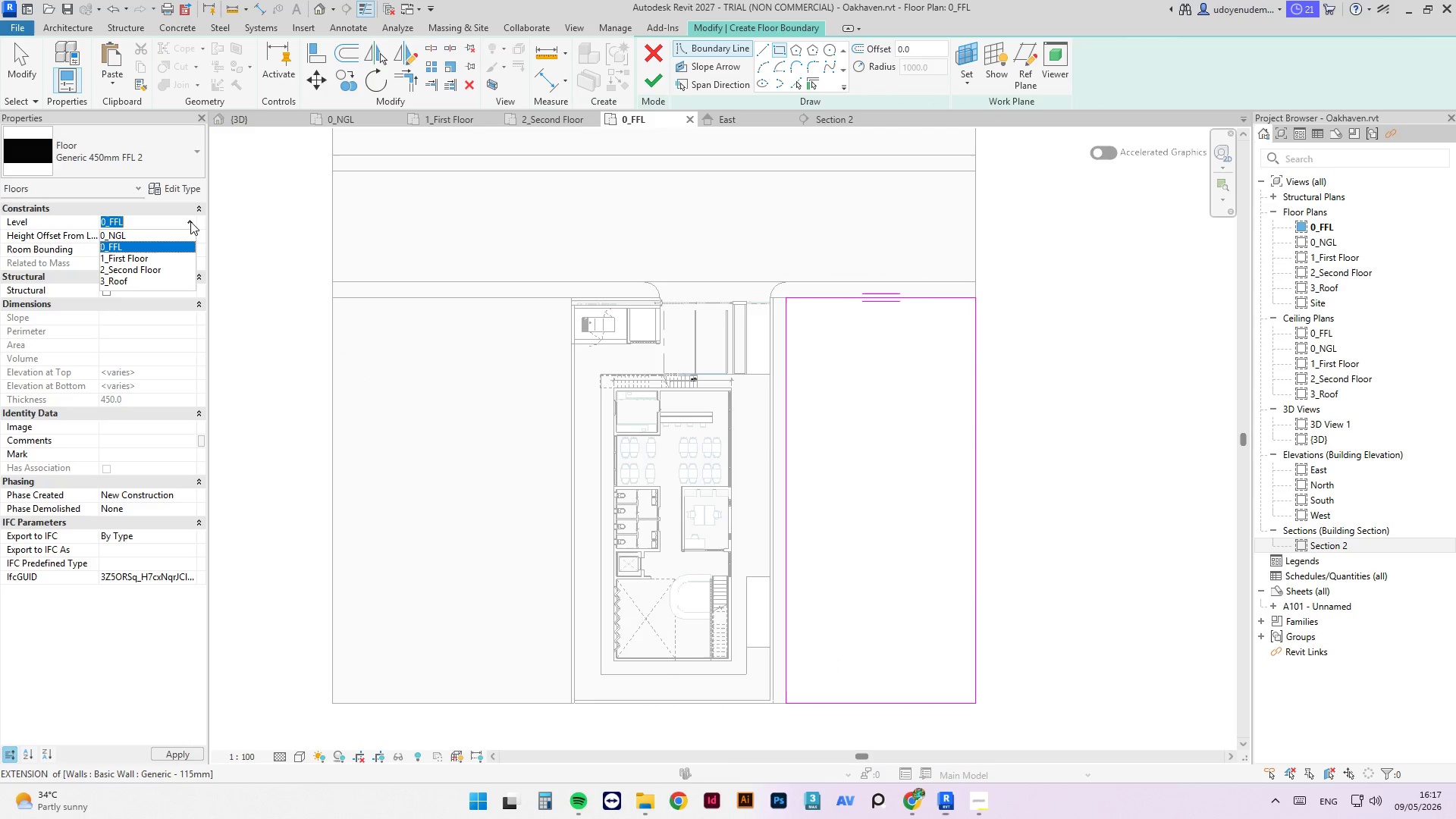 
left_click([155, 237])
 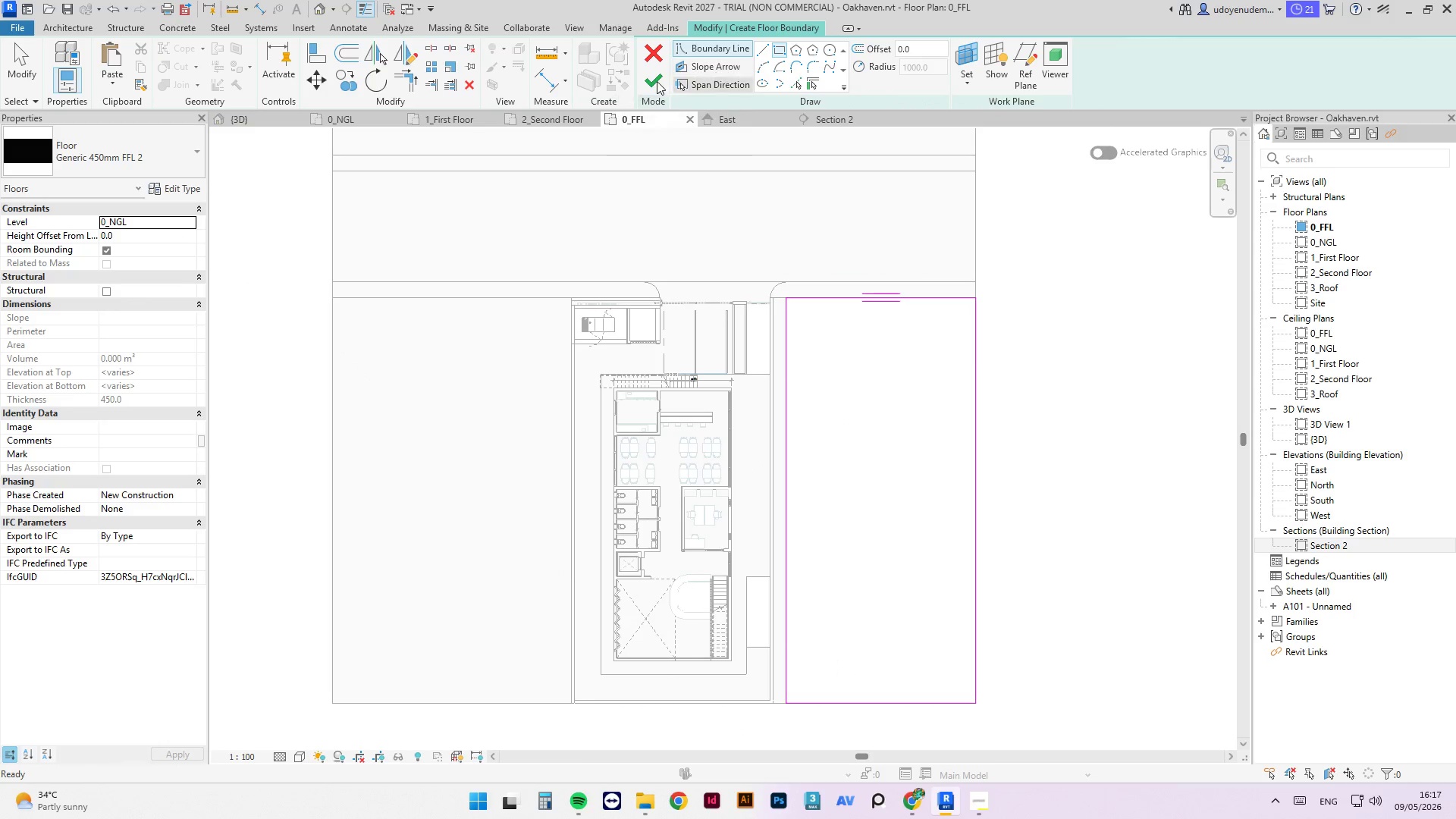 
left_click([652, 83])
 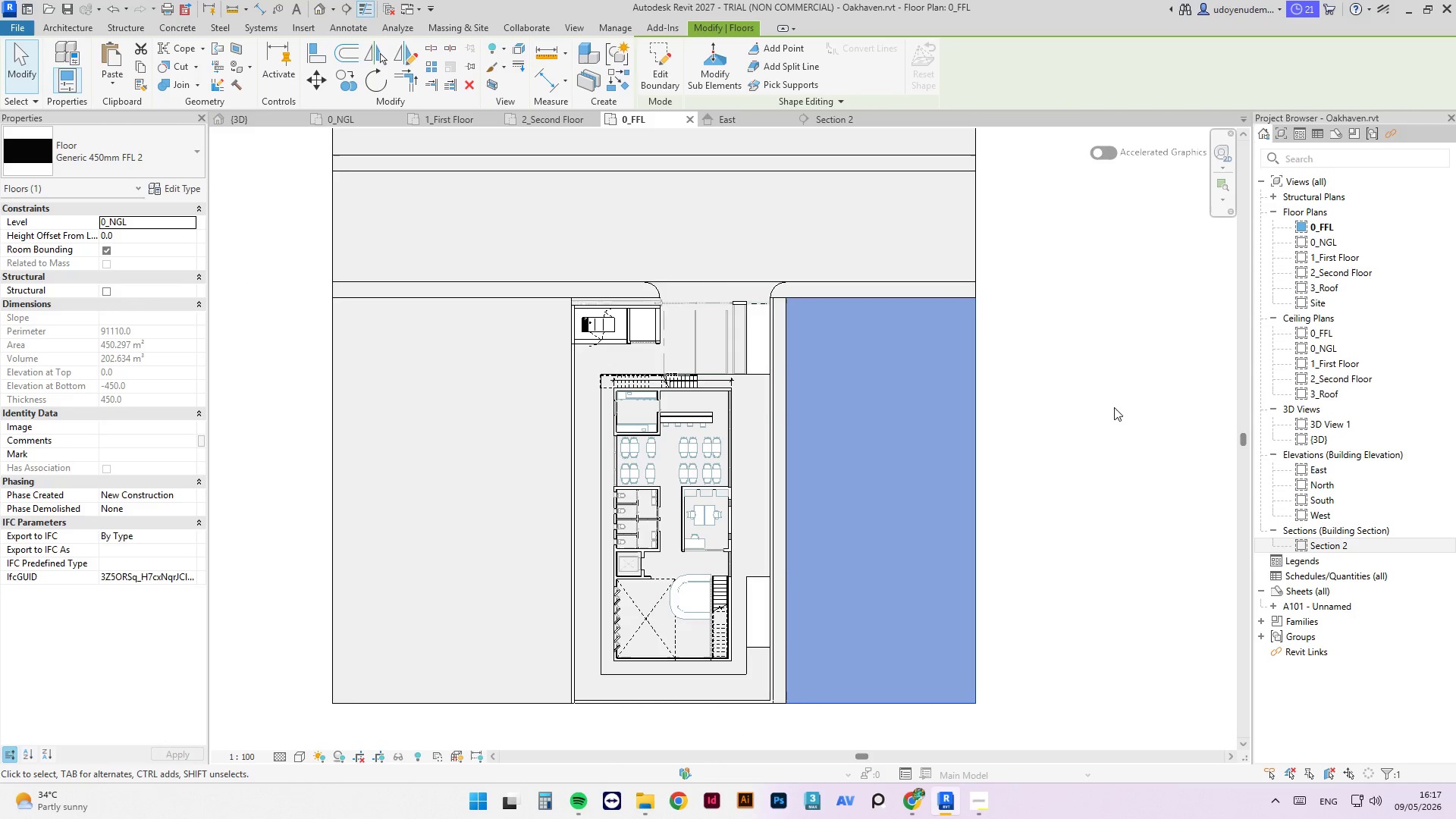 
left_click([1091, 403])
 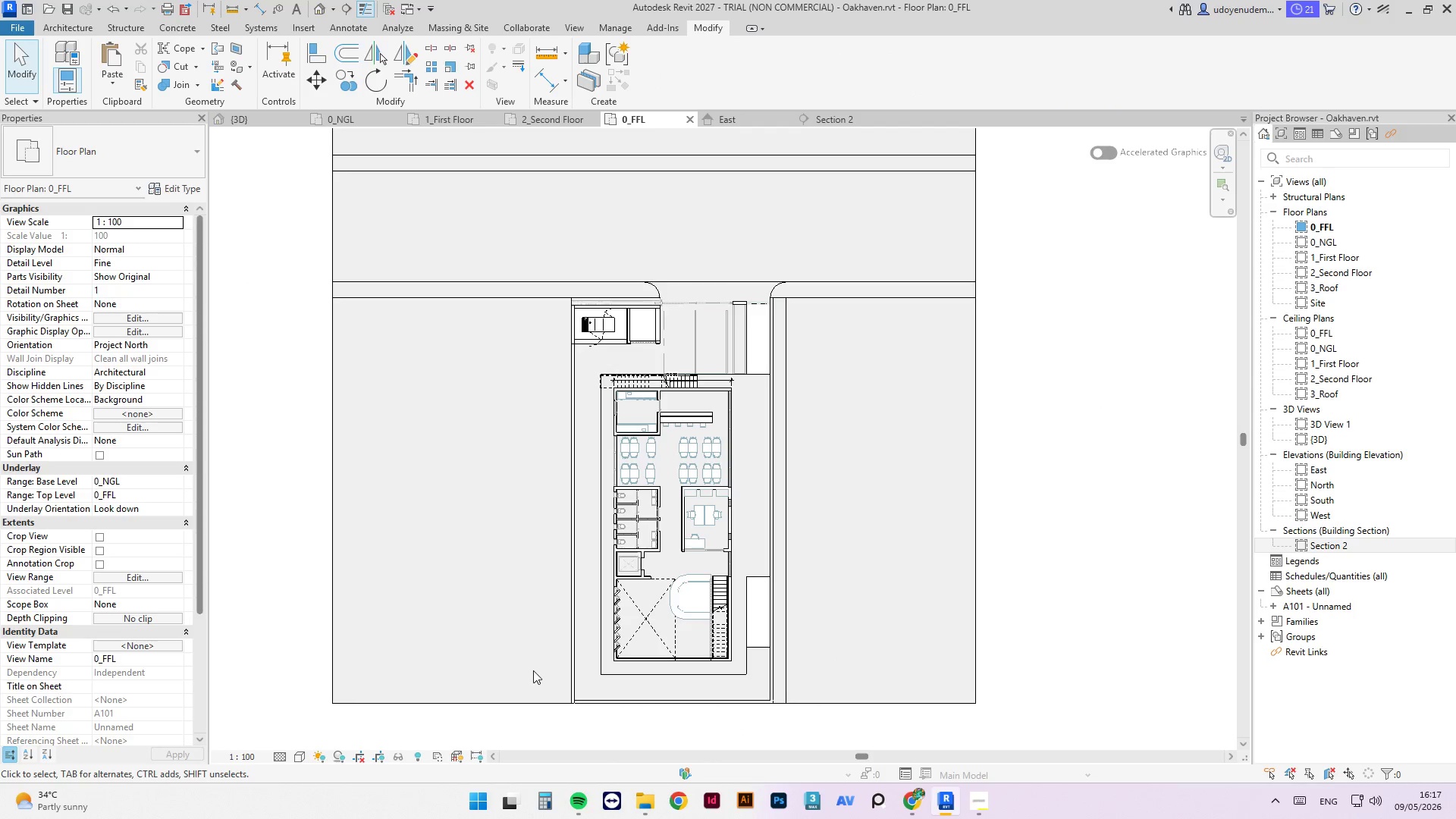 
key(Control+S)
 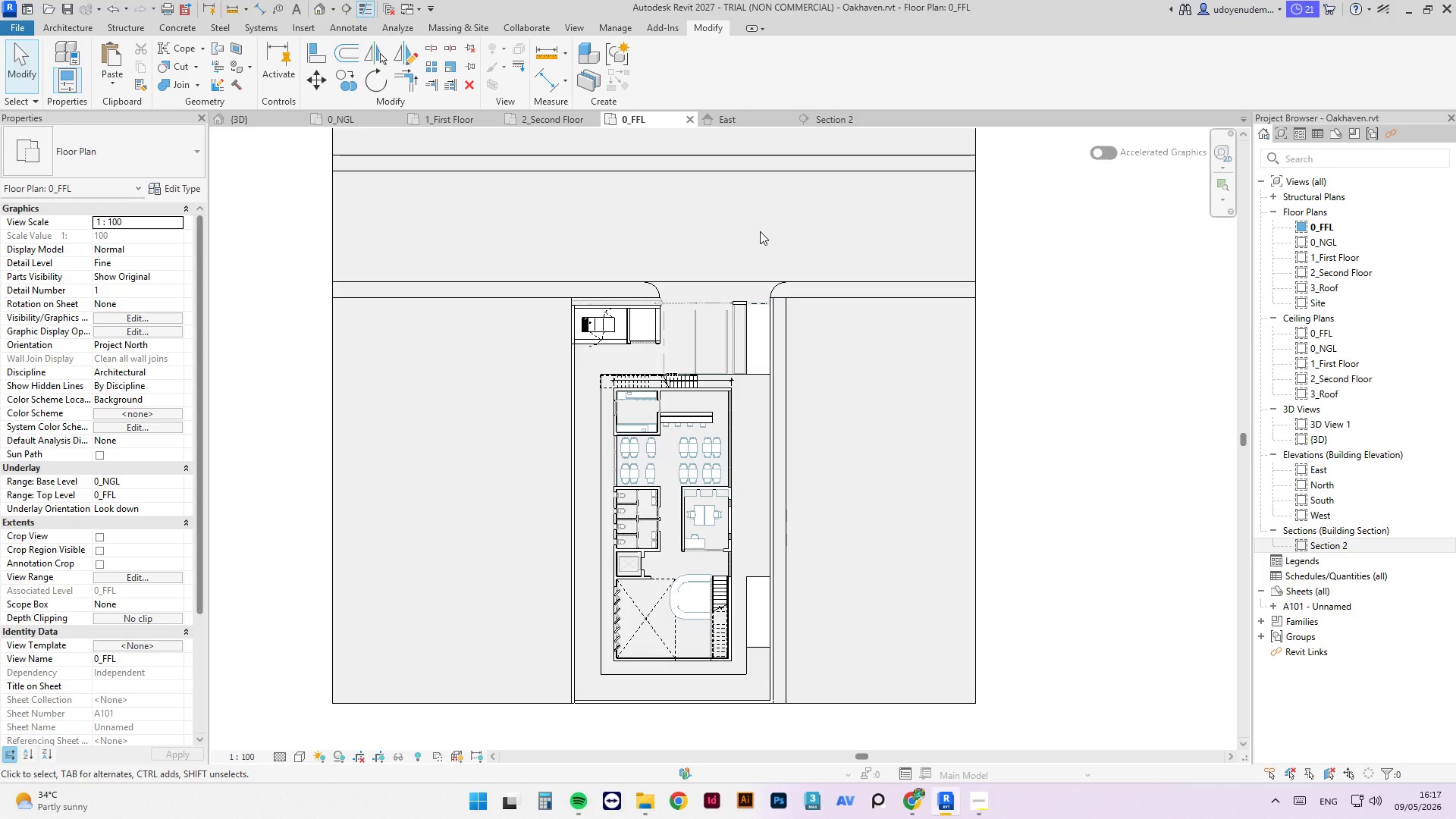 
scroll: coordinate [760, 312], scroll_direction: up, amount: 10.0
 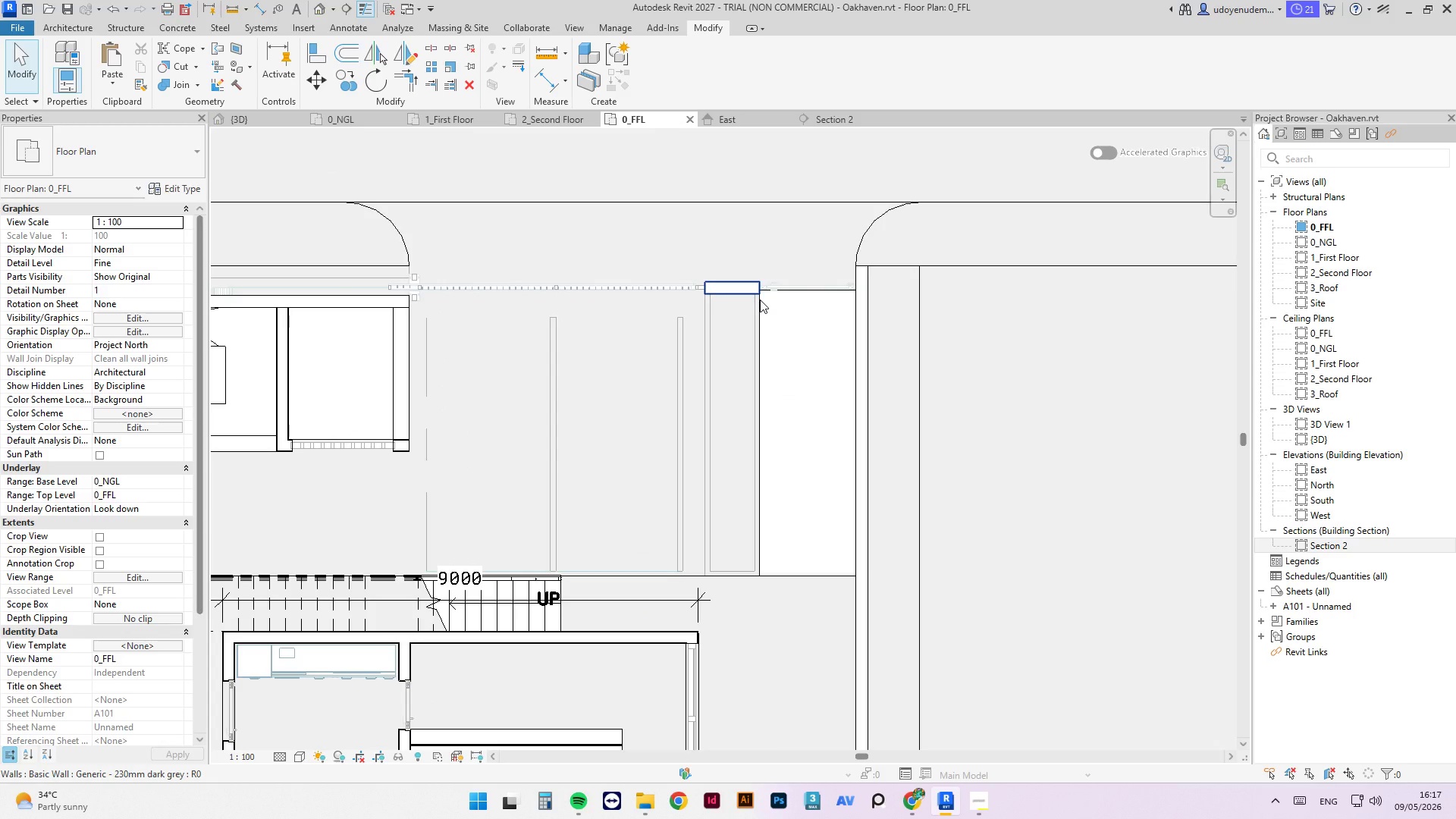 
scroll: coordinate [760, 300], scroll_direction: down, amount: 6.0
 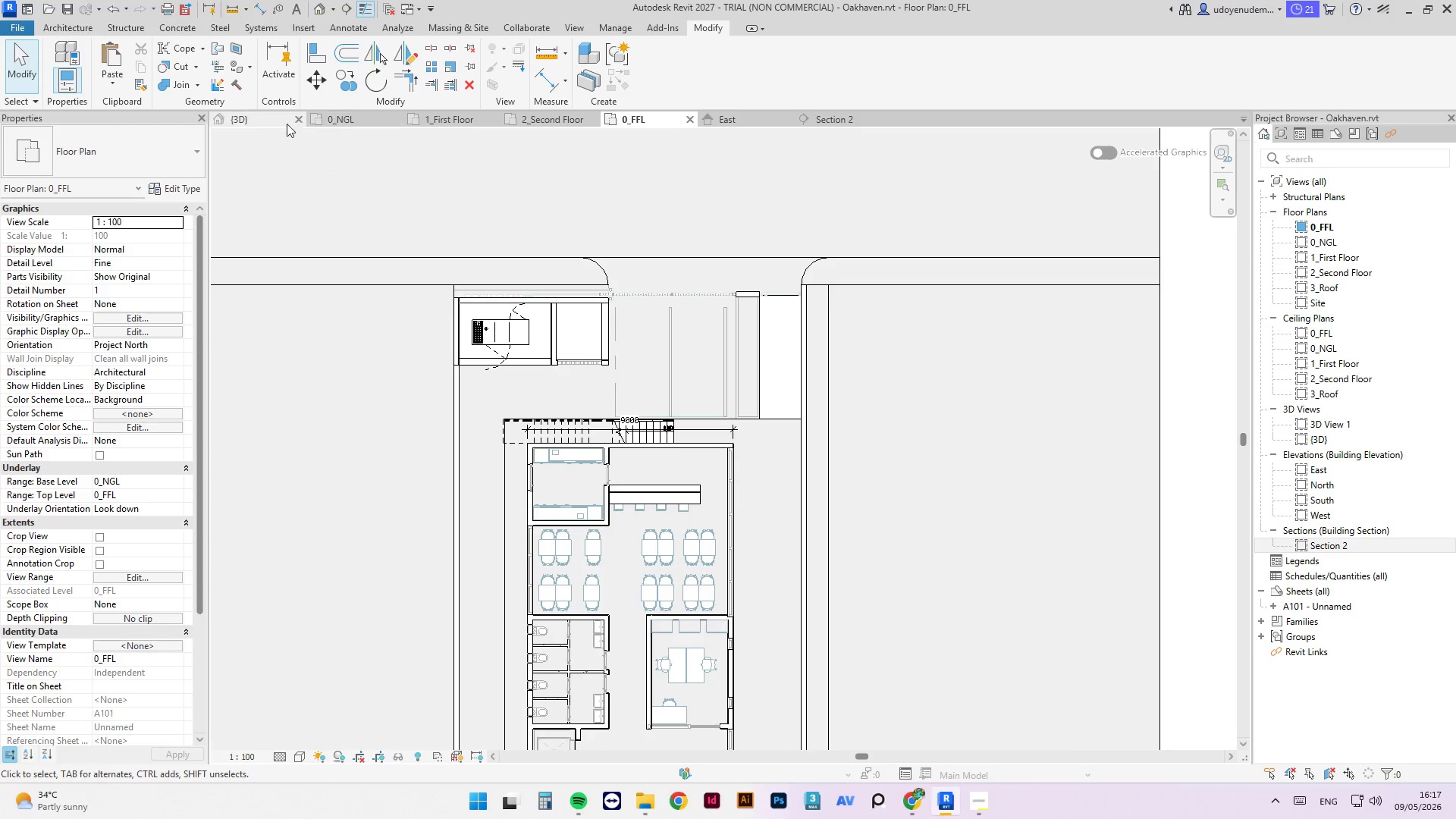 
left_click([265, 121])
 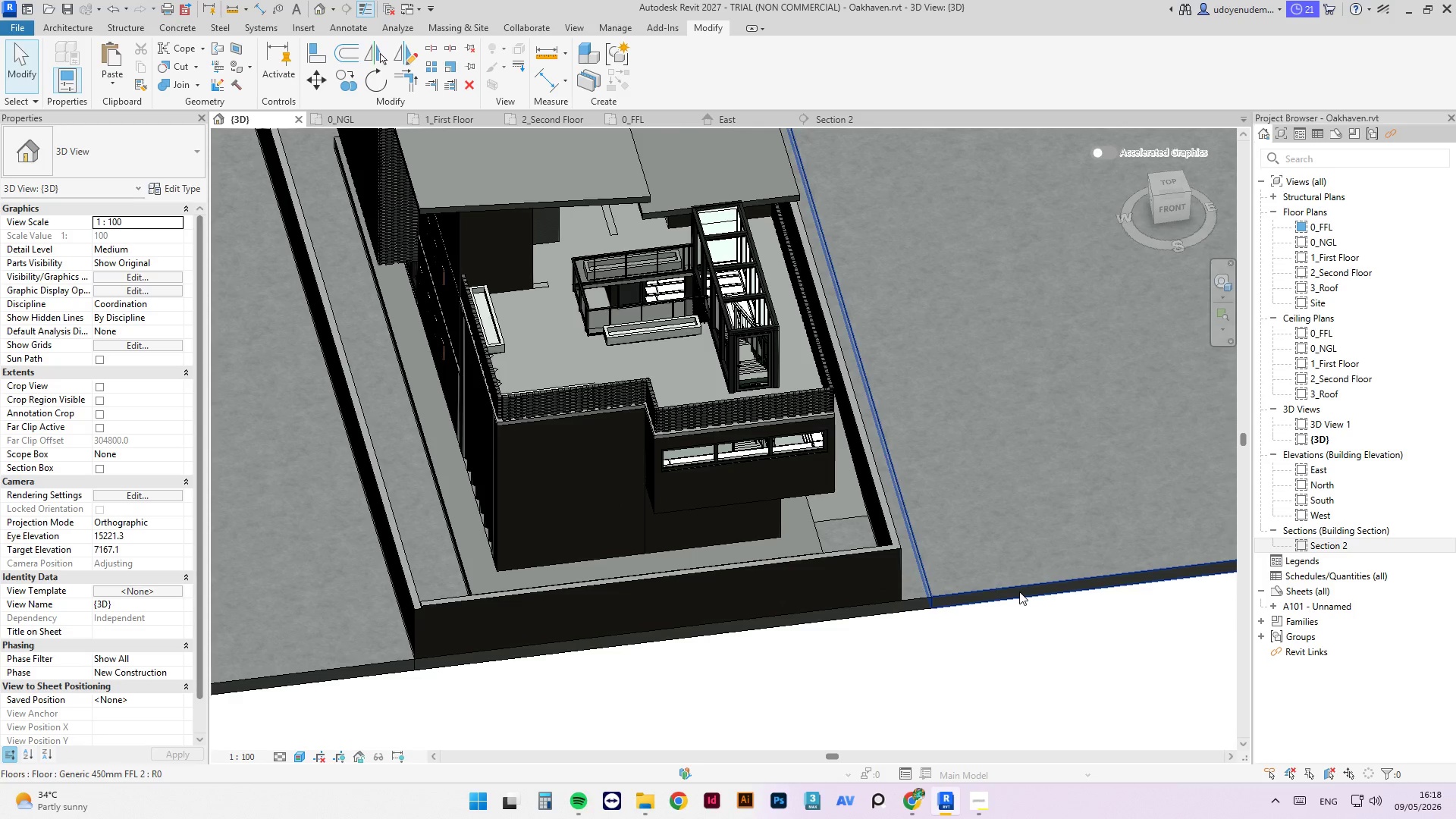 
hold_key(key=ShiftLeft, duration=2.61)
 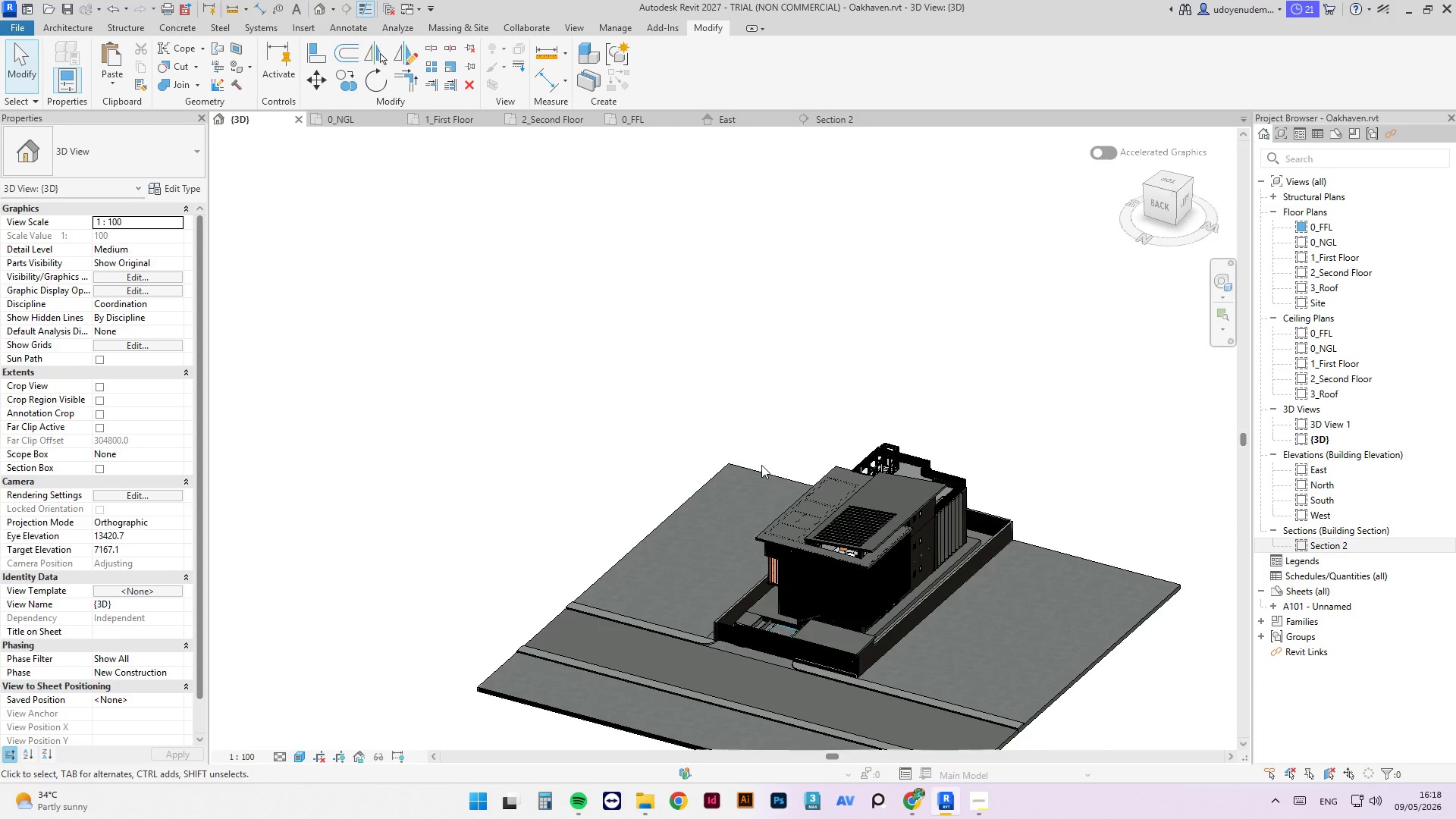 
scroll: coordinate [939, 585], scroll_direction: down, amount: 8.0
 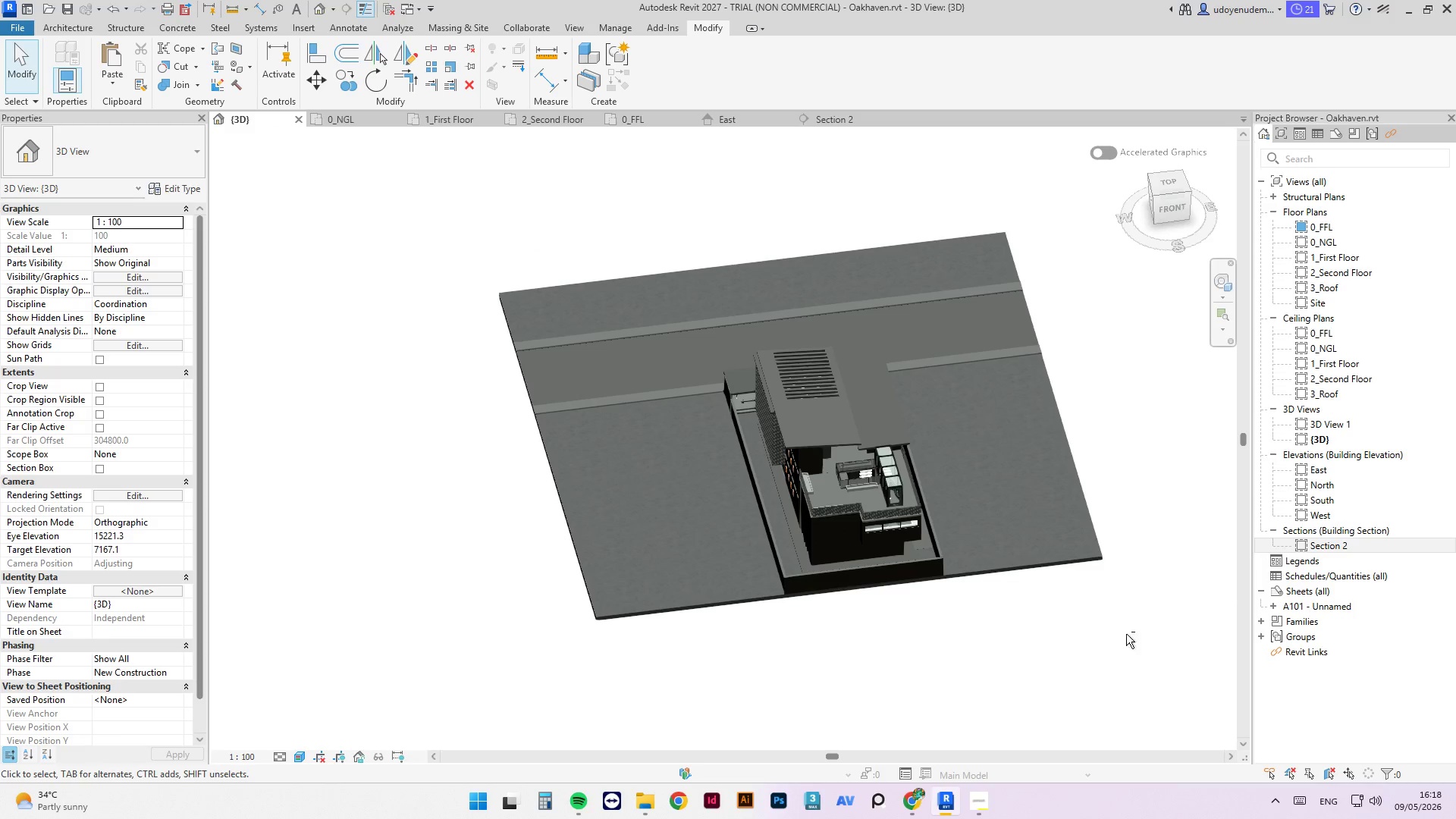 
left_click([758, 469])
 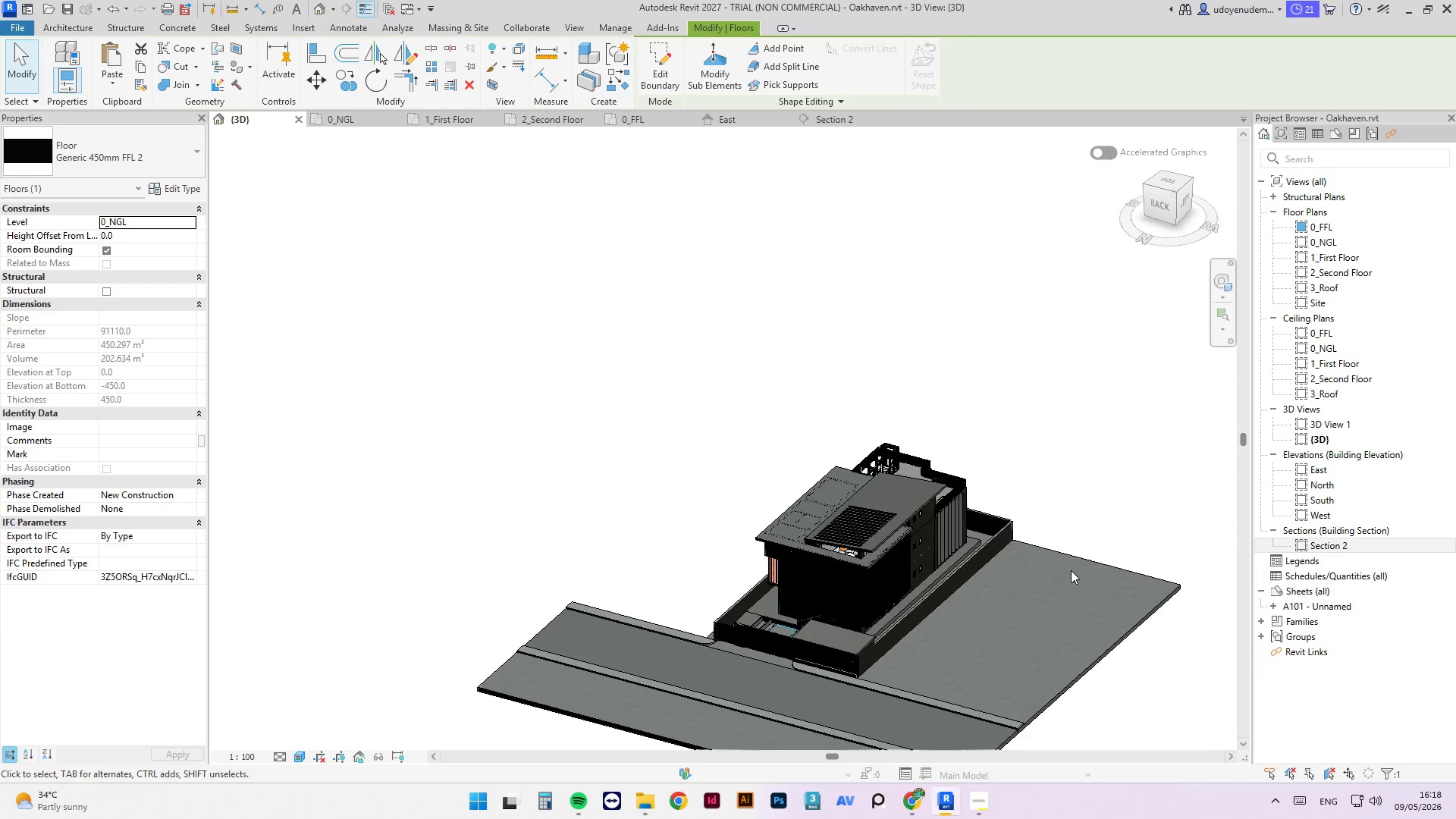 
hold_key(key=ControlLeft, duration=0.48)
 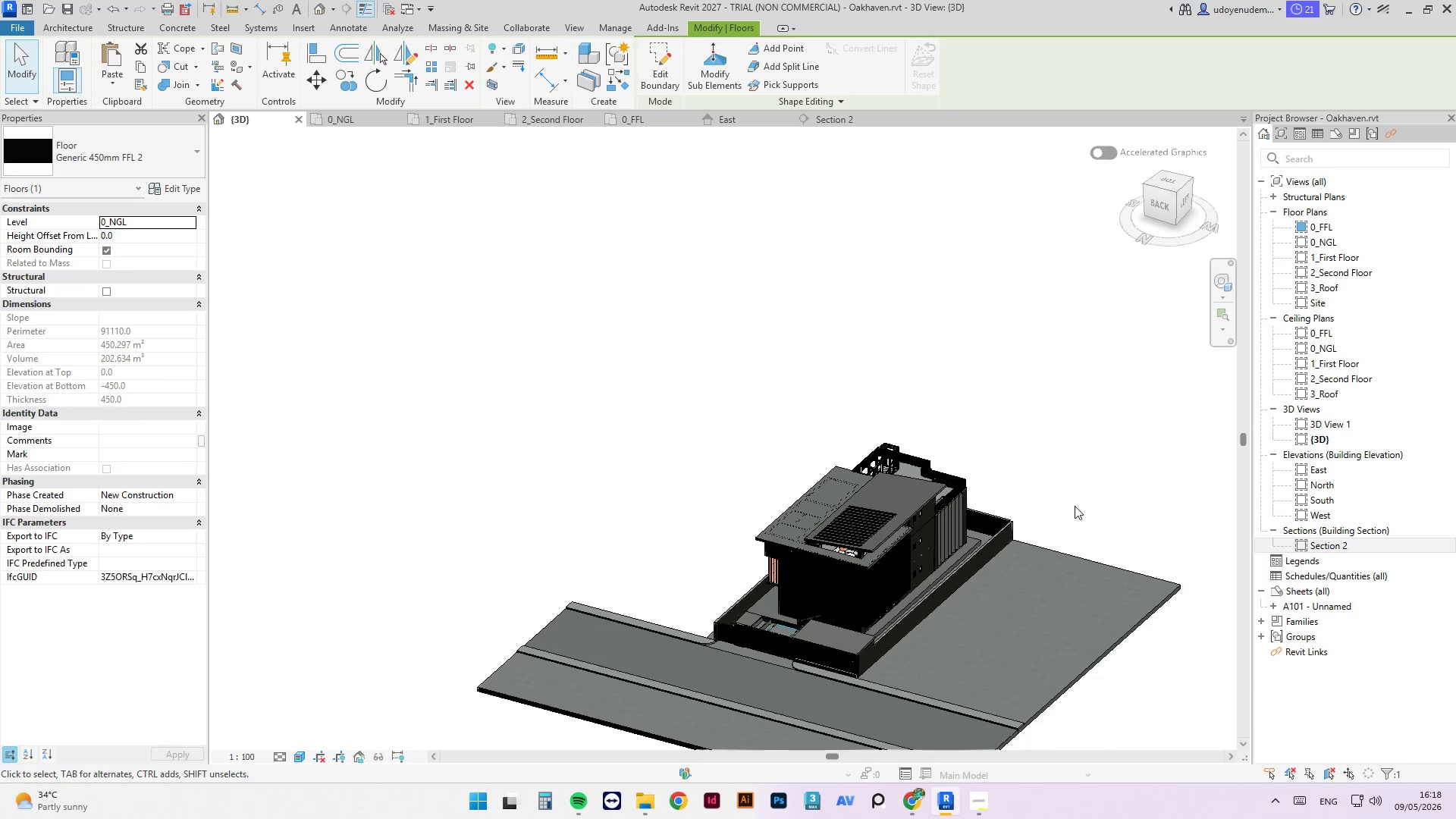 
hold_key(key=ControlLeft, duration=0.42)
 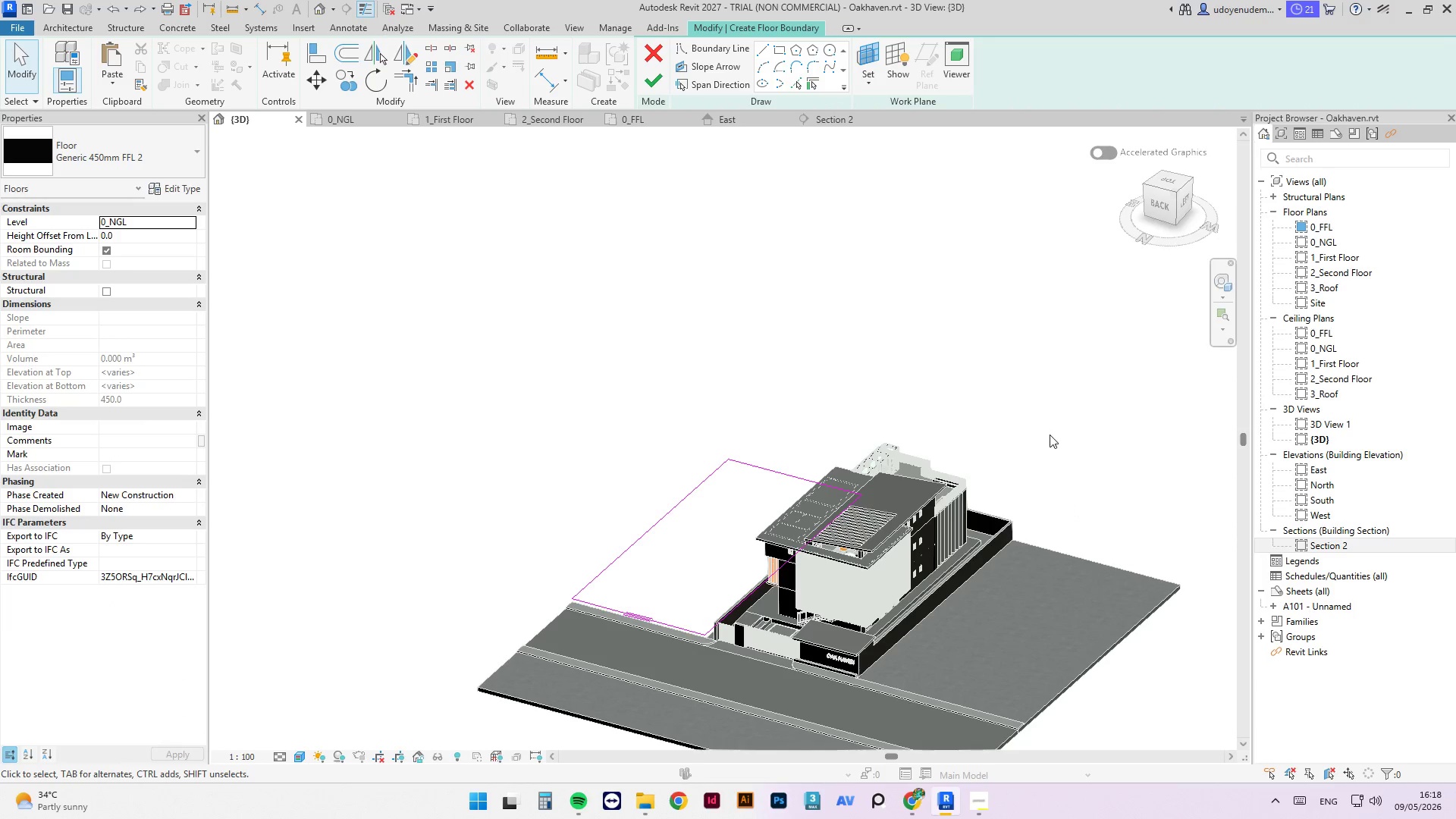 
left_click([1041, 431])
 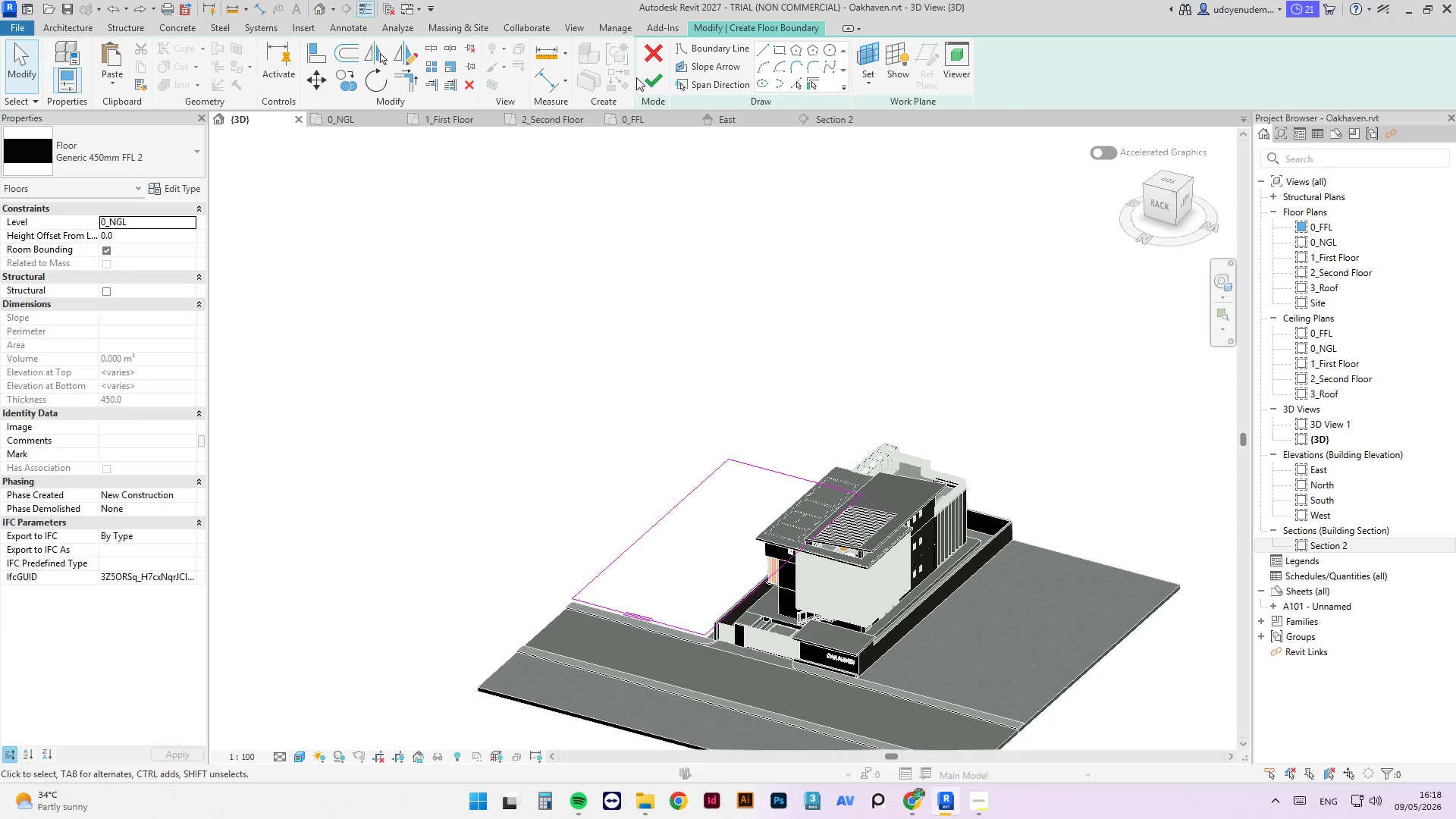 
left_click([644, 50])
 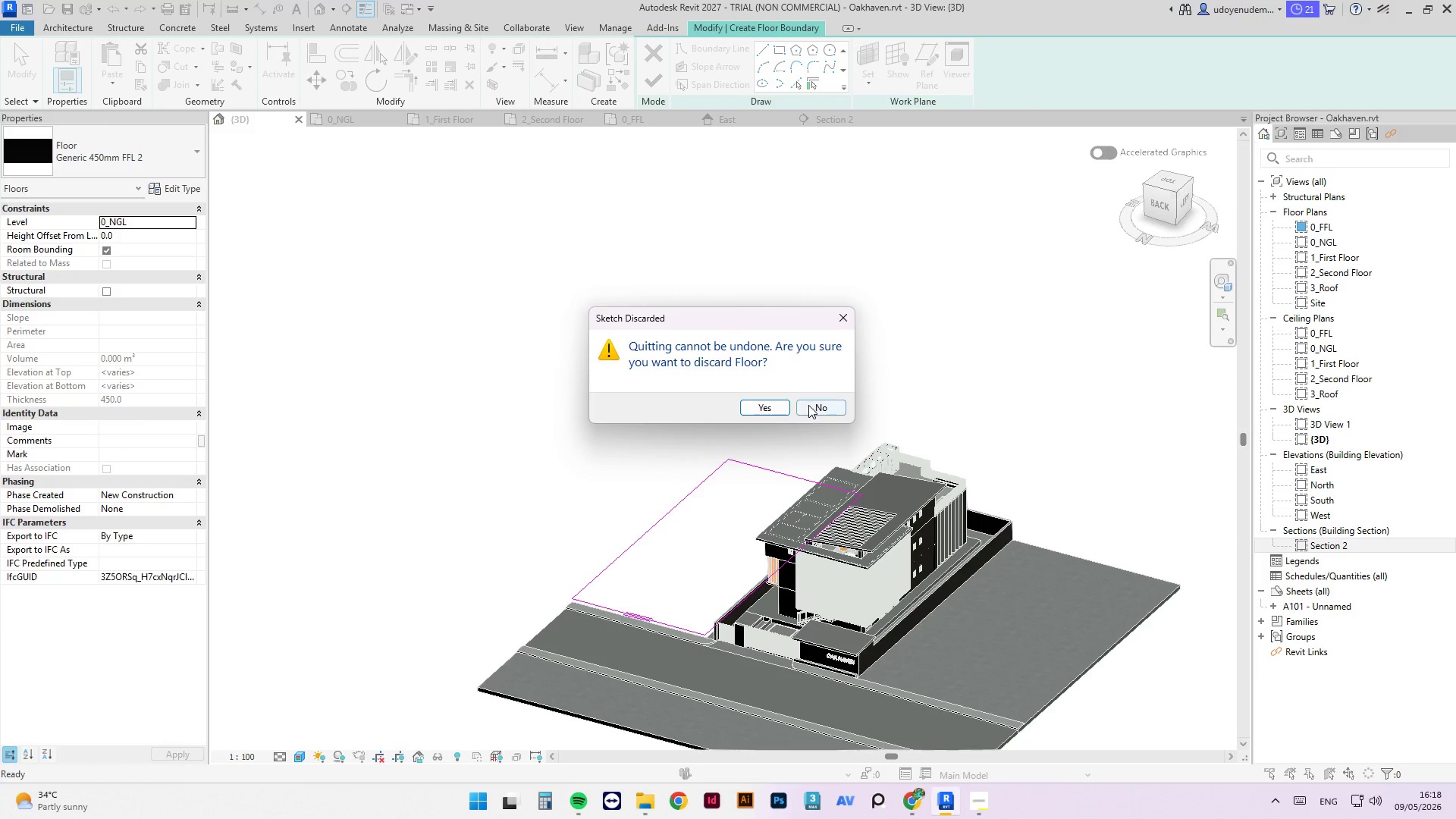 
left_click([808, 405])
 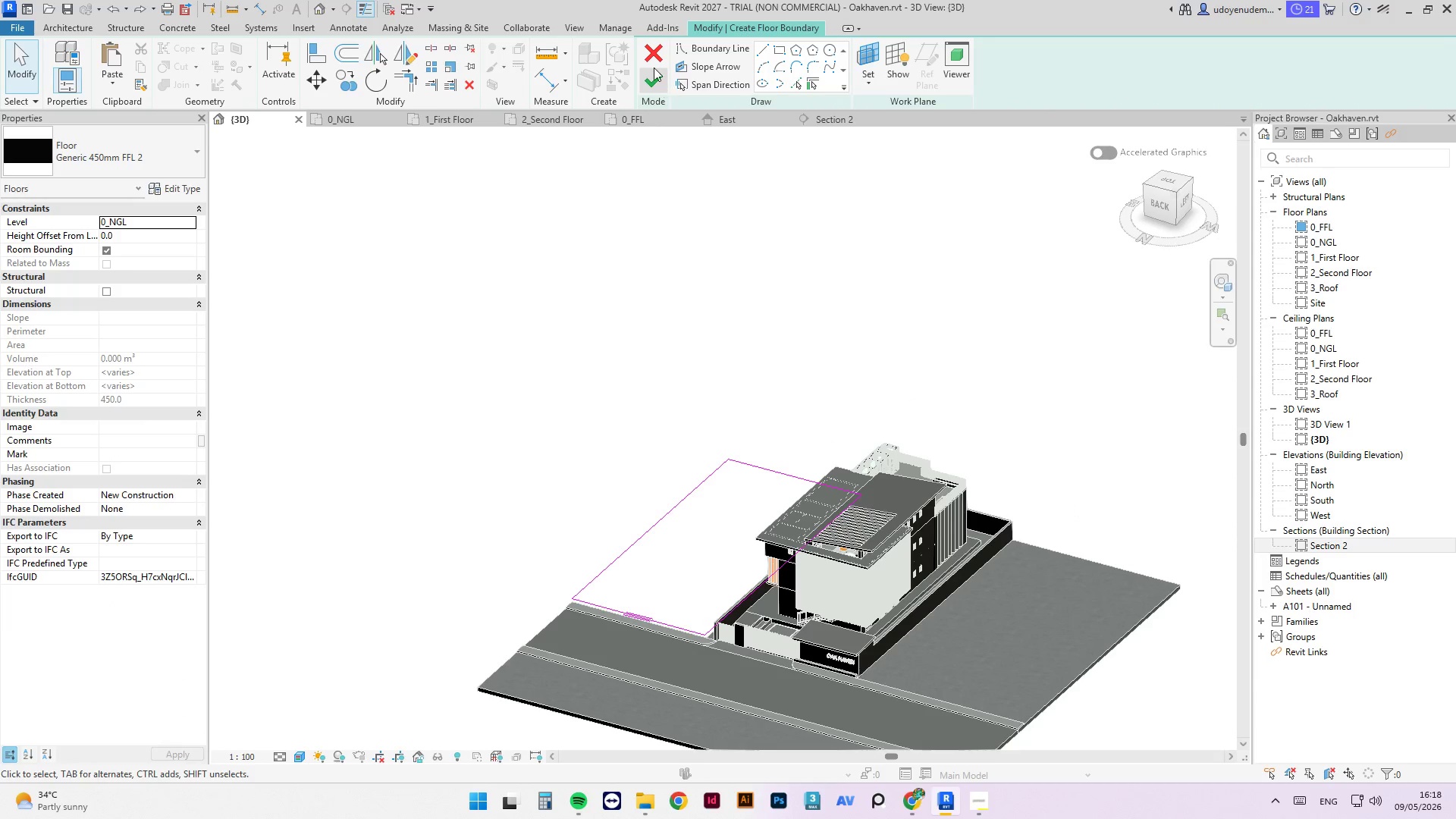 
left_click([655, 80])
 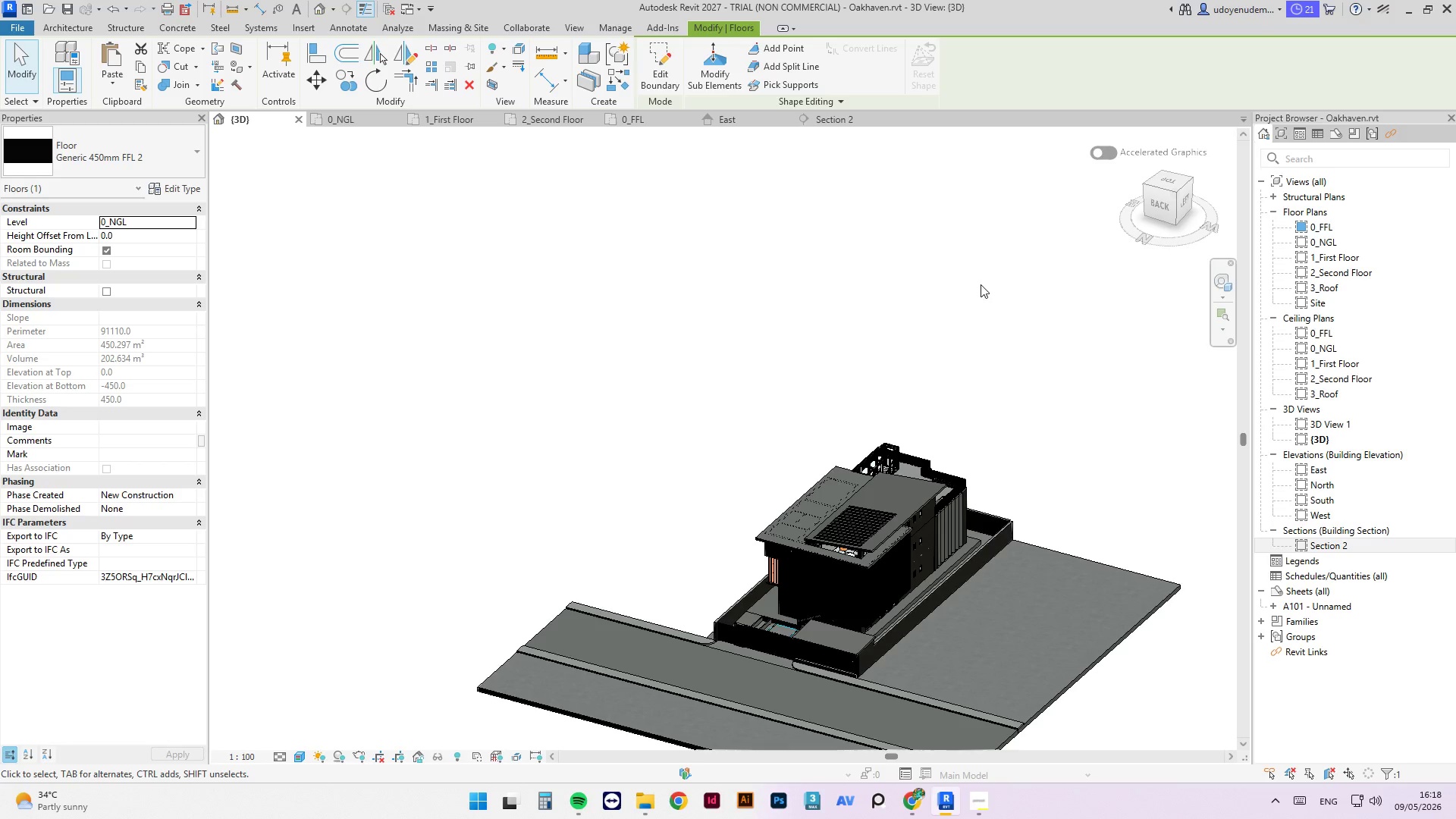 
left_click([926, 358])
 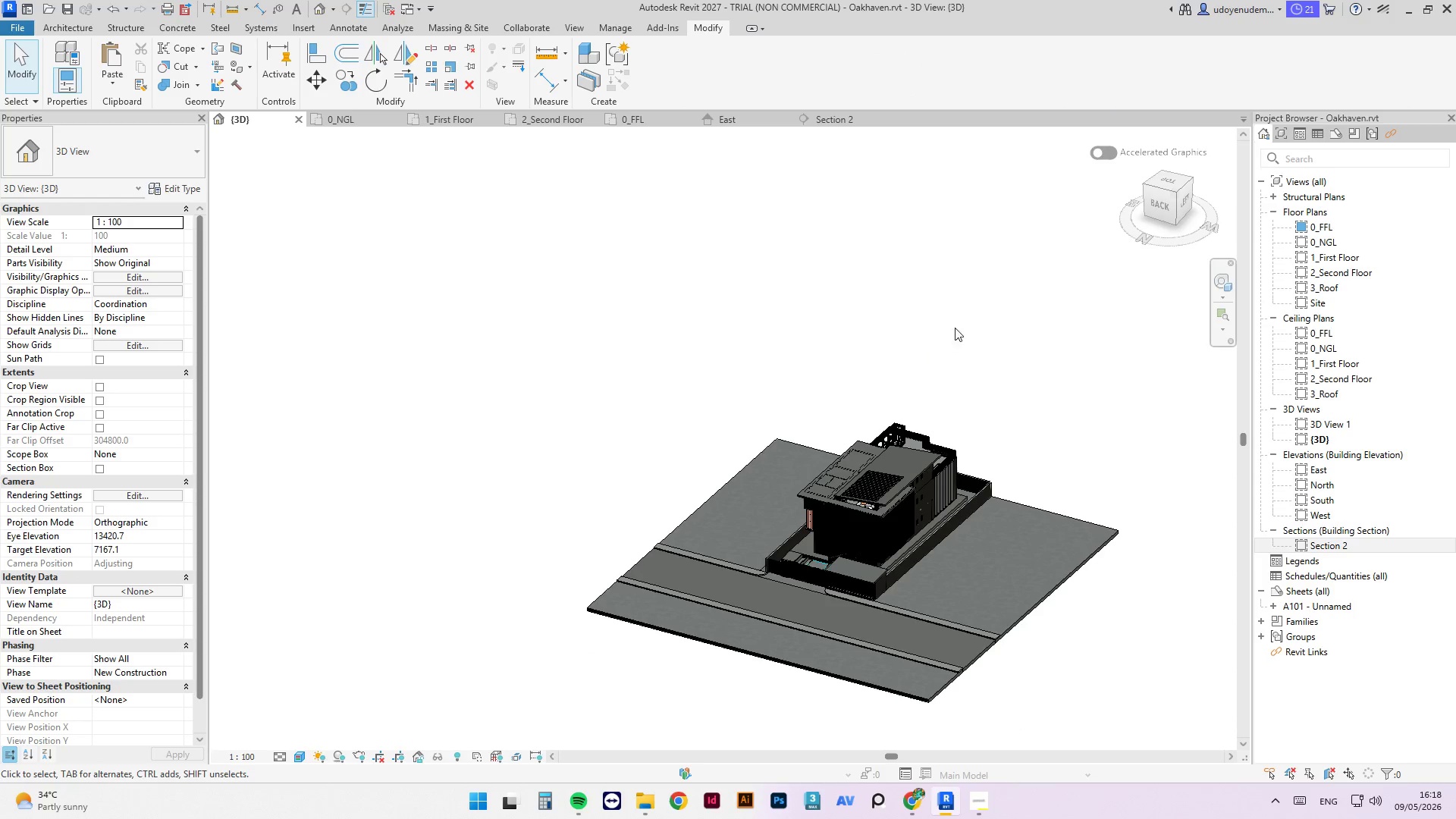 
scroll: coordinate [926, 362], scroll_direction: down, amount: 2.0
 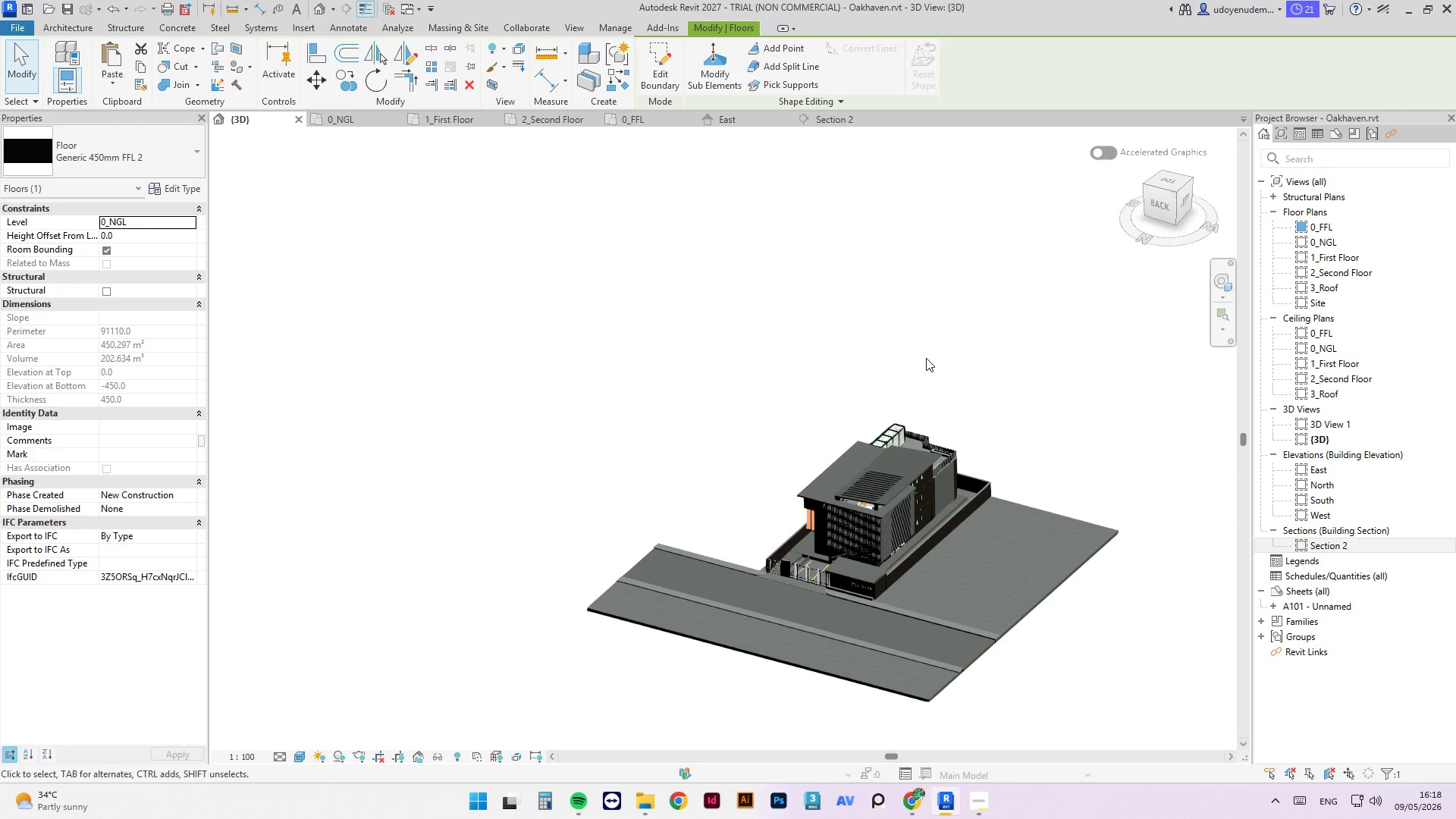 
left_click([955, 328])
 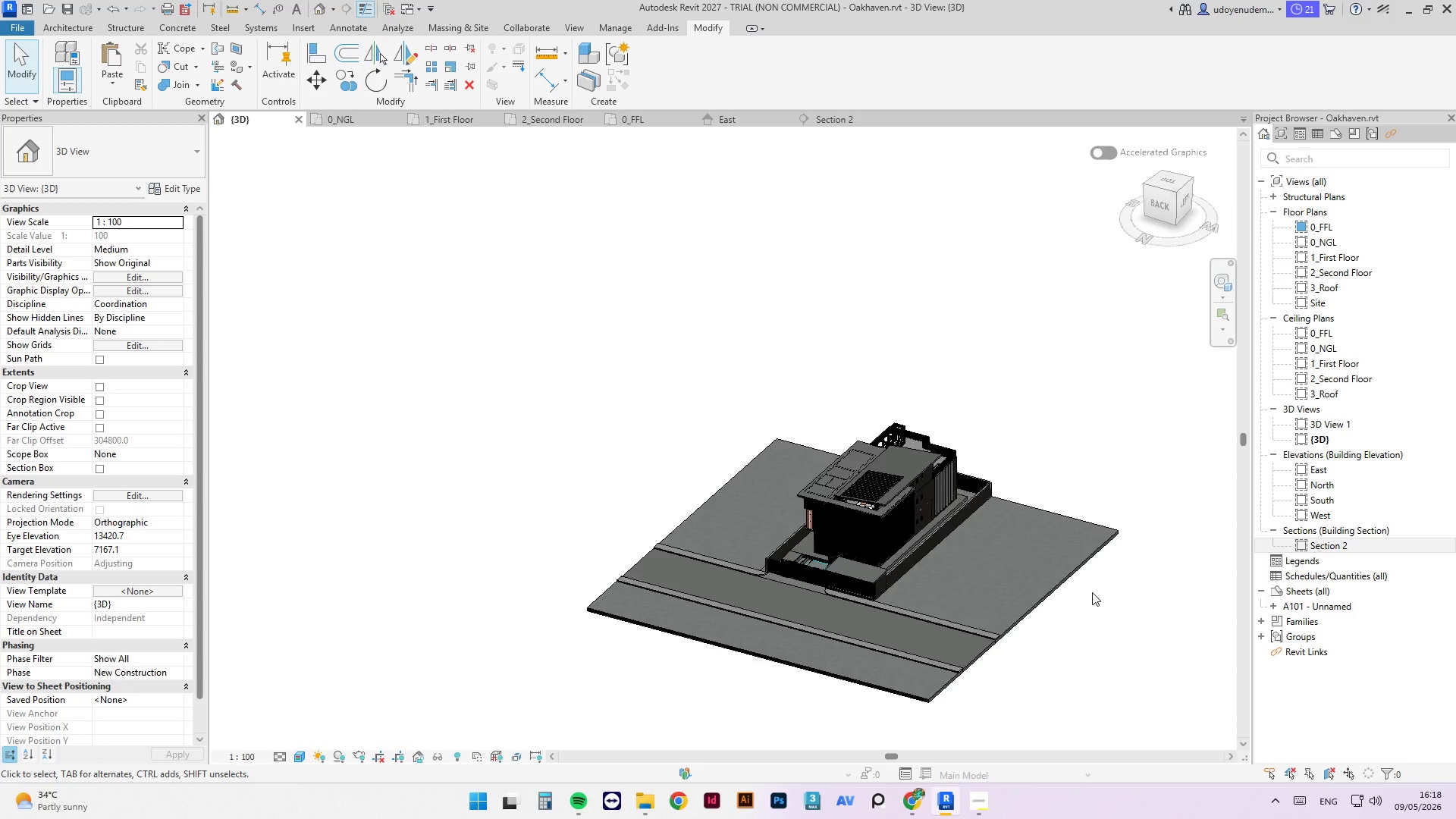 
scroll: coordinate [689, 680], scroll_direction: up, amount: 9.0
 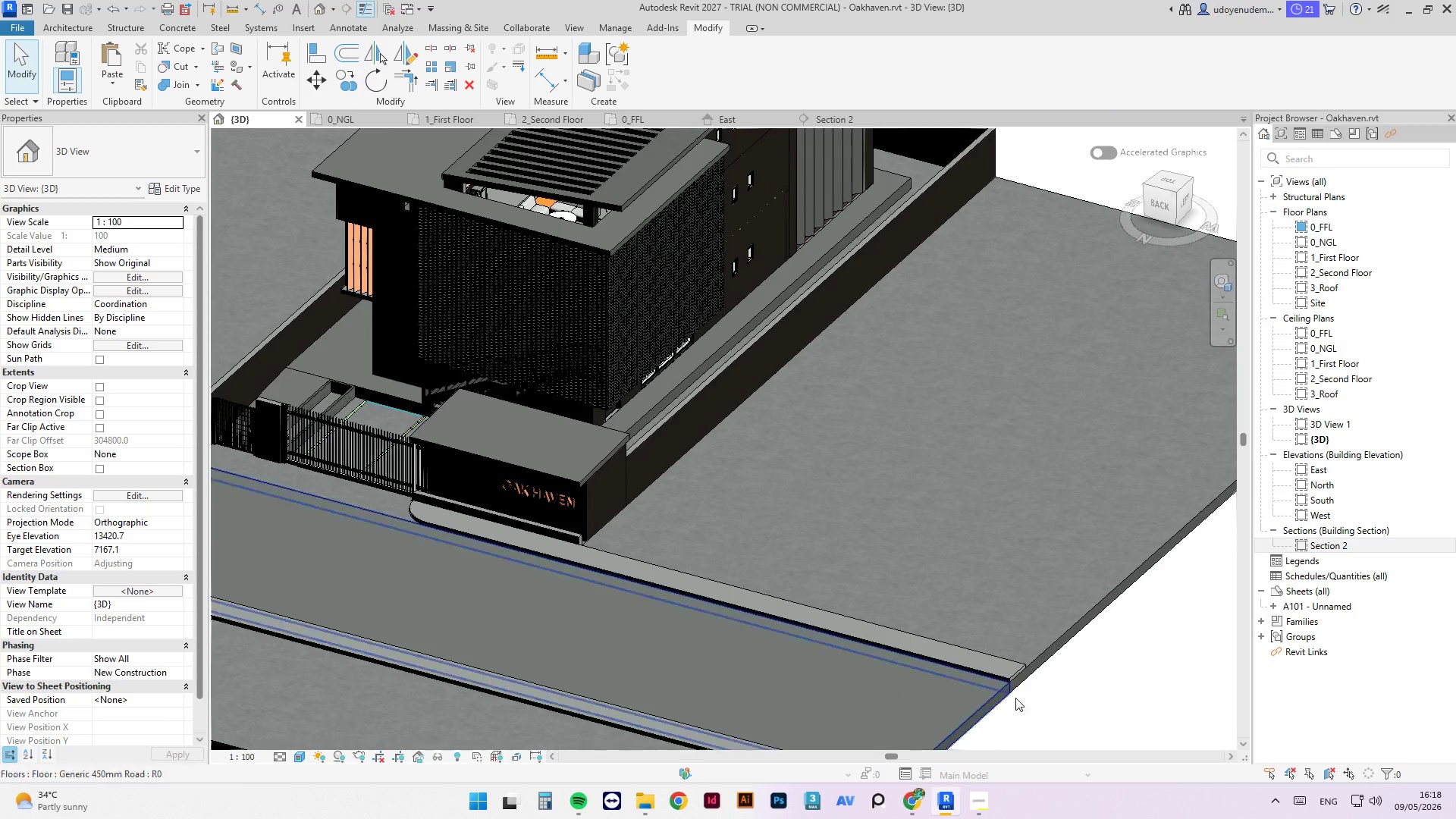 
scroll: coordinate [1068, 694], scroll_direction: down, amount: 2.0
 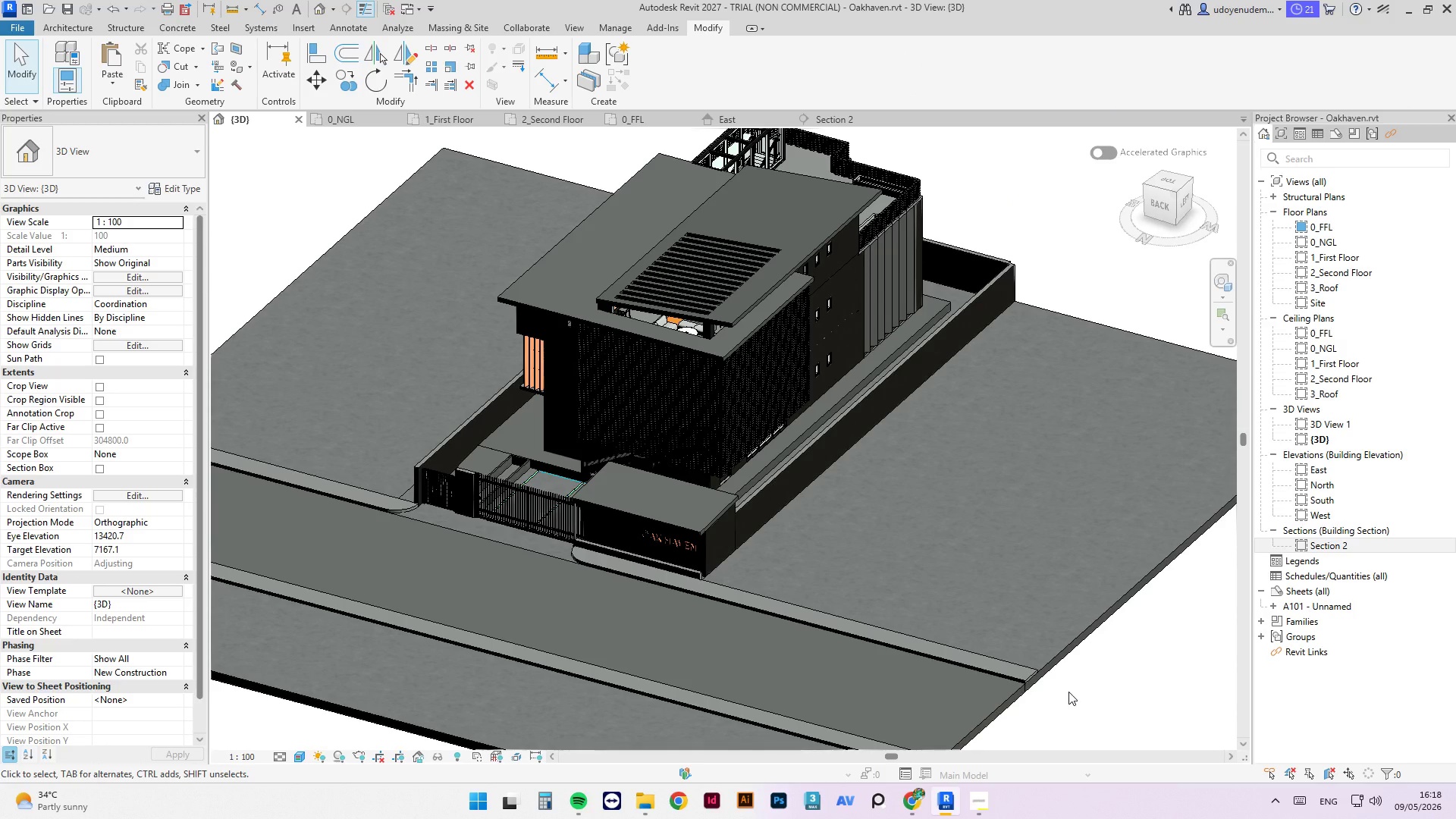 
hold_key(key=ShiftLeft, duration=0.7)
 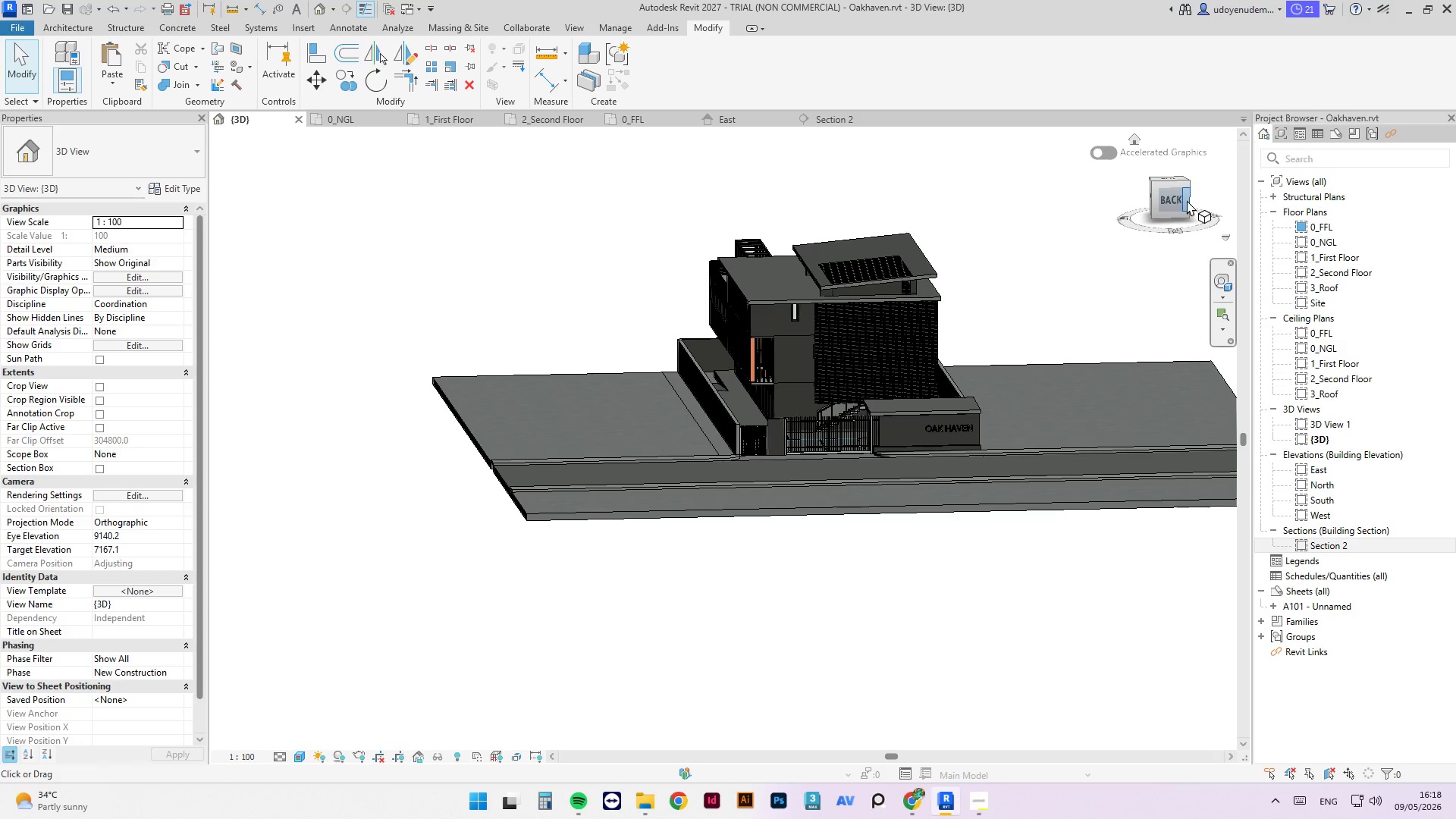 
scroll: coordinate [805, 635], scroll_direction: down, amount: 2.0
 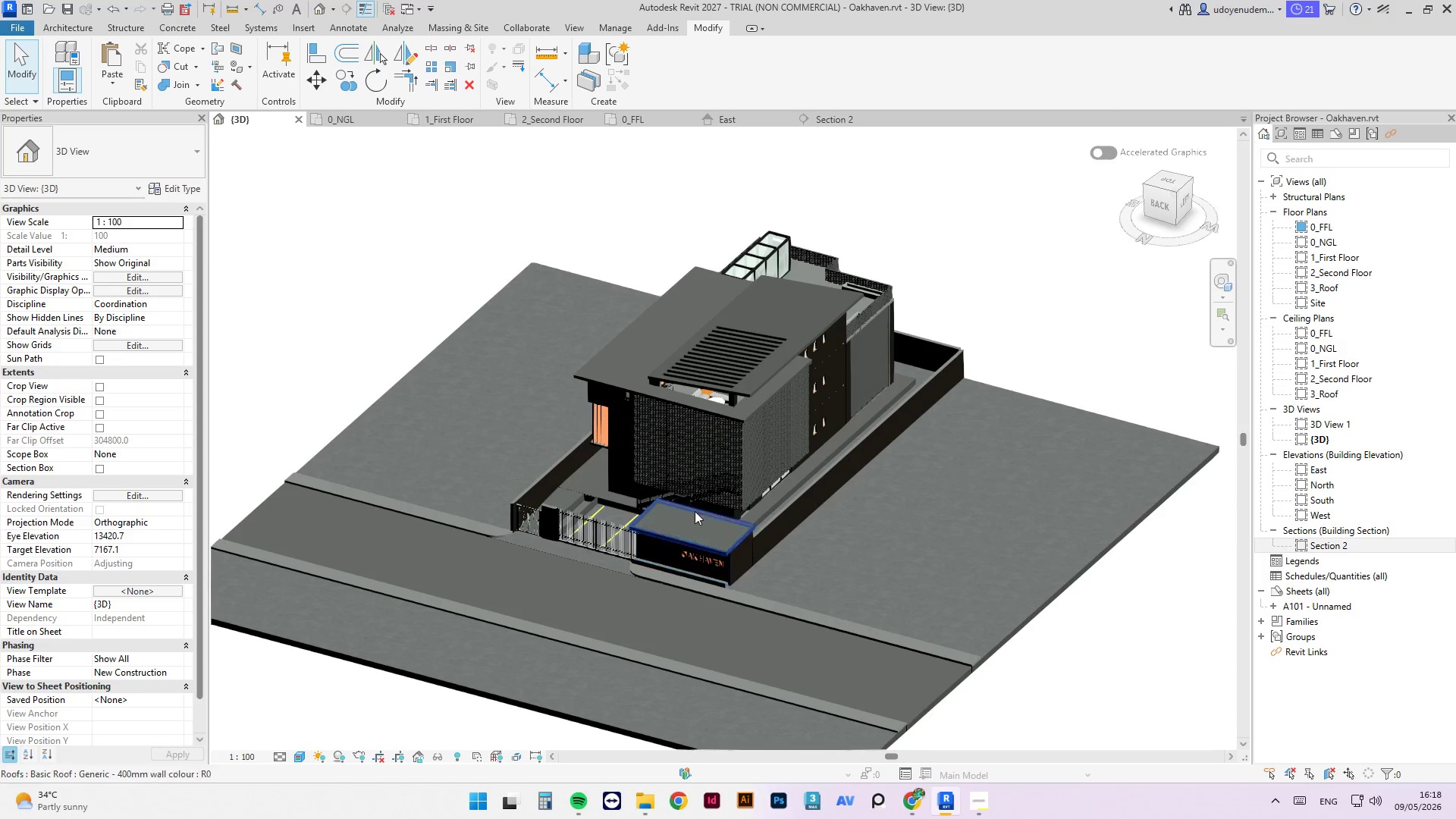 
left_click([1172, 202])
 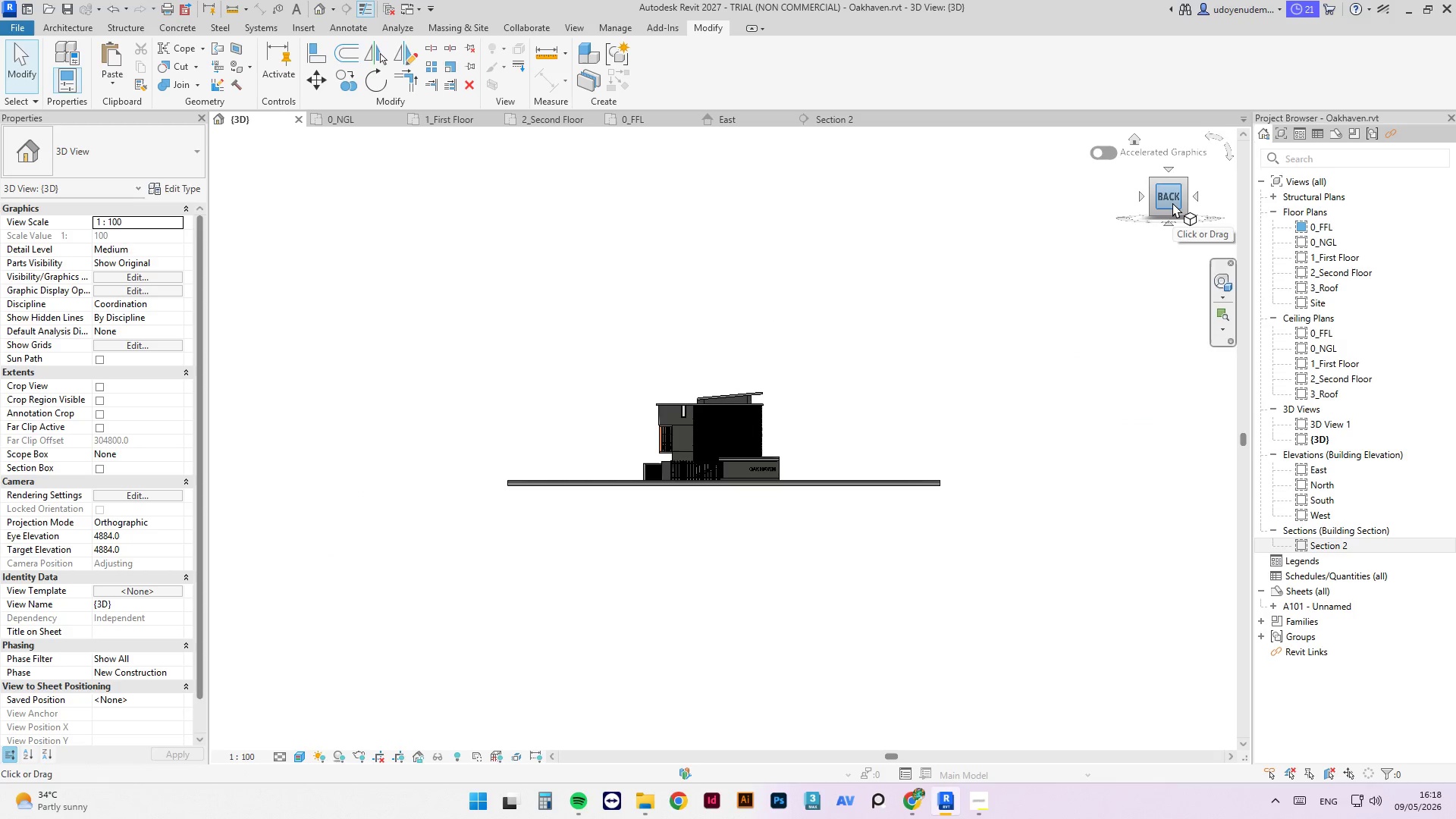 
scroll: coordinate [762, 442], scroll_direction: up, amount: 5.0
 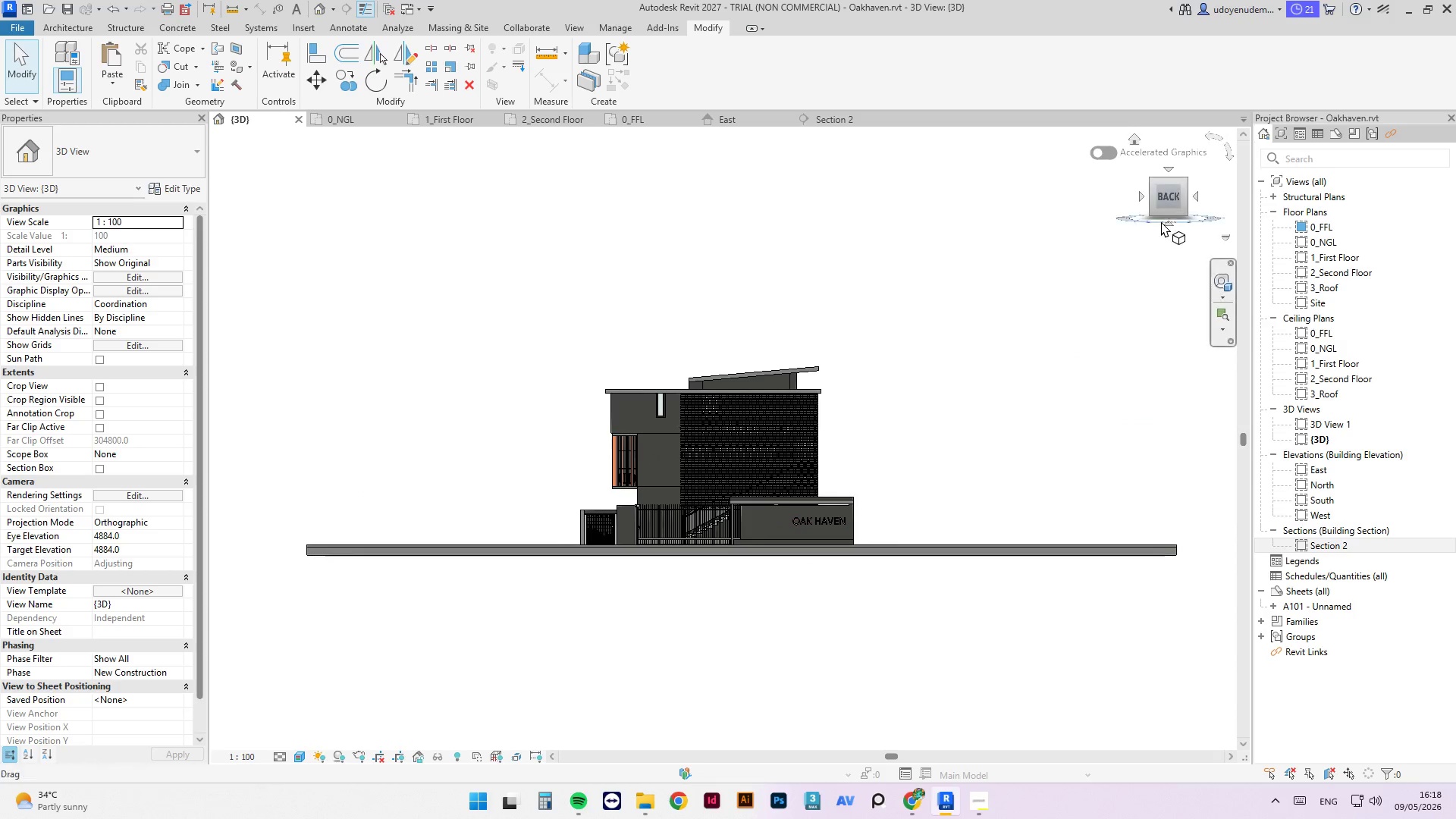 
left_click([1151, 196])
 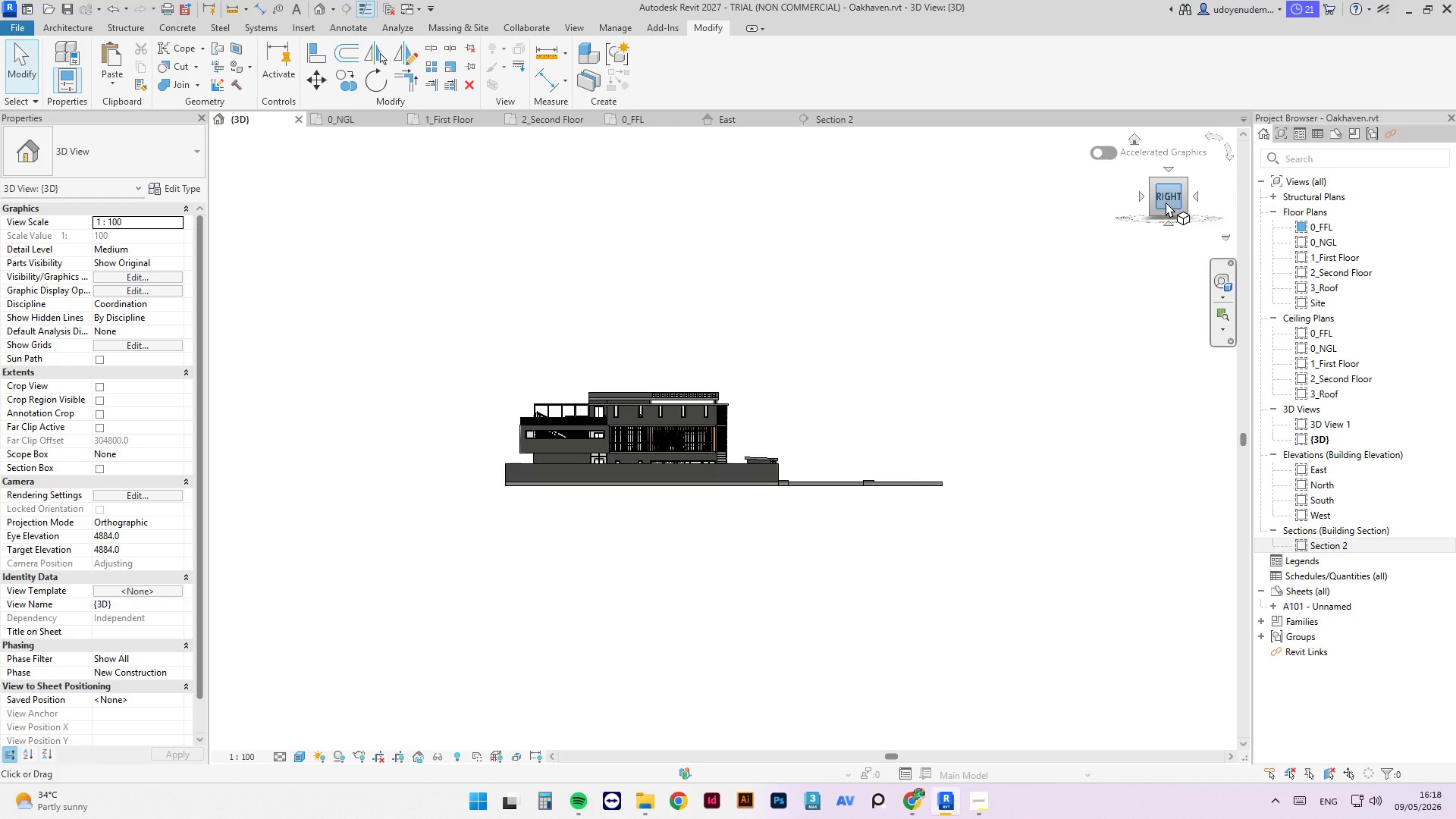 
left_click([1150, 199])
 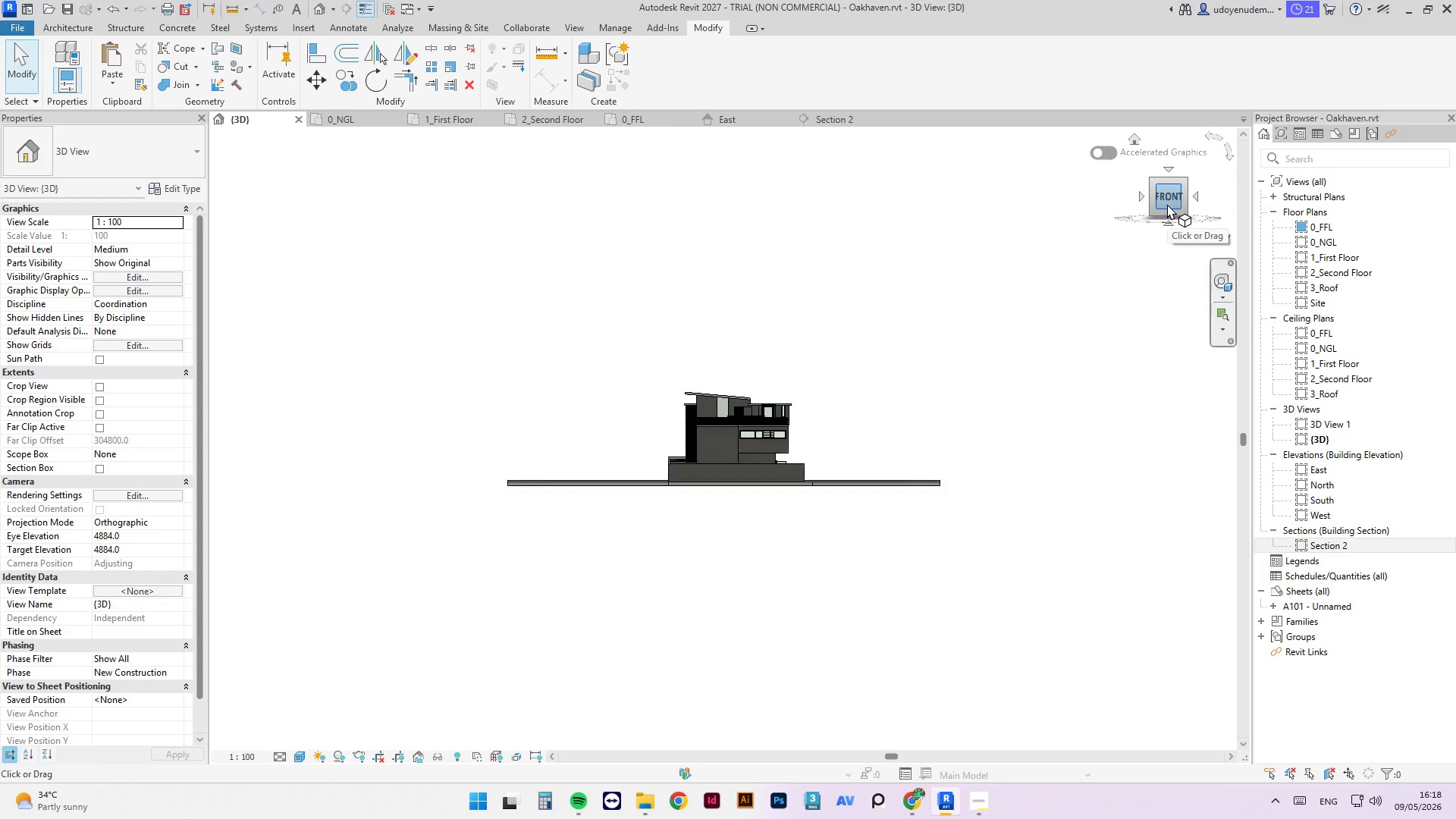 
scroll: coordinate [767, 458], scroll_direction: up, amount: 7.0
 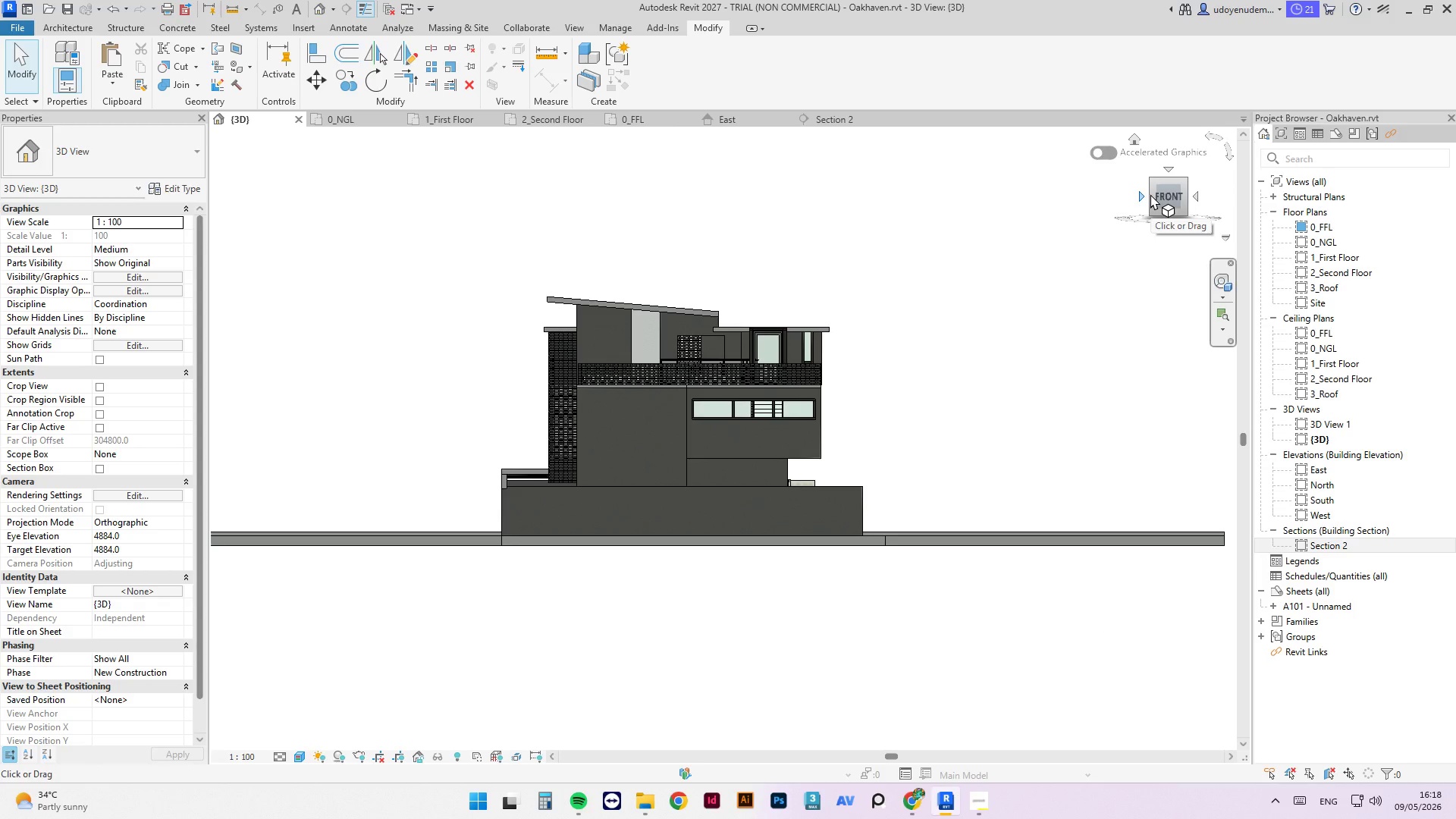 
double_click([1323, 227])
 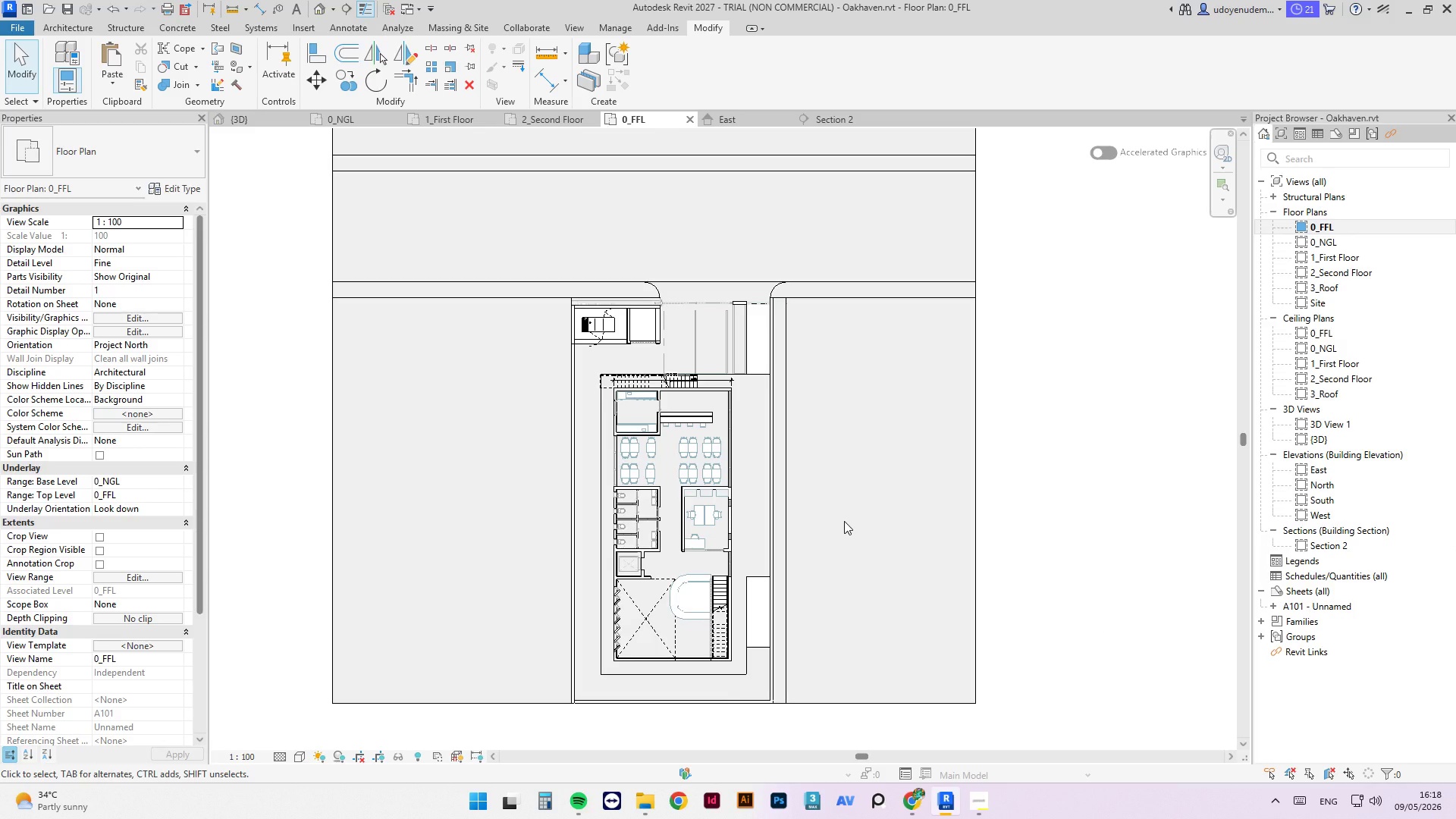 
wait(6.7)
 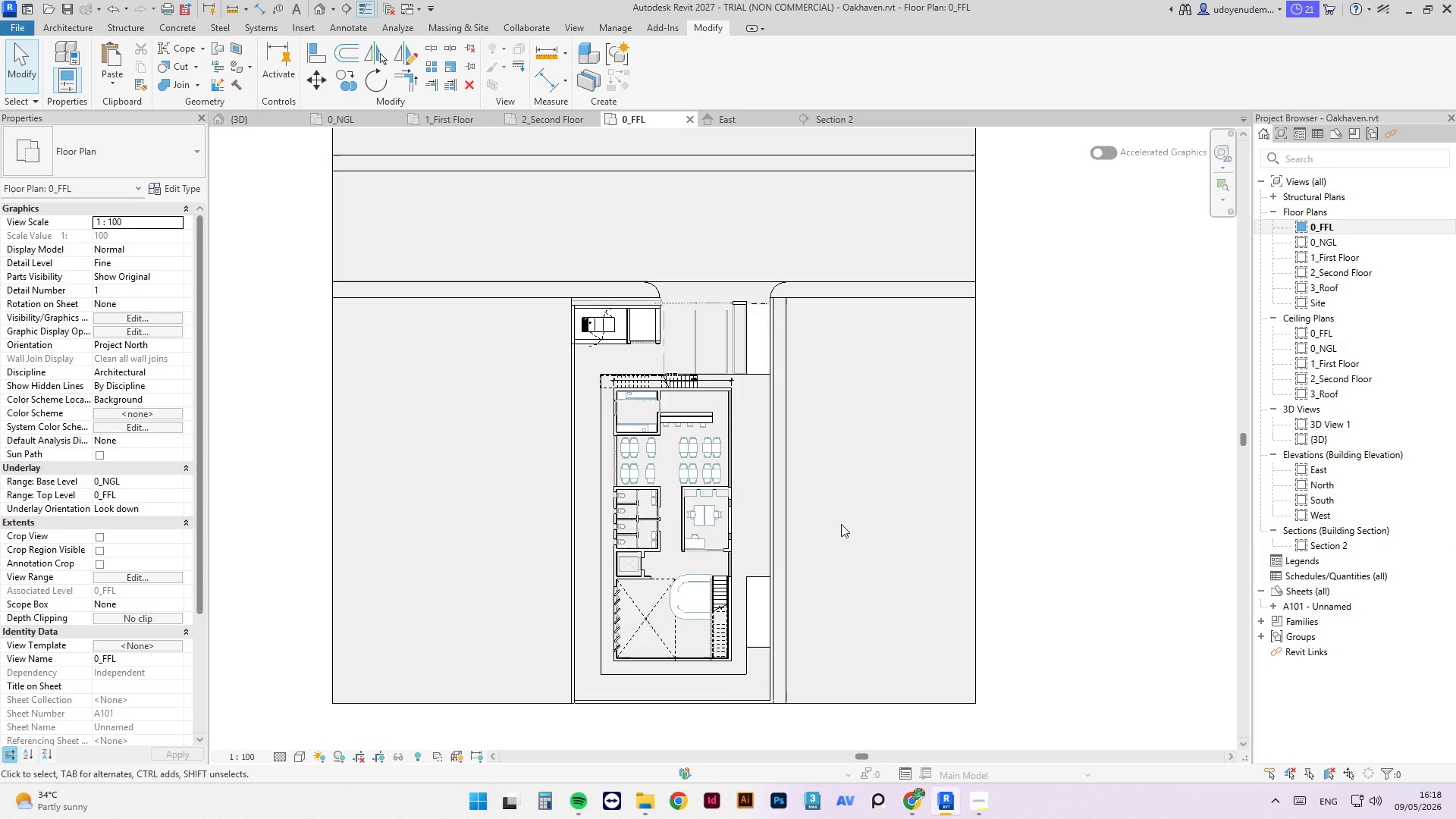 
scroll: coordinate [844, 521], scroll_direction: down, amount: 3.0
 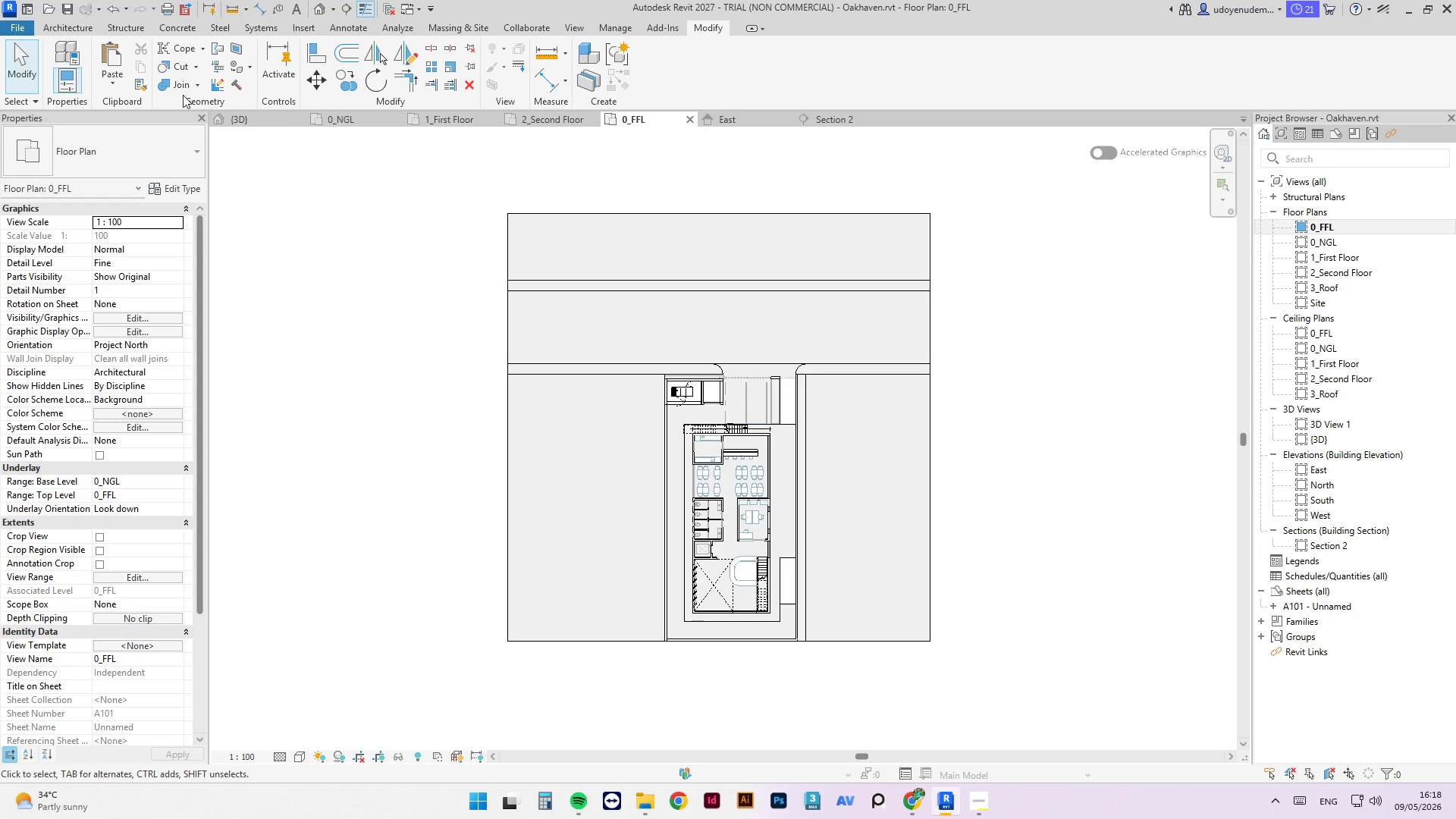 
left_click([255, 122])
 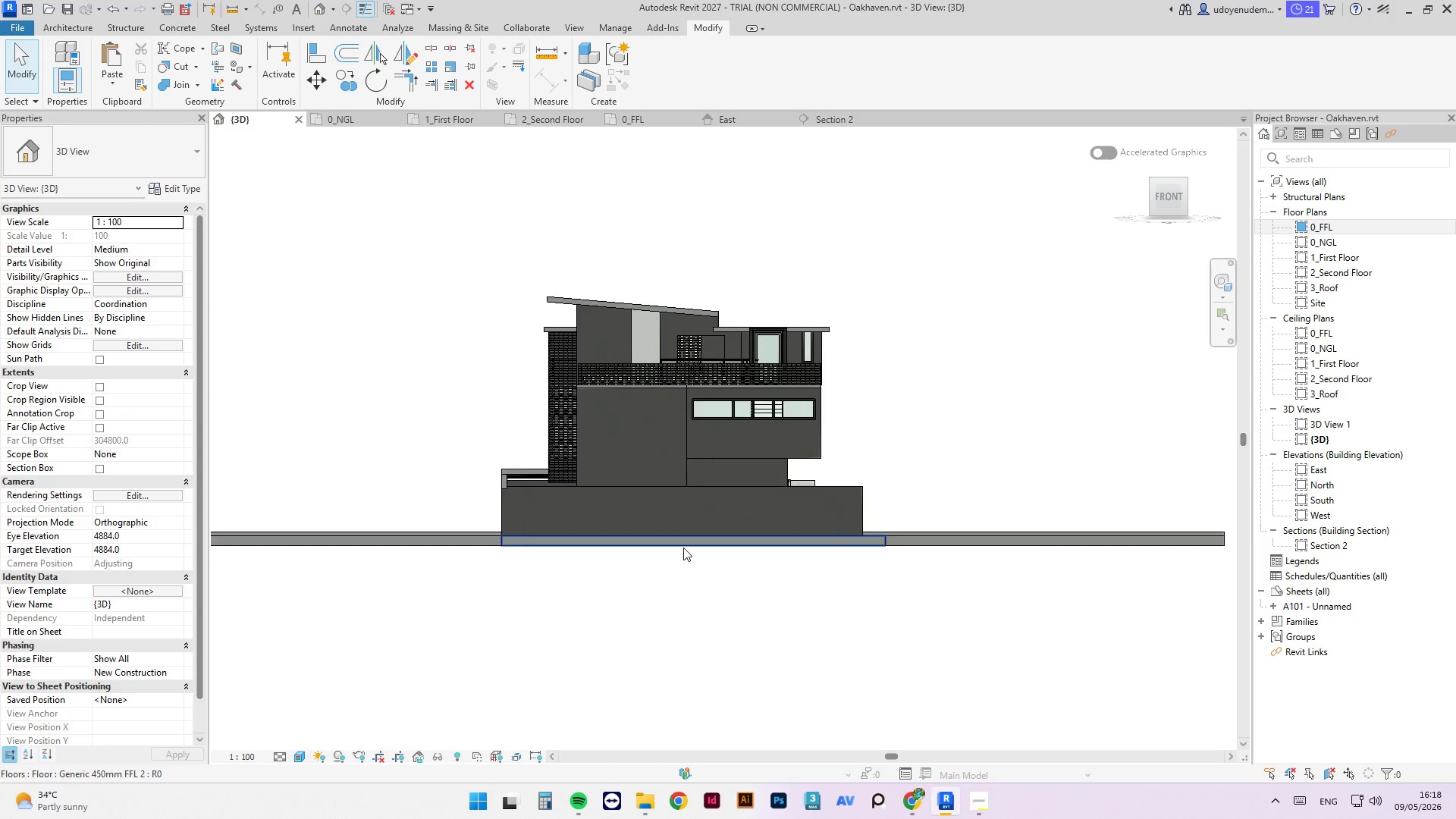 
scroll: coordinate [690, 551], scroll_direction: down, amount: 8.0
 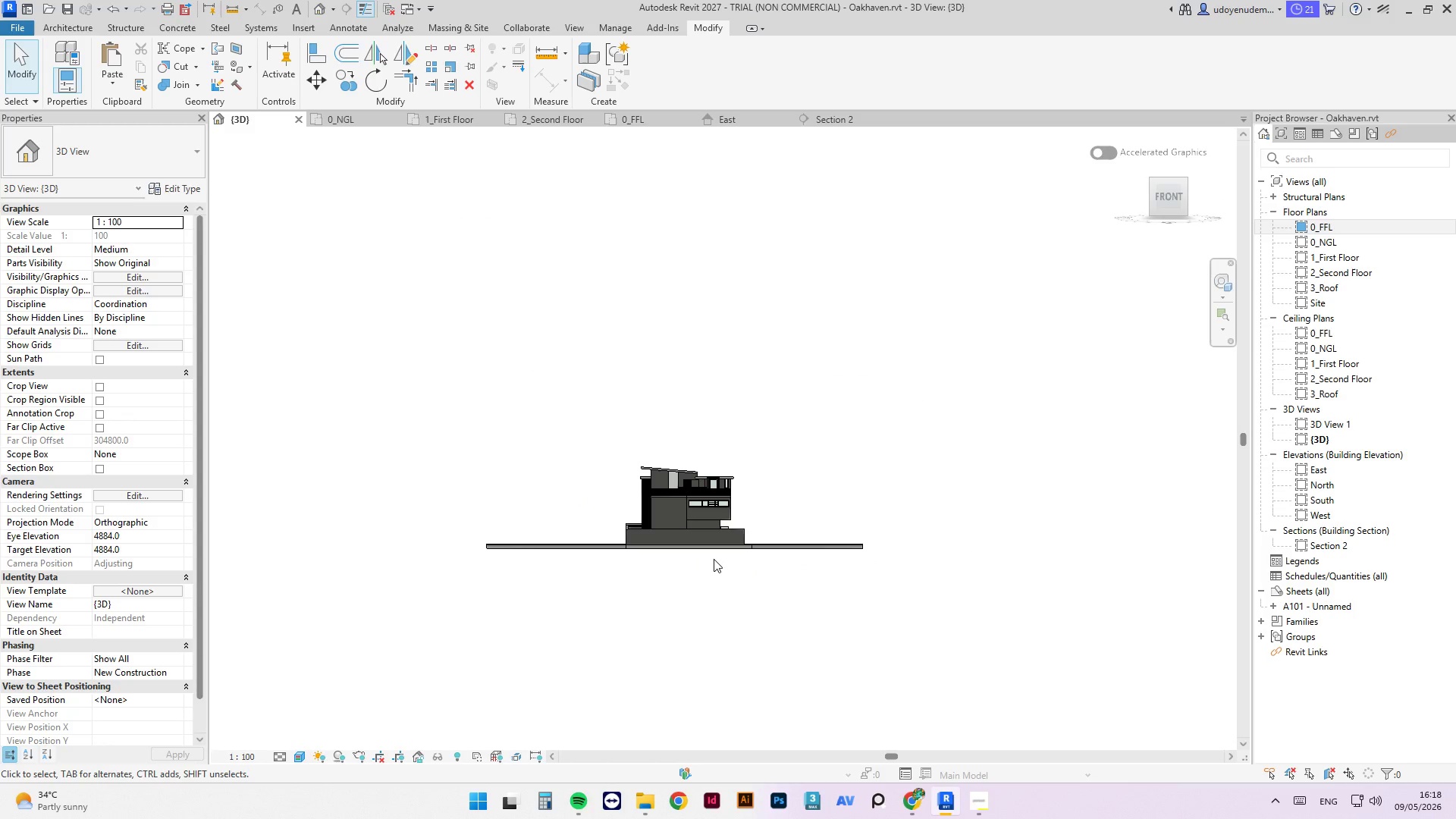 
key(Control+A)
 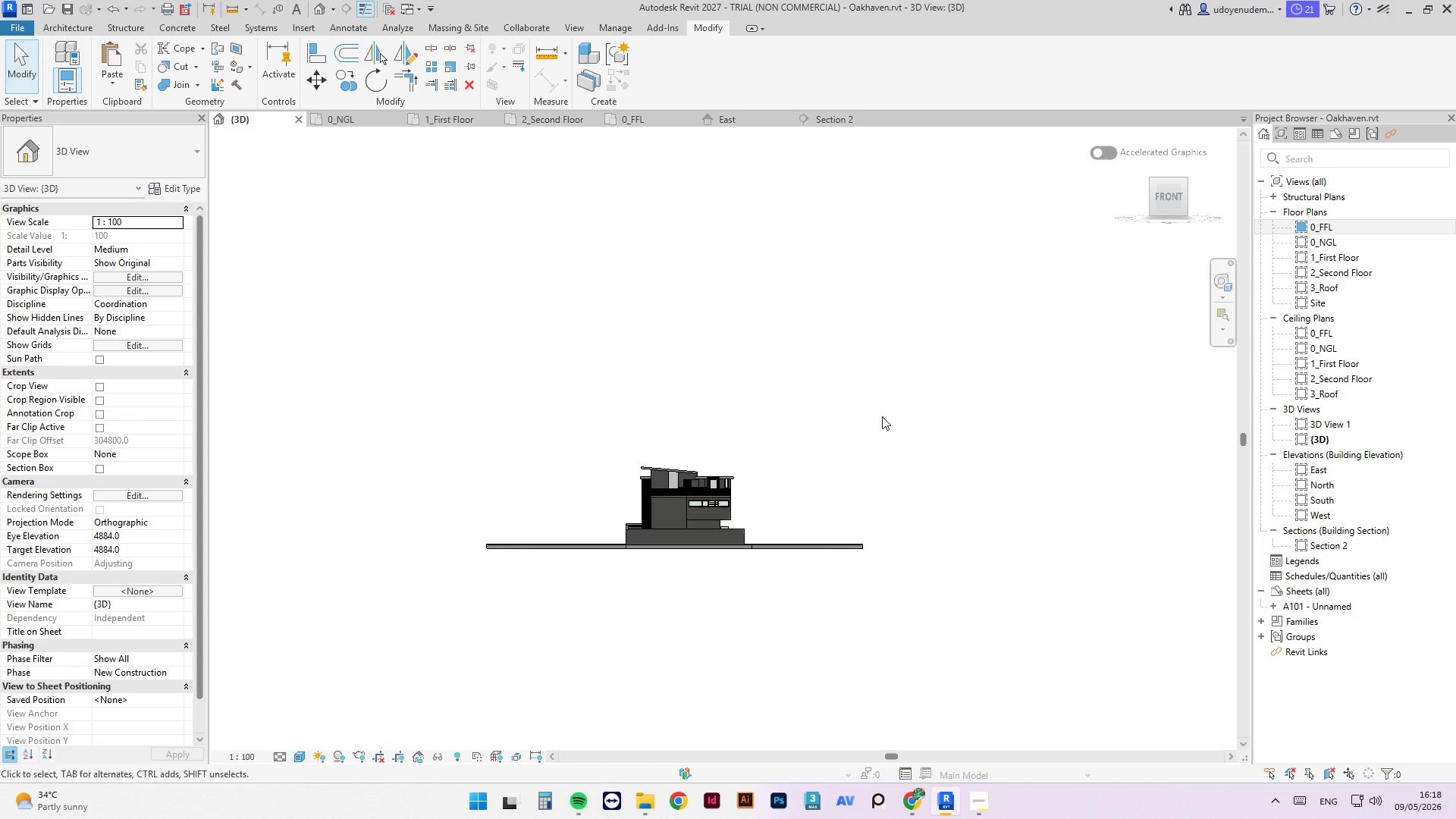 
left_click_drag(start_coordinate=[961, 372], to_coordinate=[344, 689])
 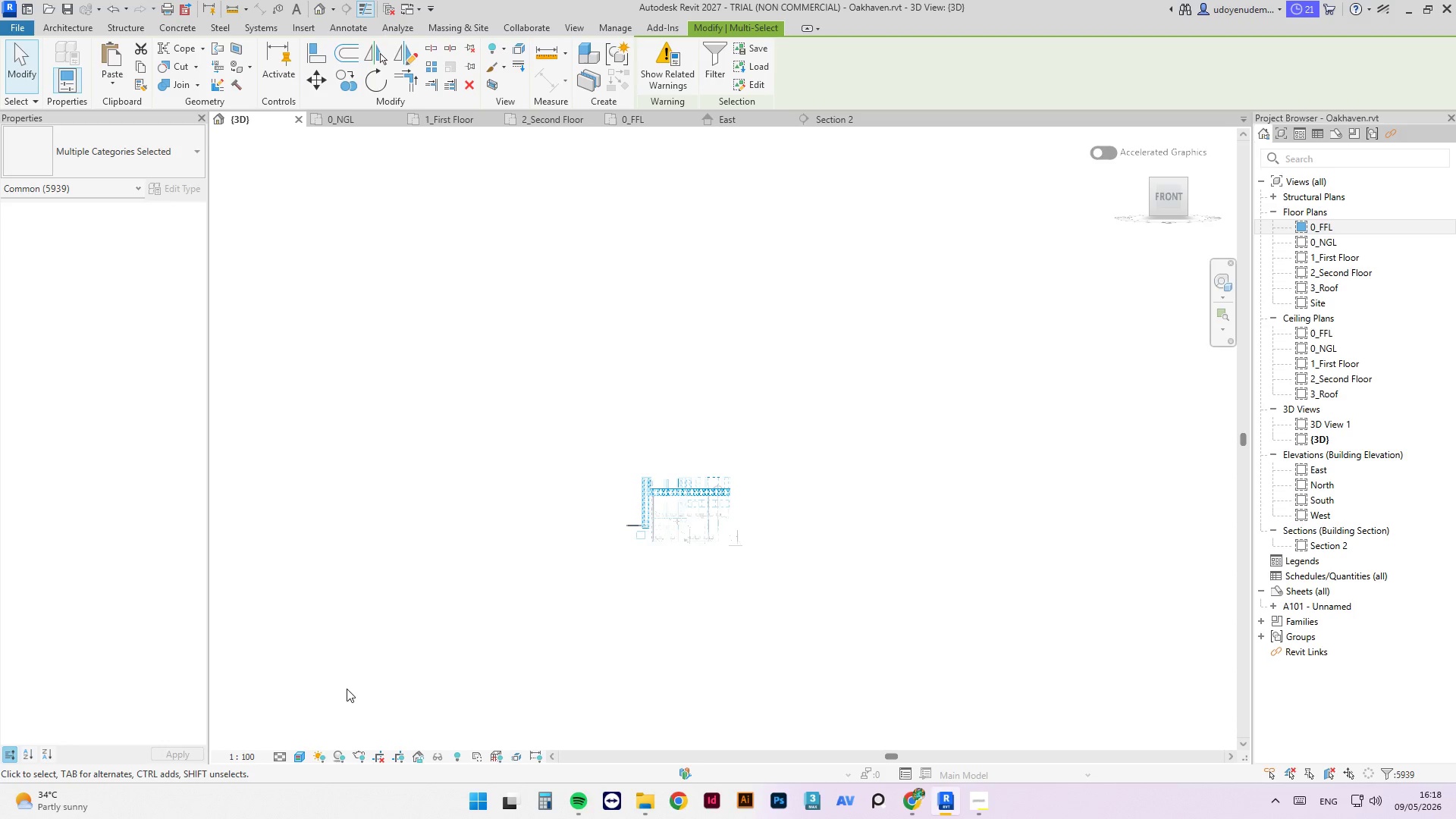 
hold_key(key=ShiftLeft, duration=2.48)
 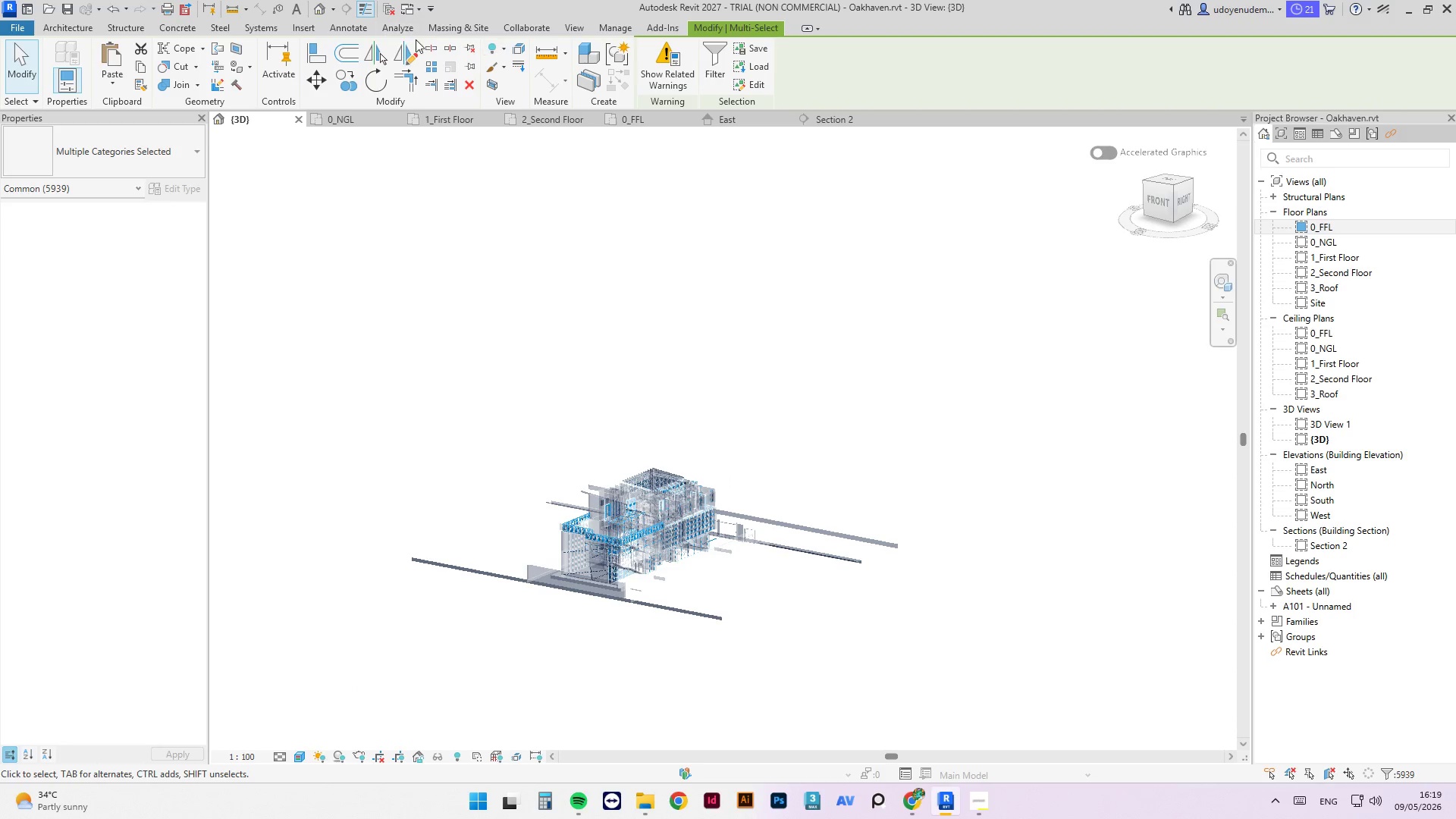 
left_click([374, 86])
 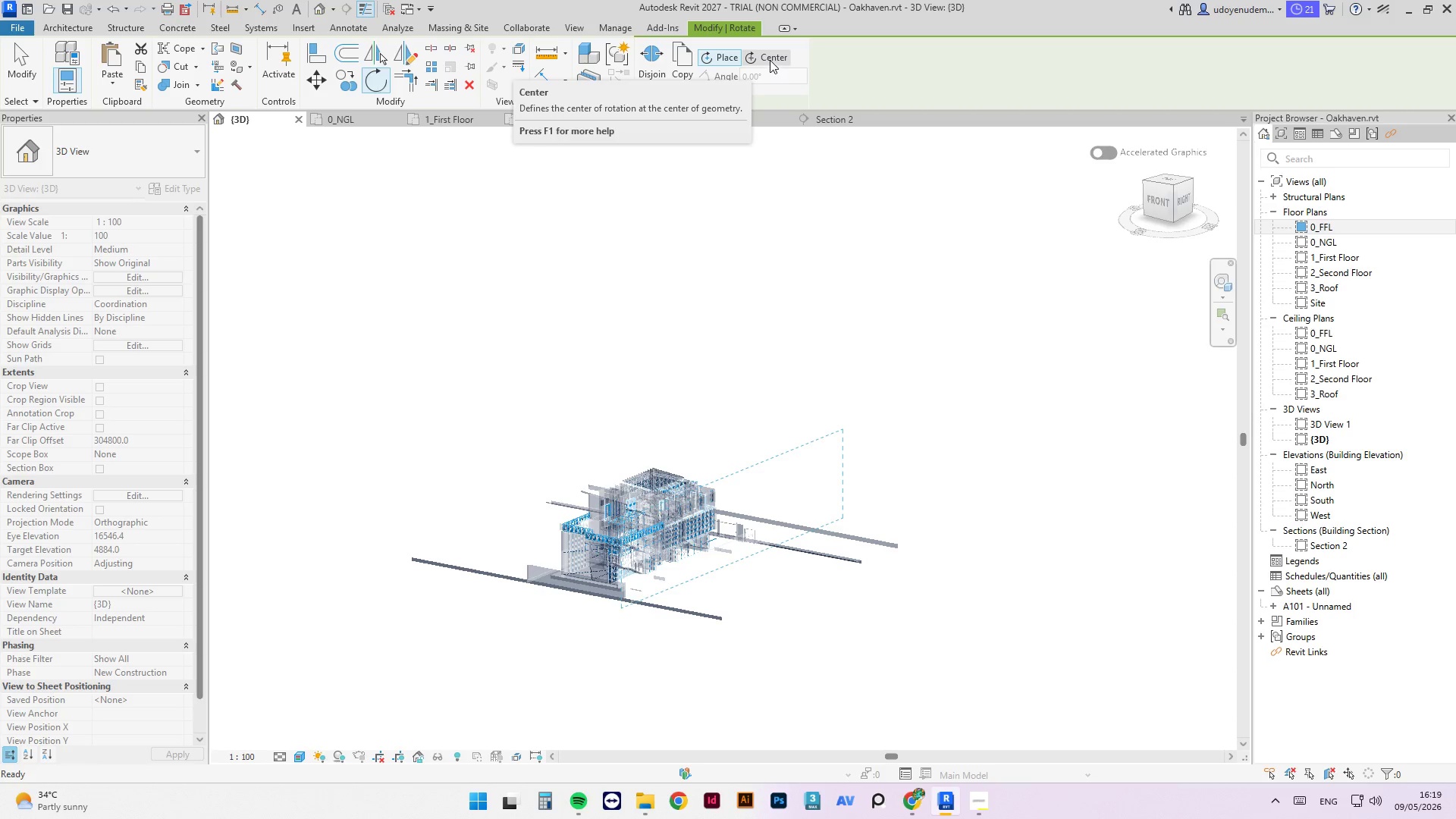 
wait(7.05)
 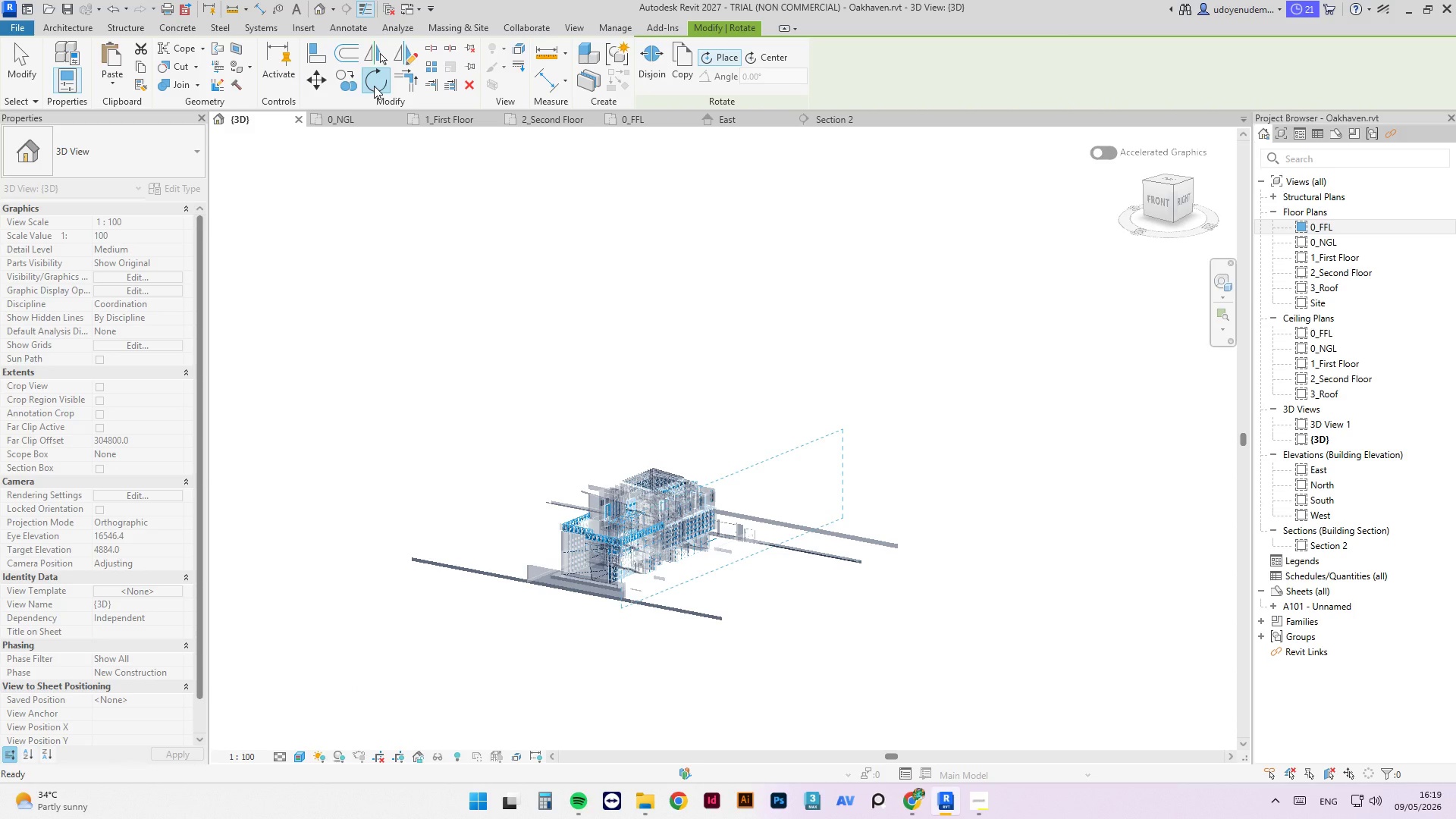 
left_click([770, 60])
 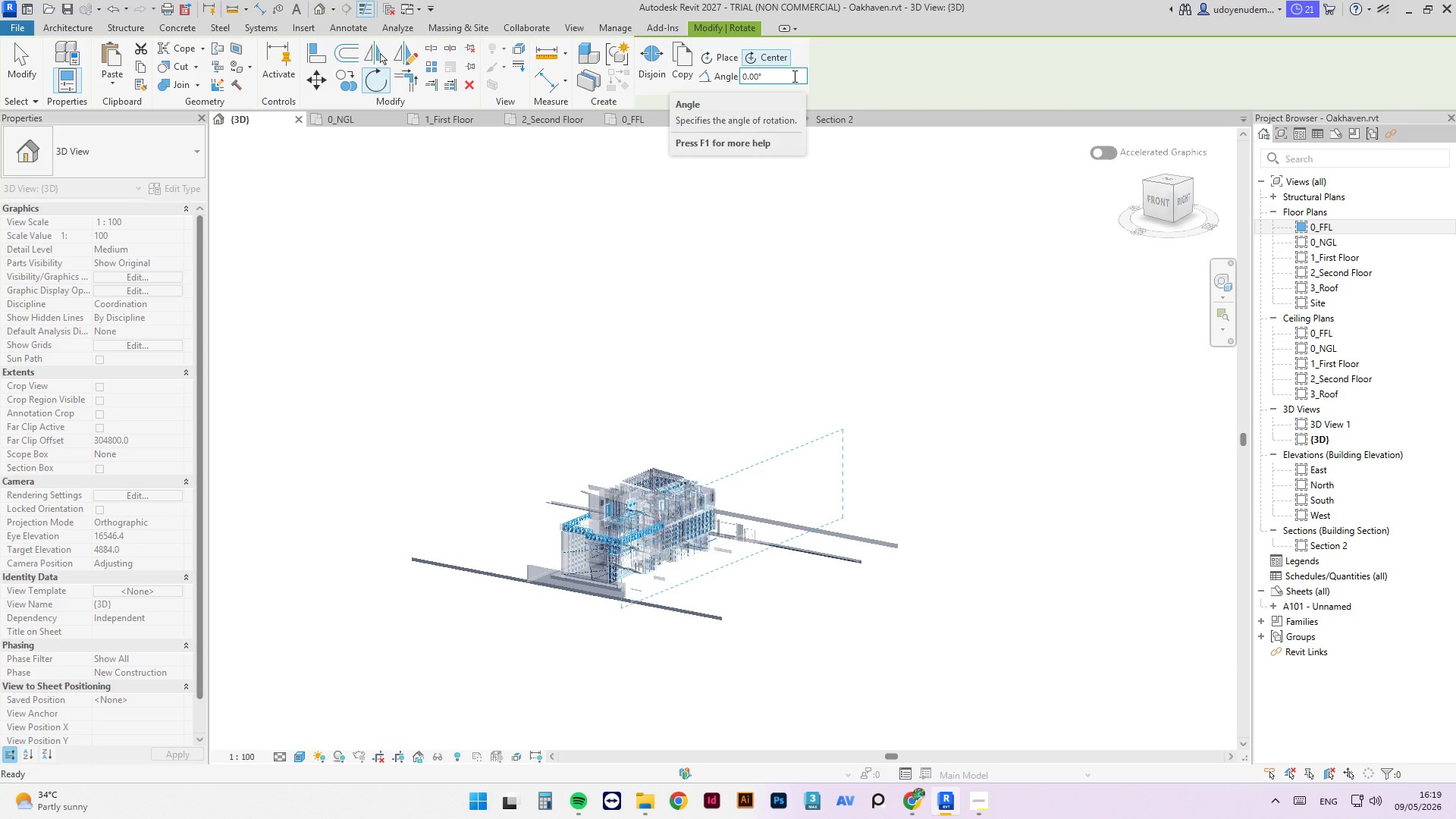 
left_click([792, 76])
 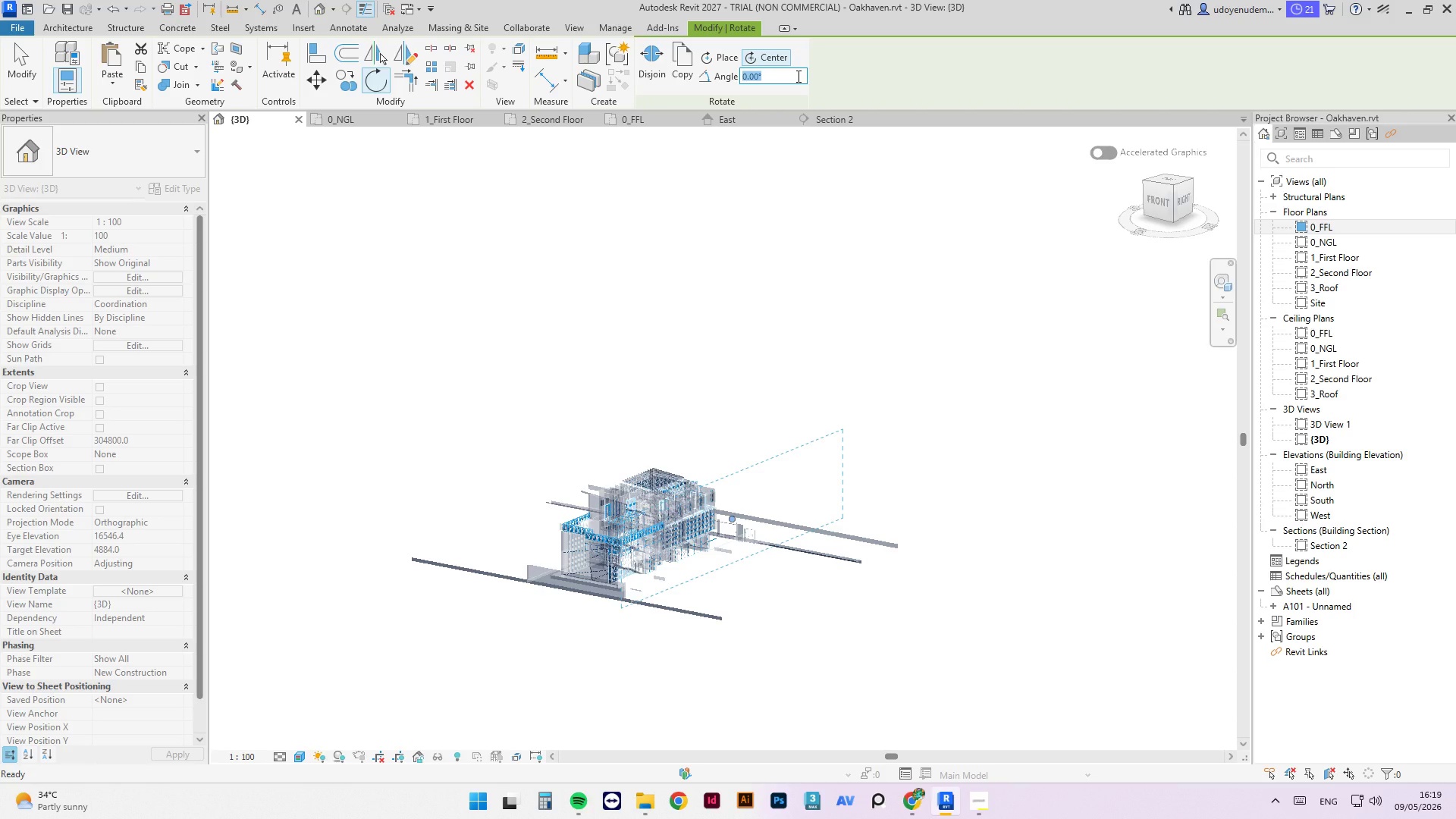 
key(Numpad1)
 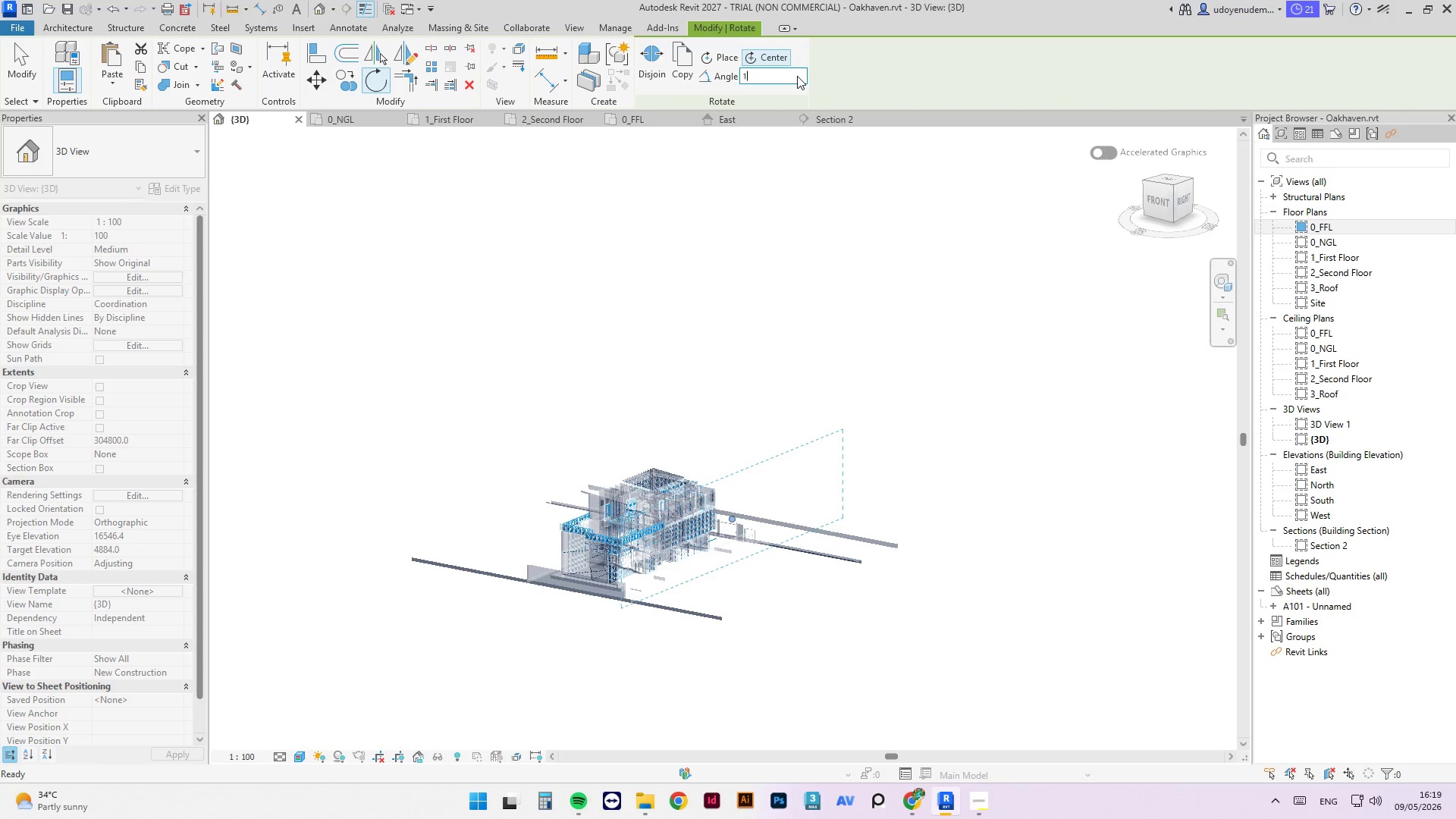 
key(Numpad8)
 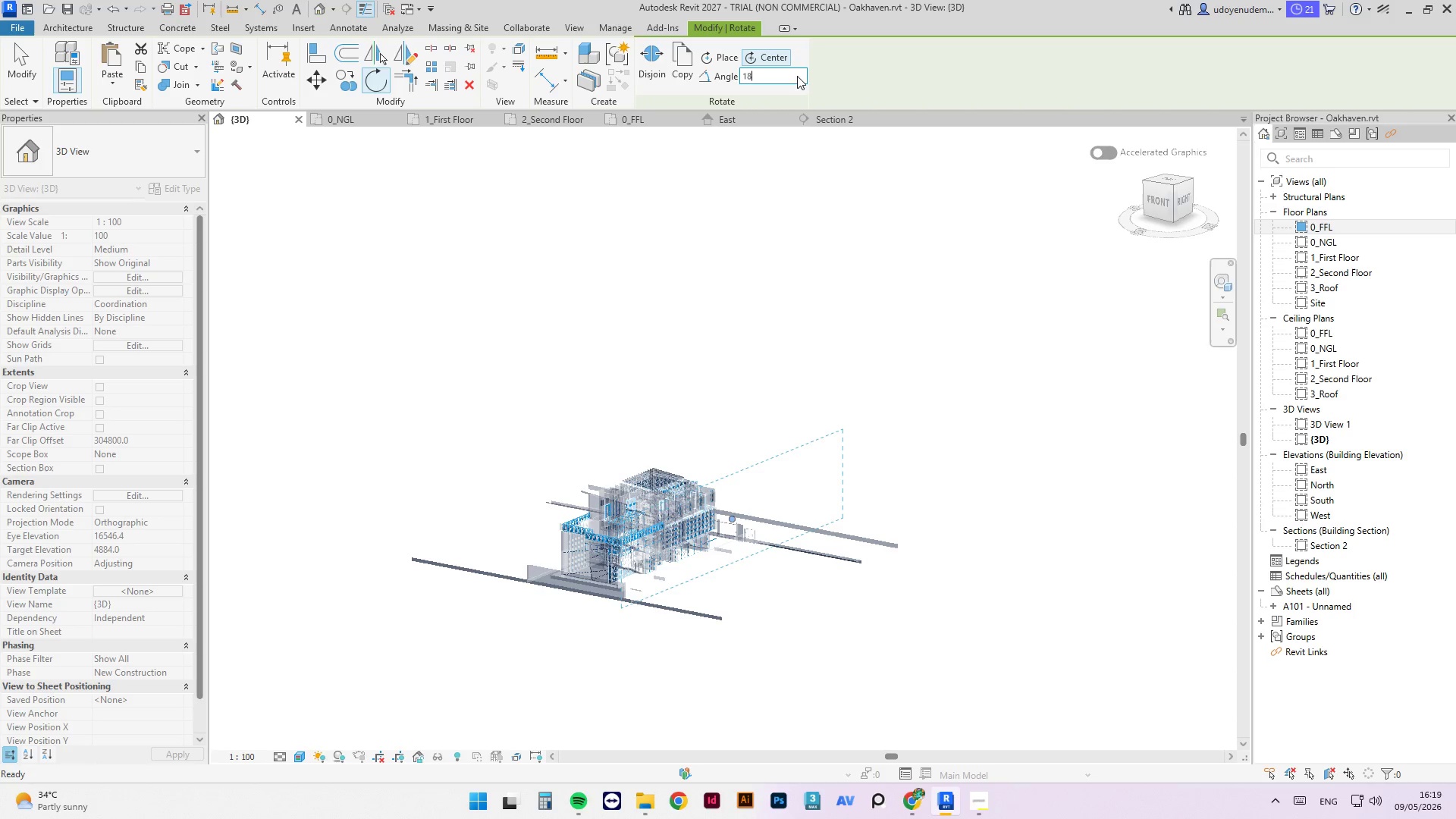 
key(Numpad0)
 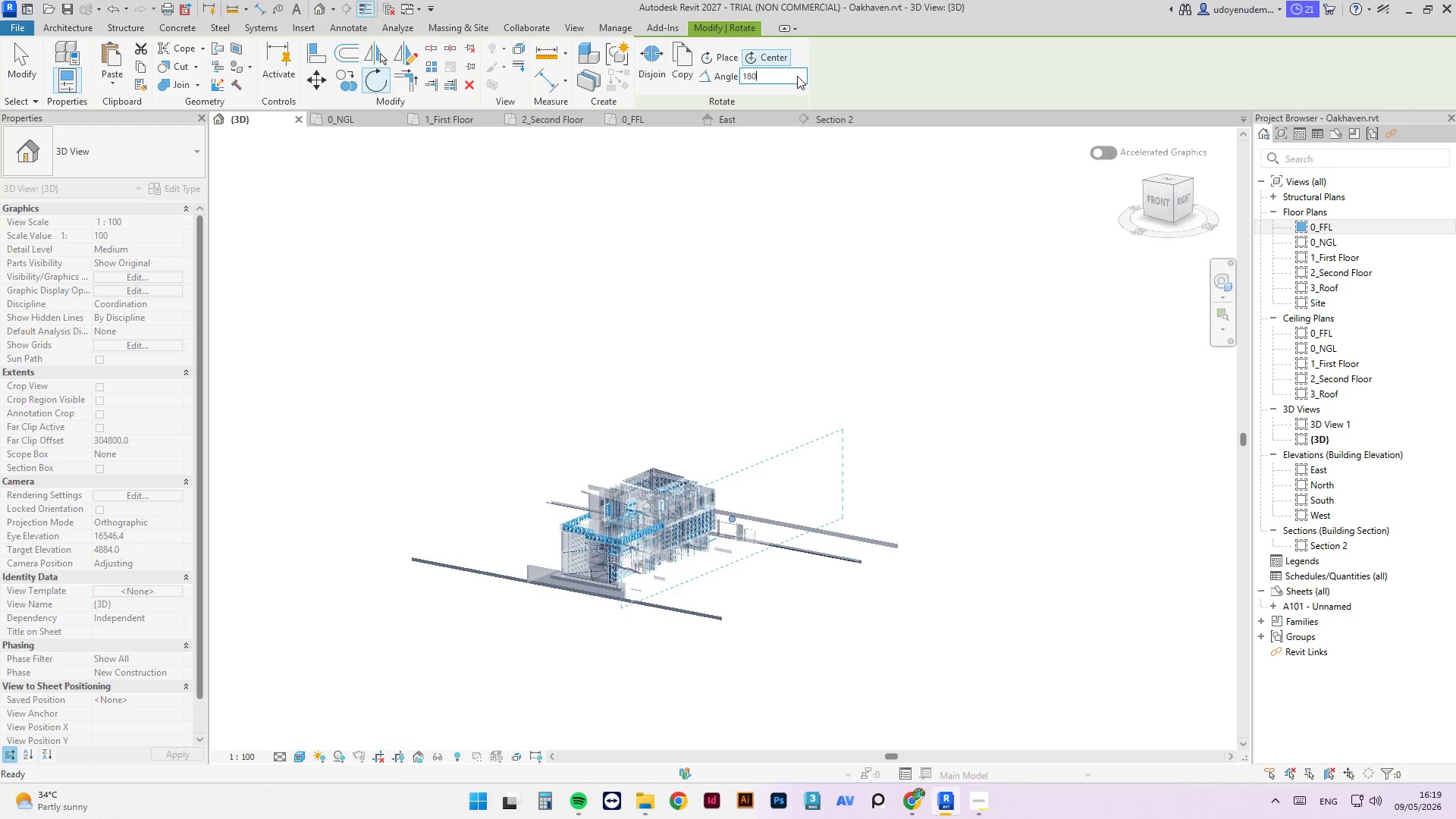 
key(NumpadEnter)
 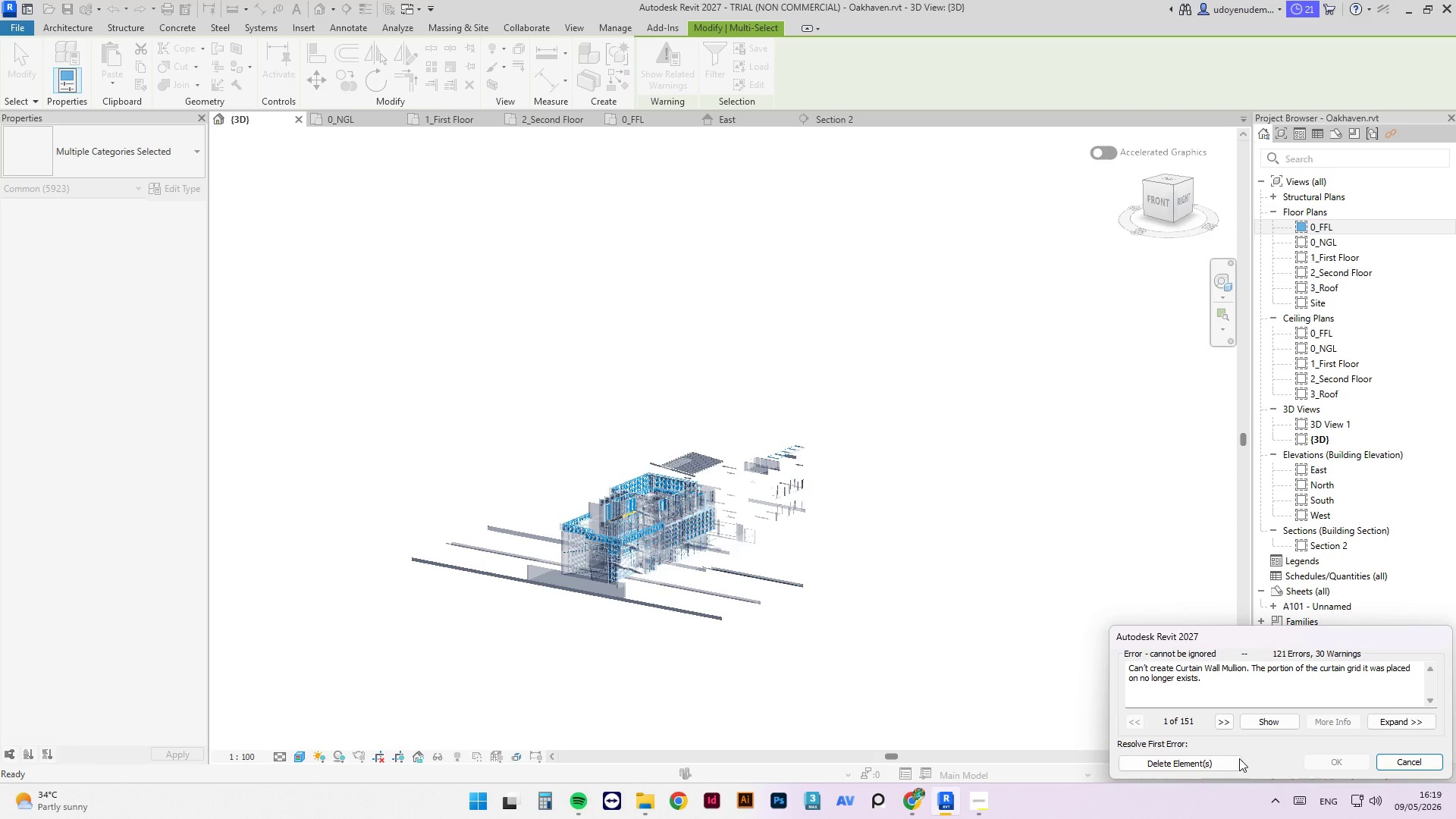 
wait(6.02)
 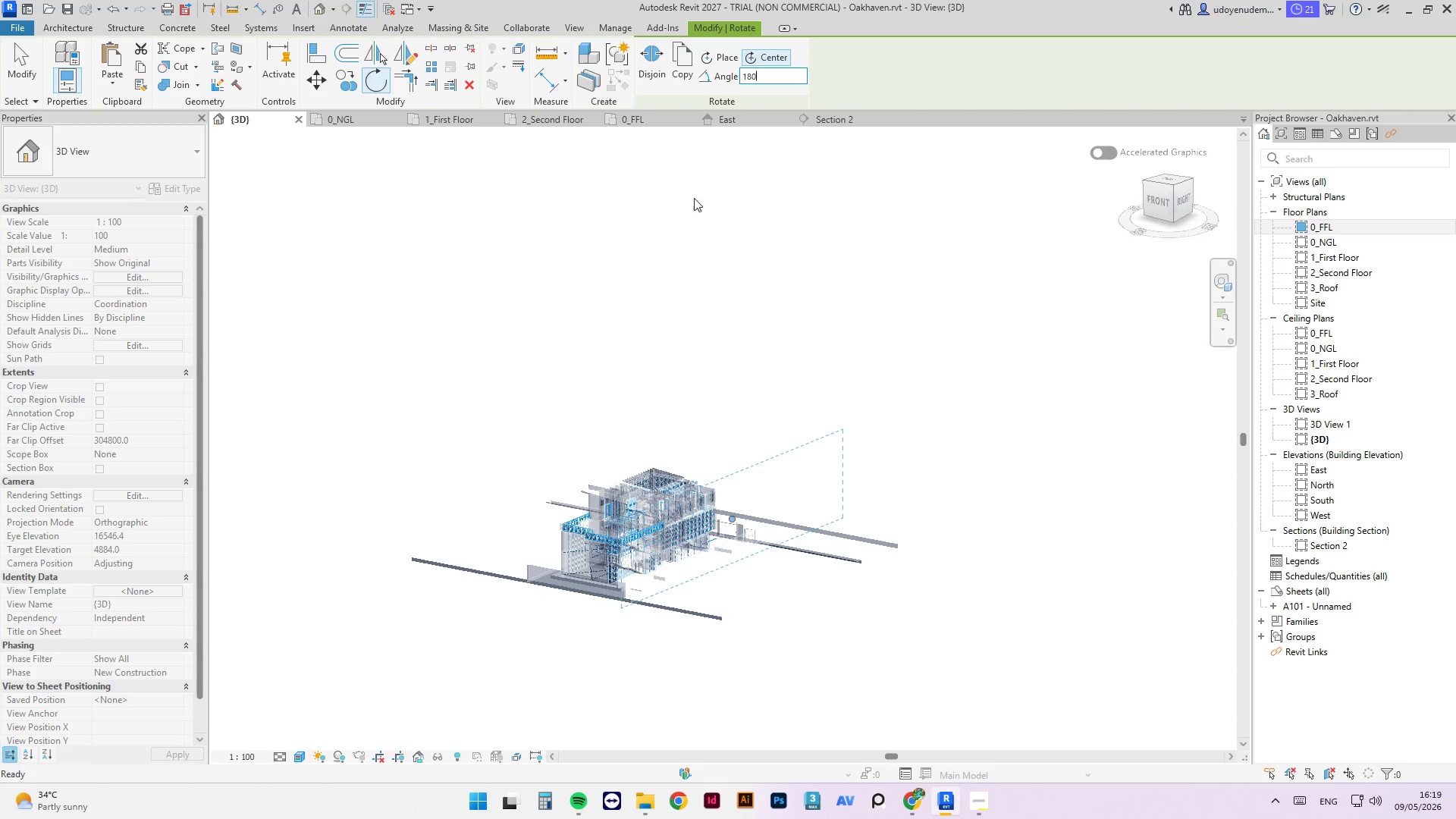 
left_click([1223, 760])
 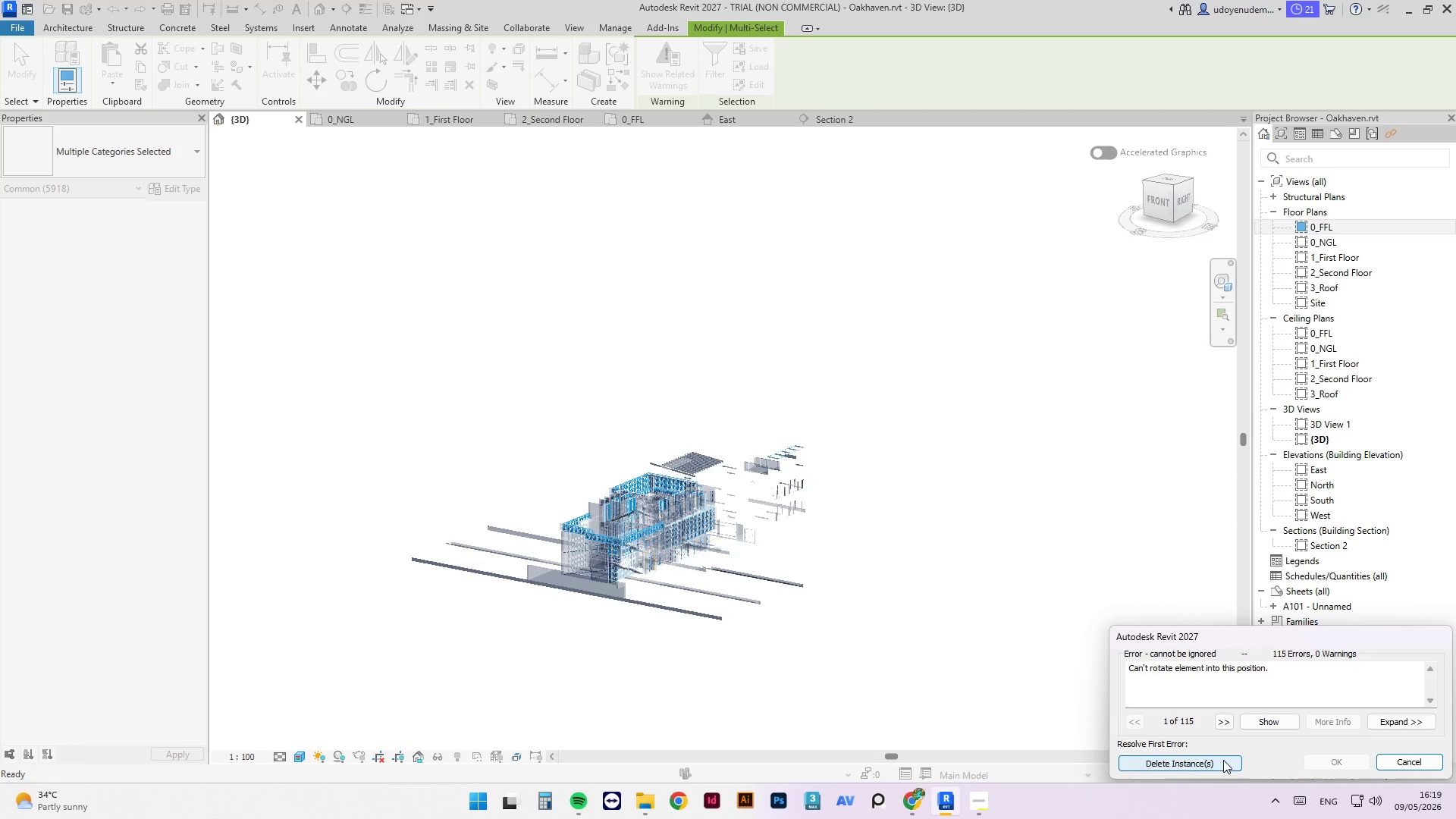 
left_click([1223, 760])
 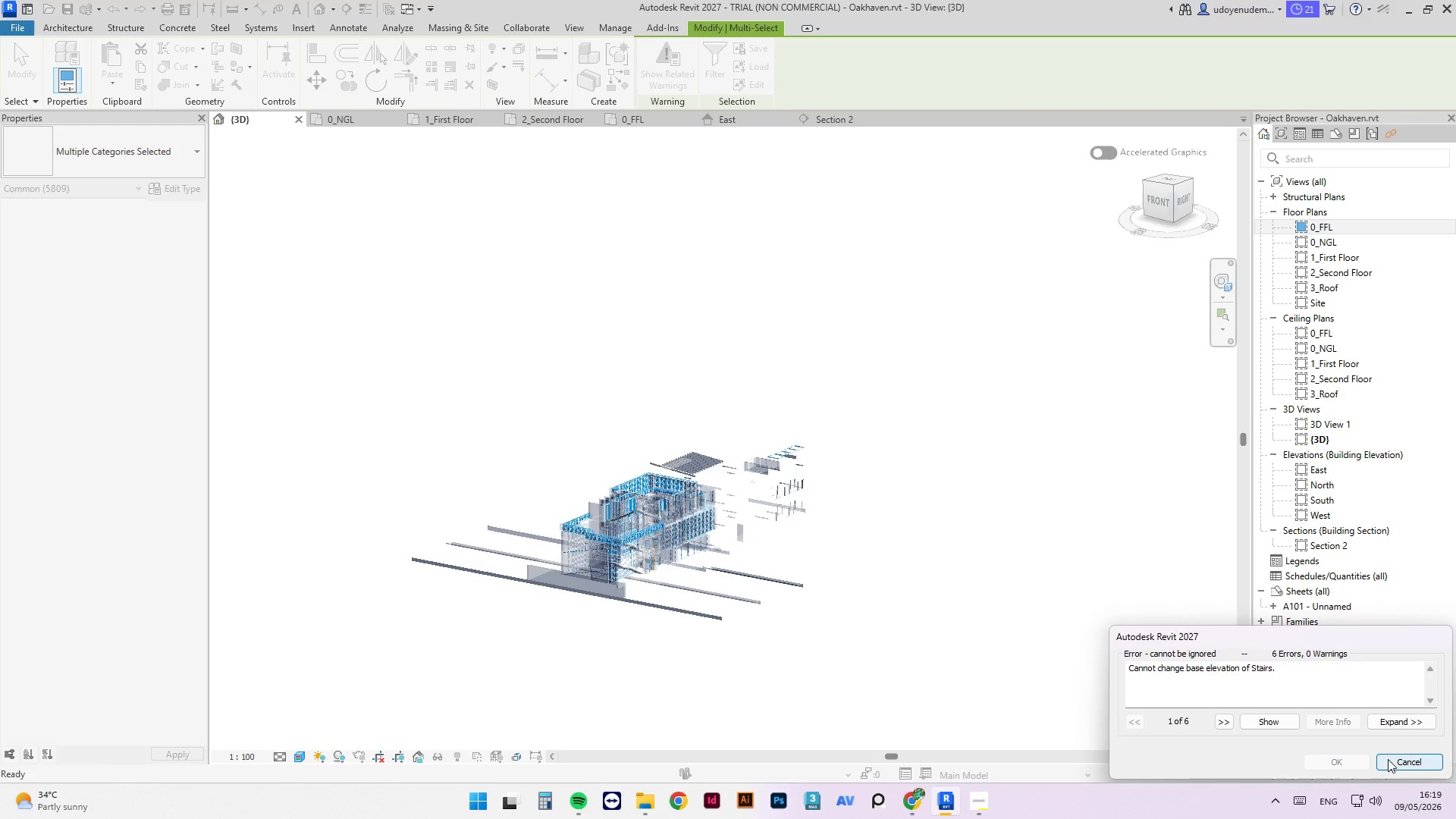 
left_click([1388, 759])
 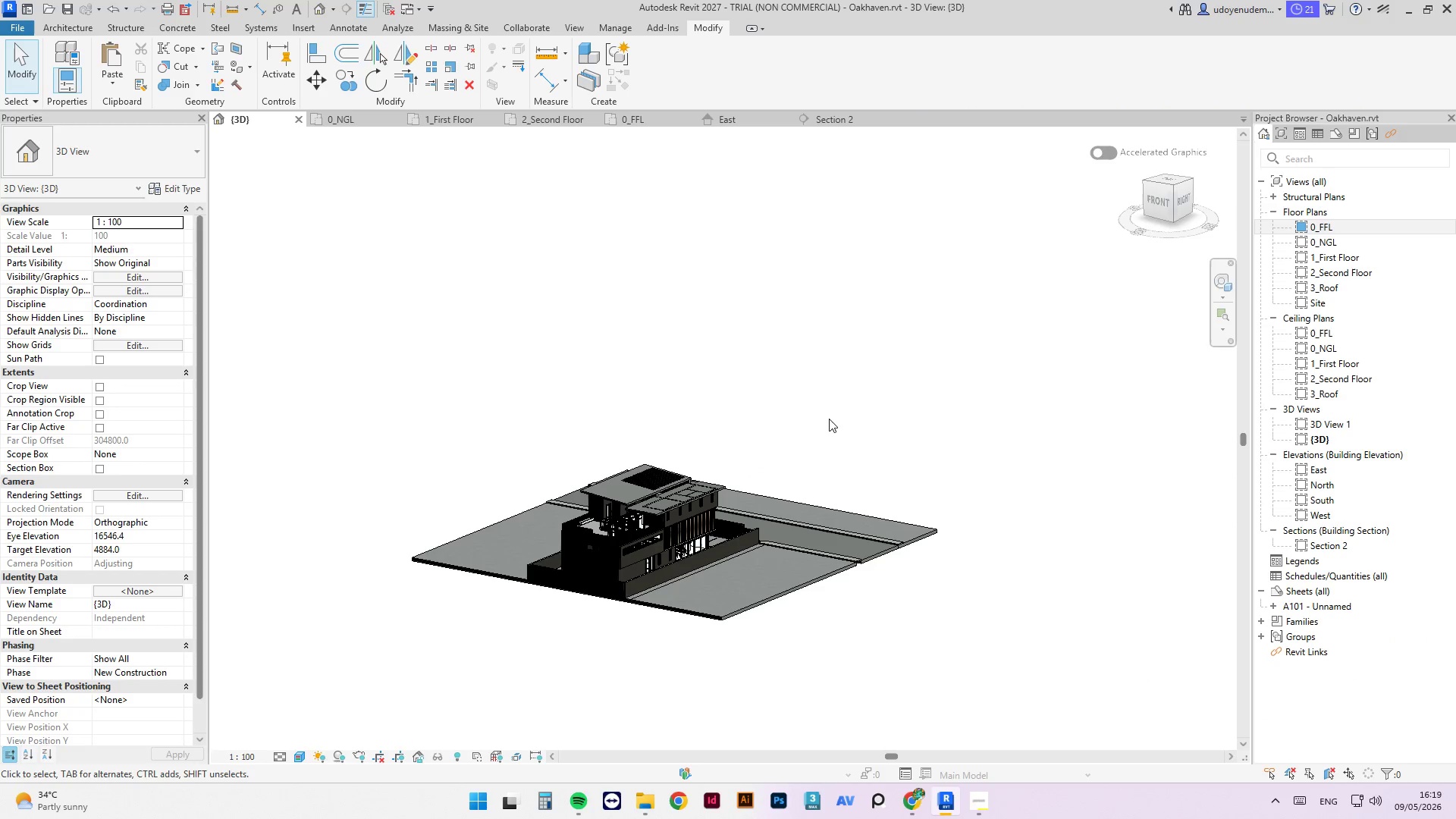 
scroll: coordinate [640, 530], scroll_direction: up, amount: 11.0
 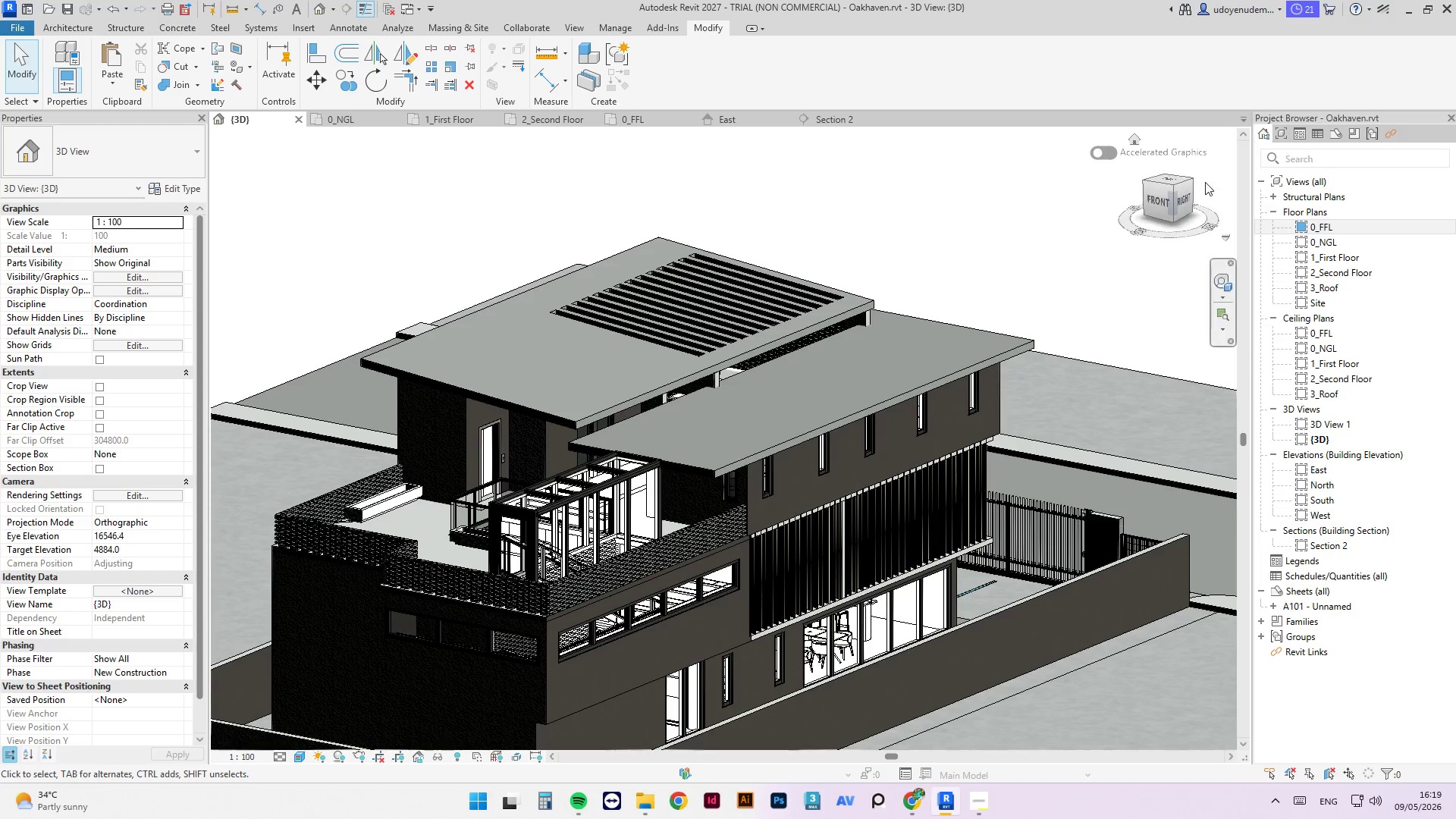 
left_click([1191, 178])
 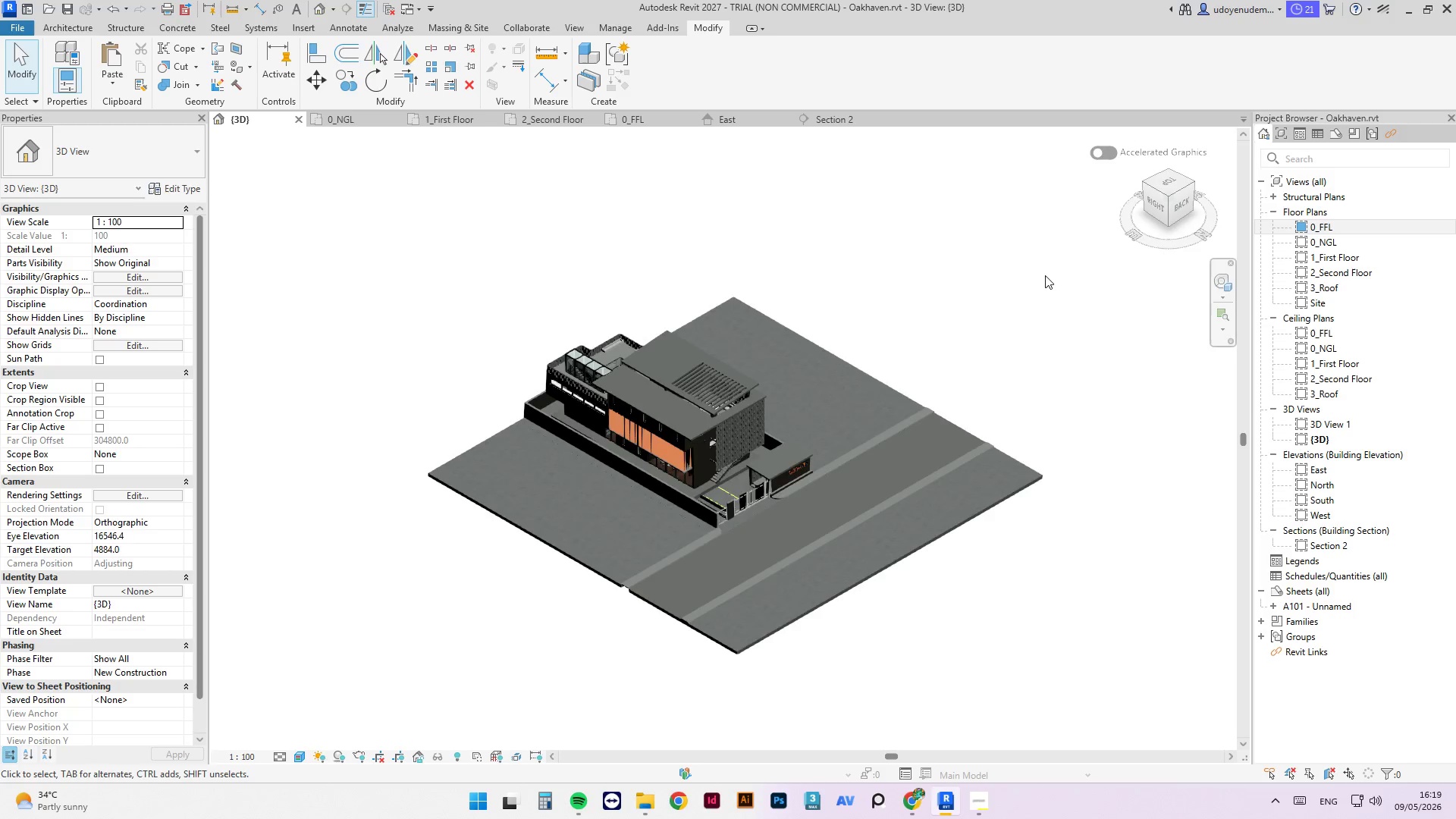 
left_click([998, 335])
 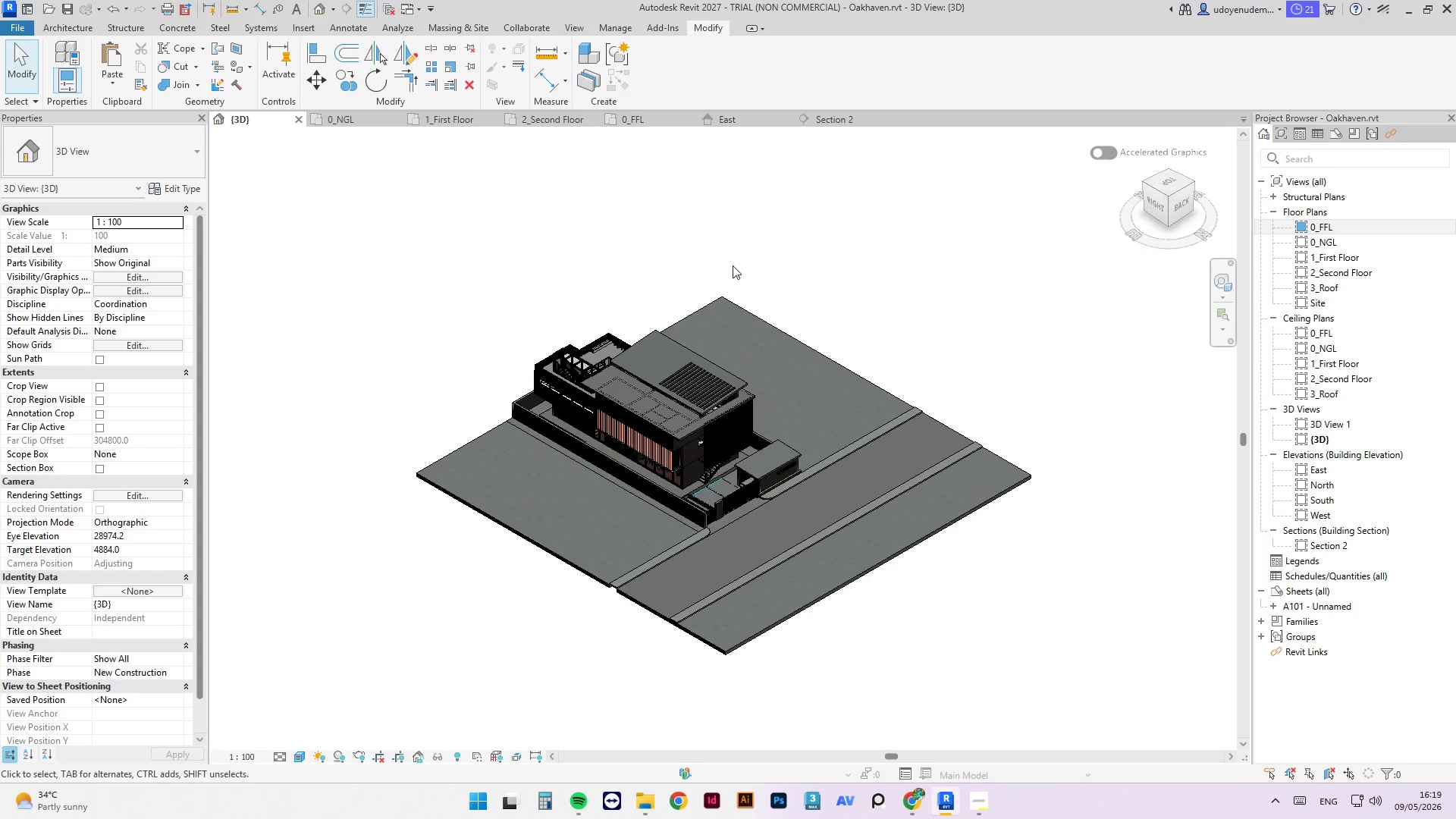 
scroll: coordinate [840, 598], scroll_direction: none, amount: 0.0
 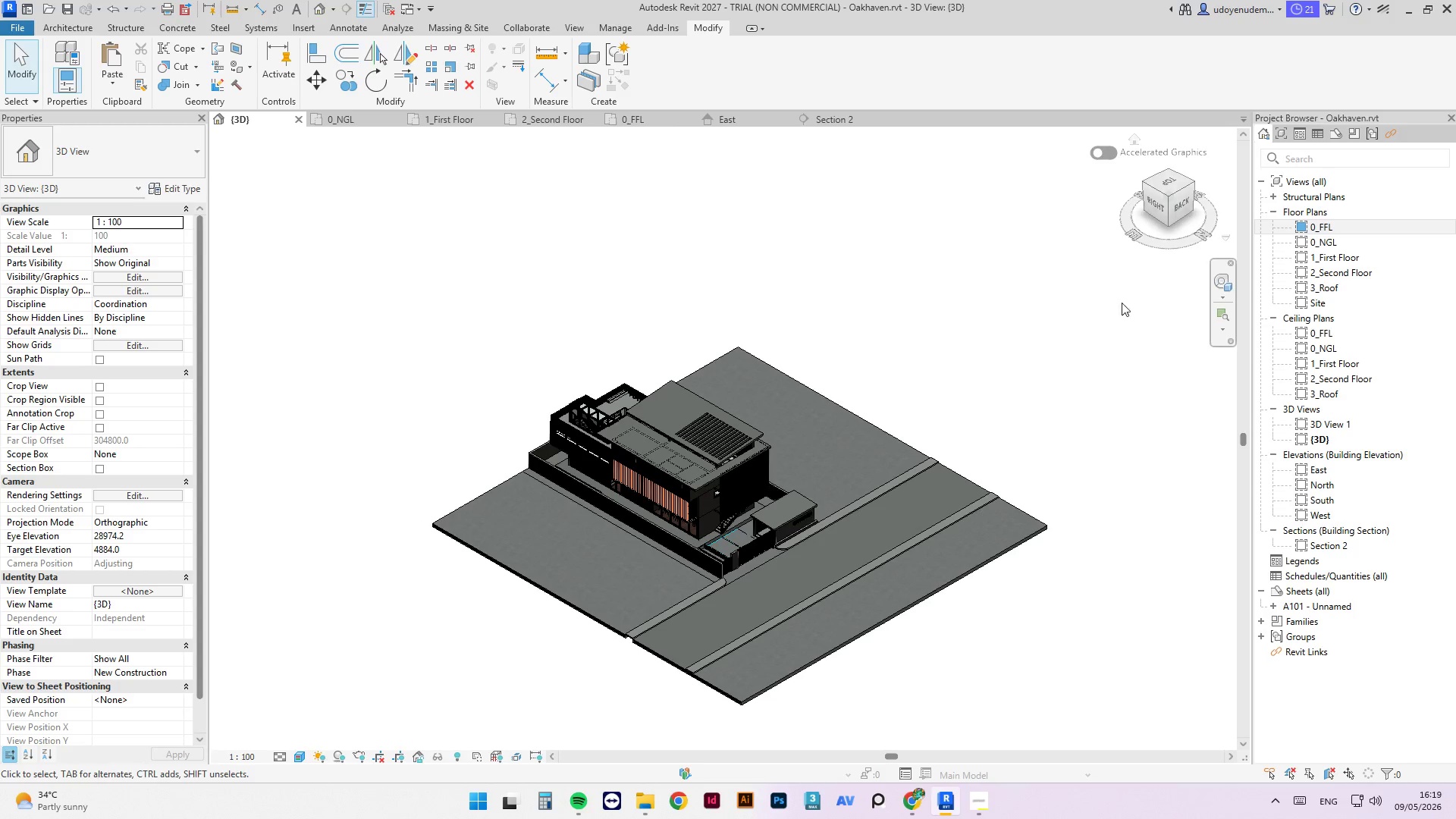 
hold_key(key=ShiftLeft, duration=1.05)
 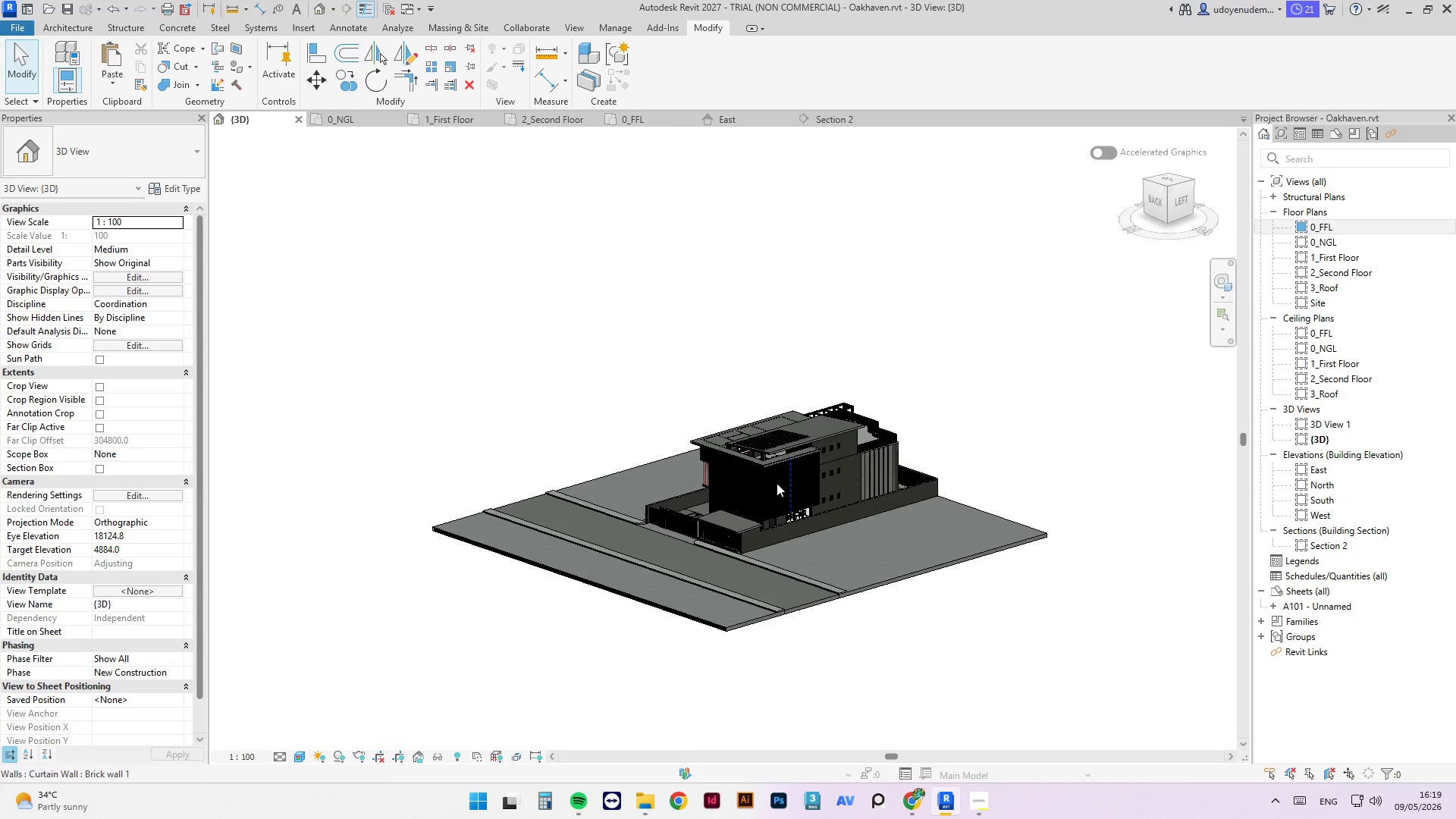 
scroll: coordinate [686, 582], scroll_direction: up, amount: 8.0
 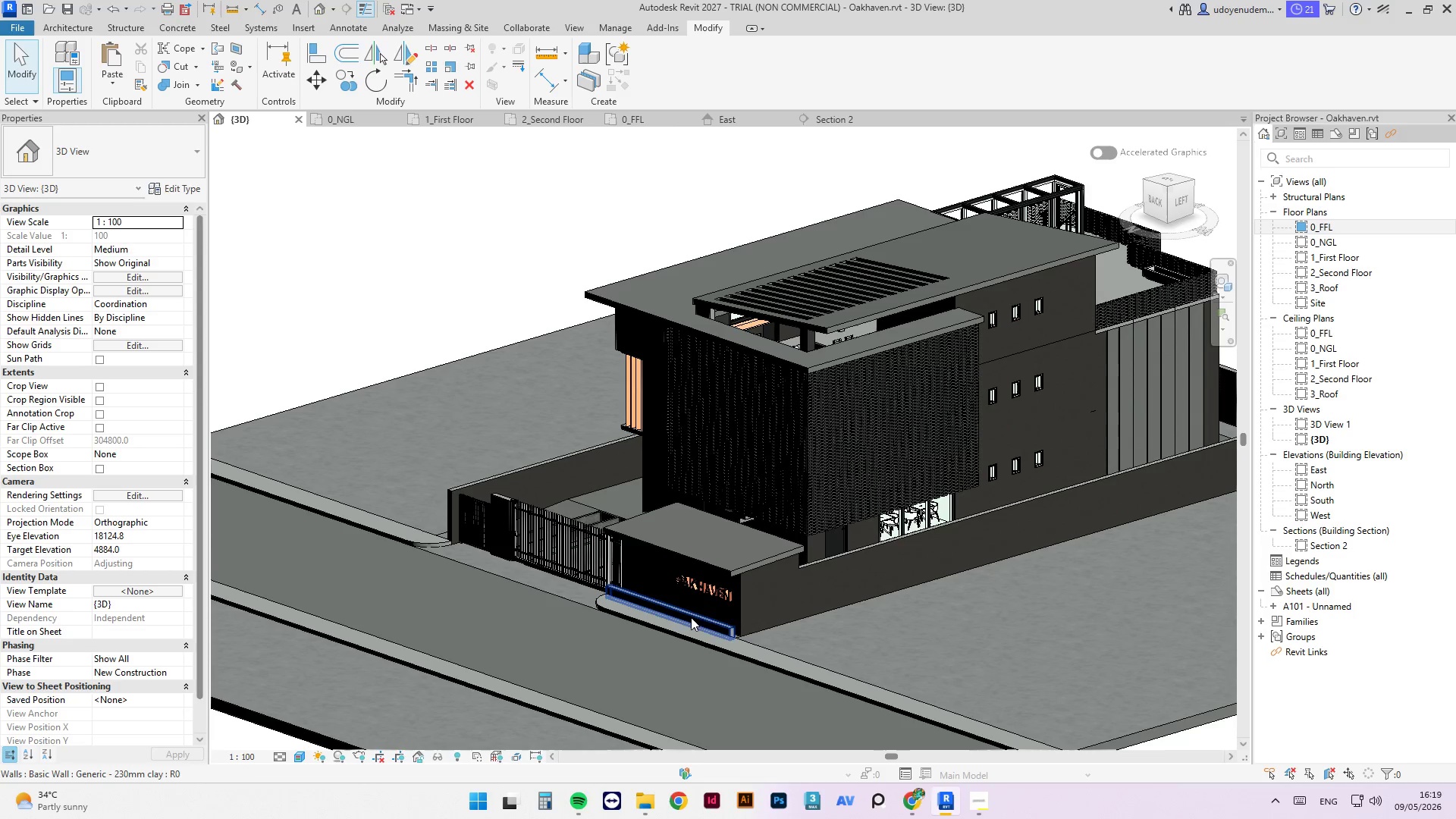 
hold_key(key=ShiftLeft, duration=2.2)
 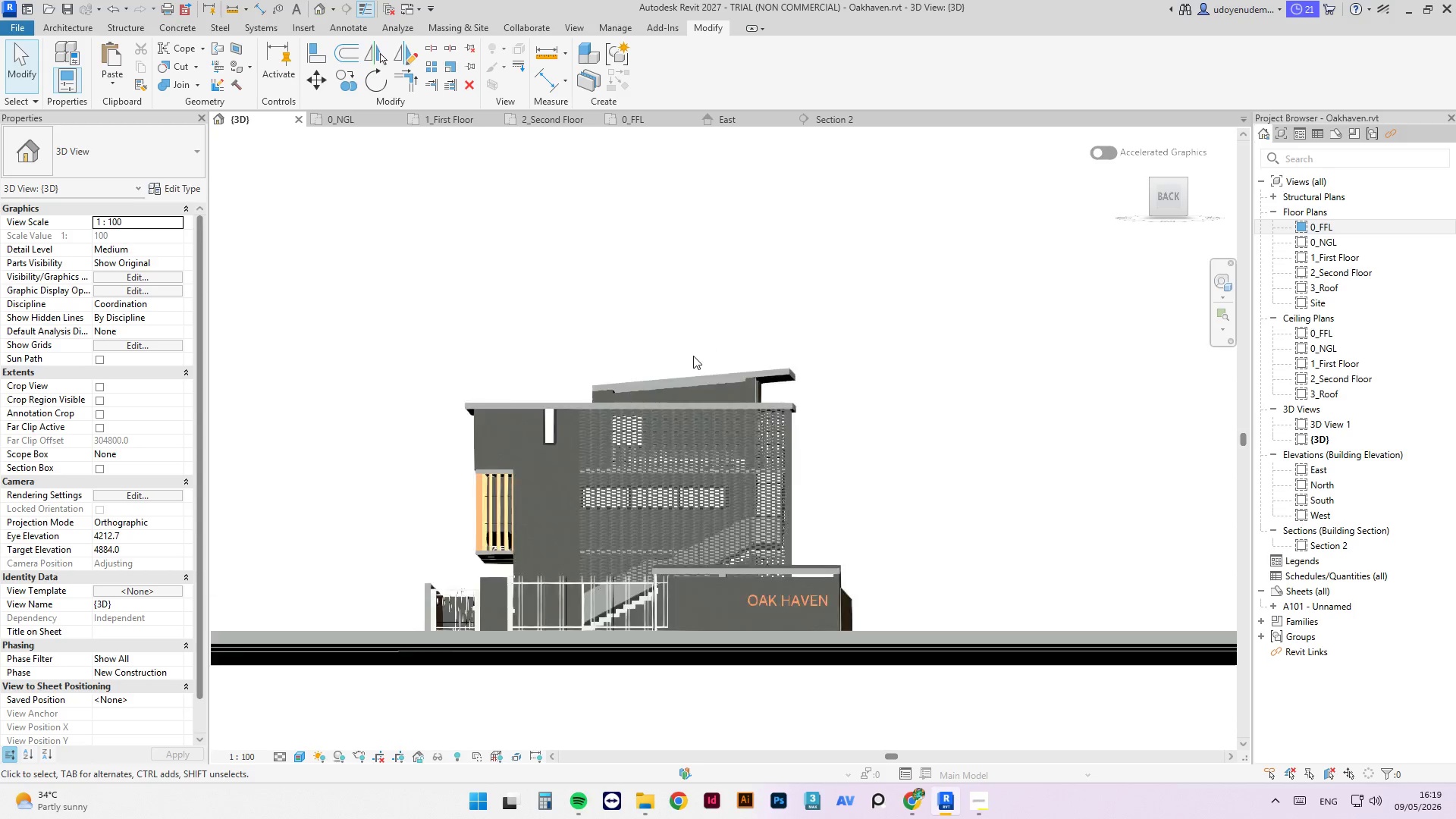 
scroll: coordinate [480, 563], scroll_direction: down, amount: 2.0
 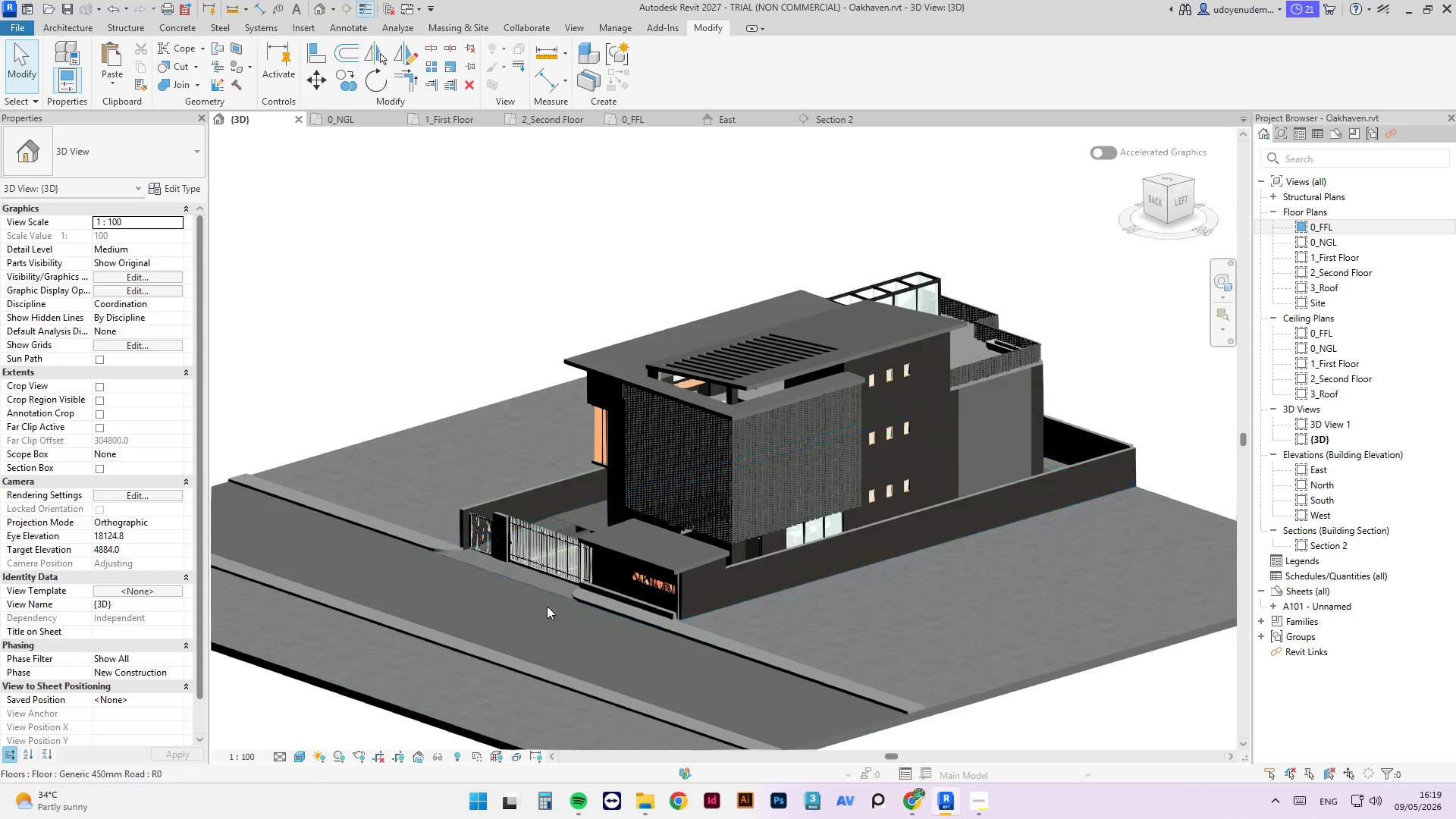 
hold_key(key=ShiftLeft, duration=2.75)
 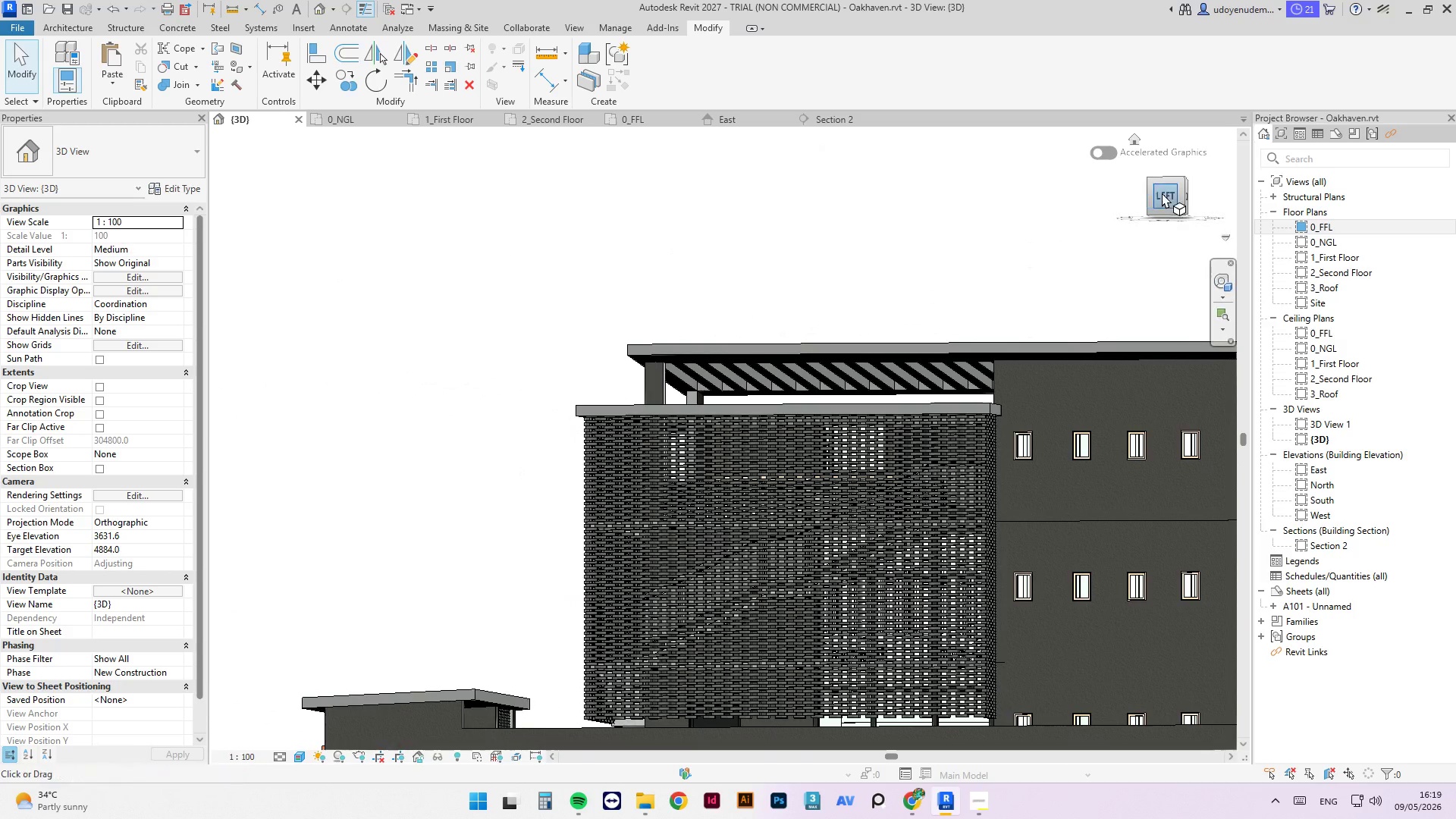 
scroll: coordinate [738, 405], scroll_direction: up, amount: 6.0
 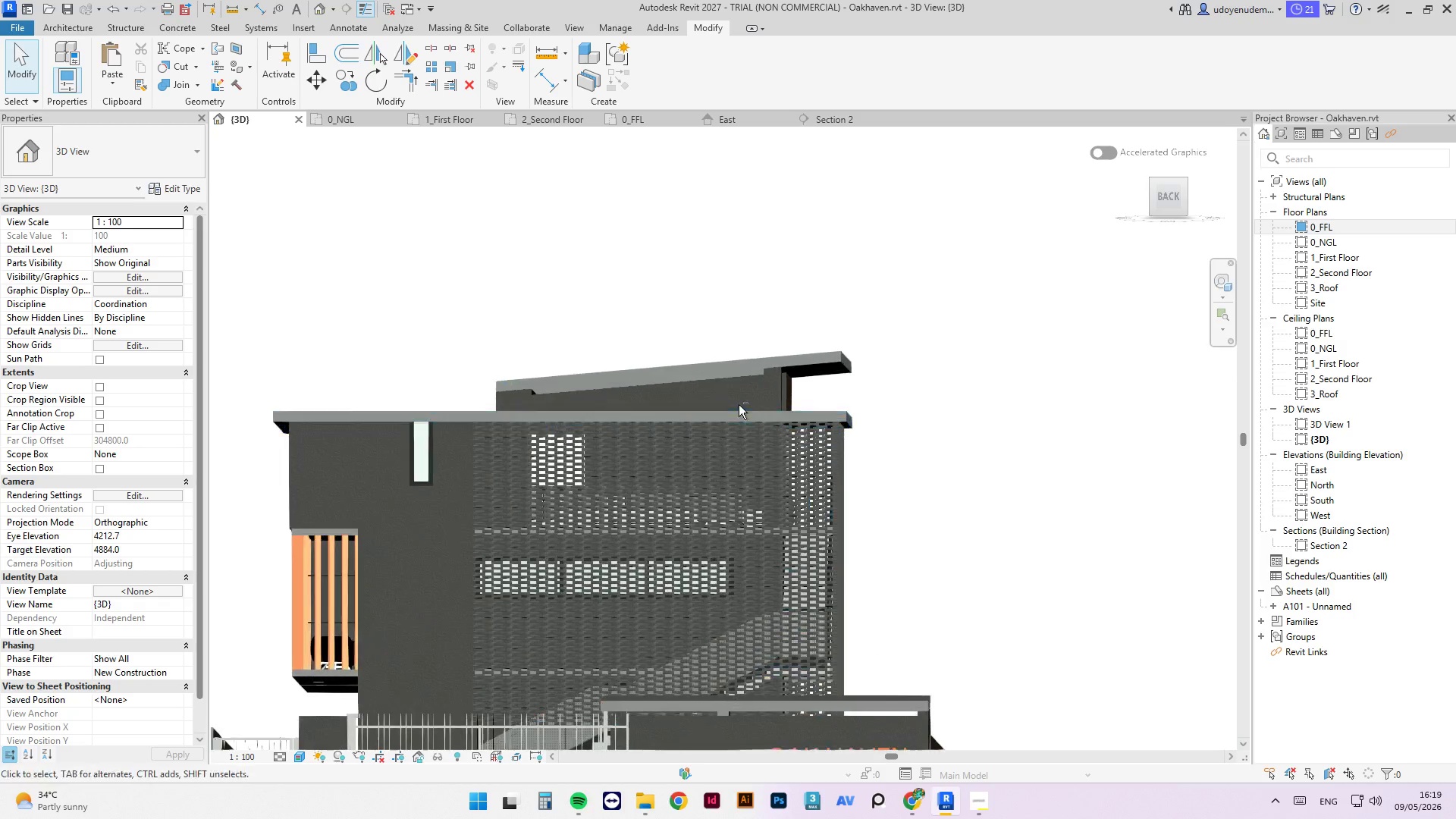 
left_click([1163, 193])
 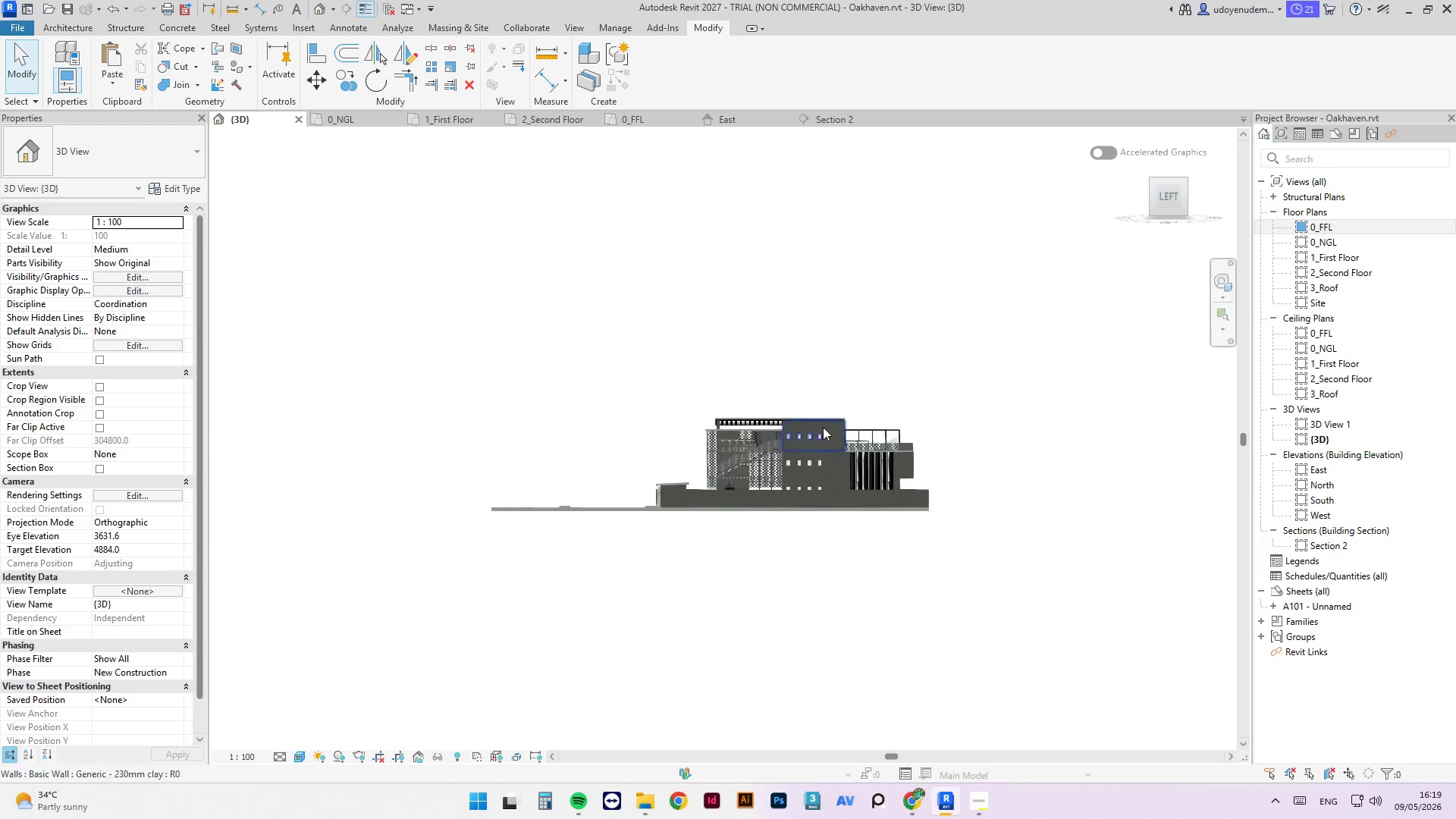 
scroll: coordinate [980, 430], scroll_direction: up, amount: 8.0
 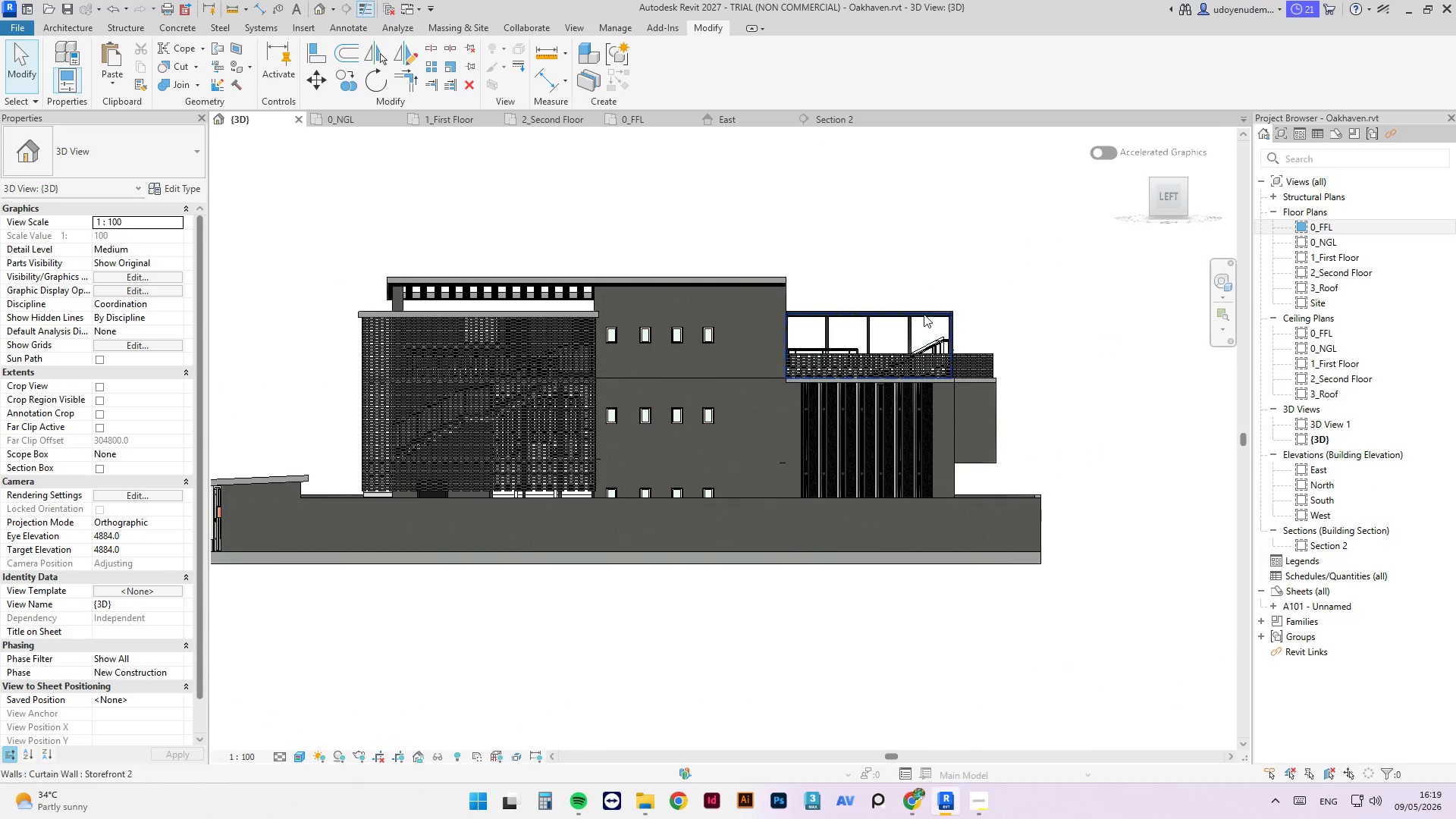 
hold_key(key=ShiftLeft, duration=0.89)
 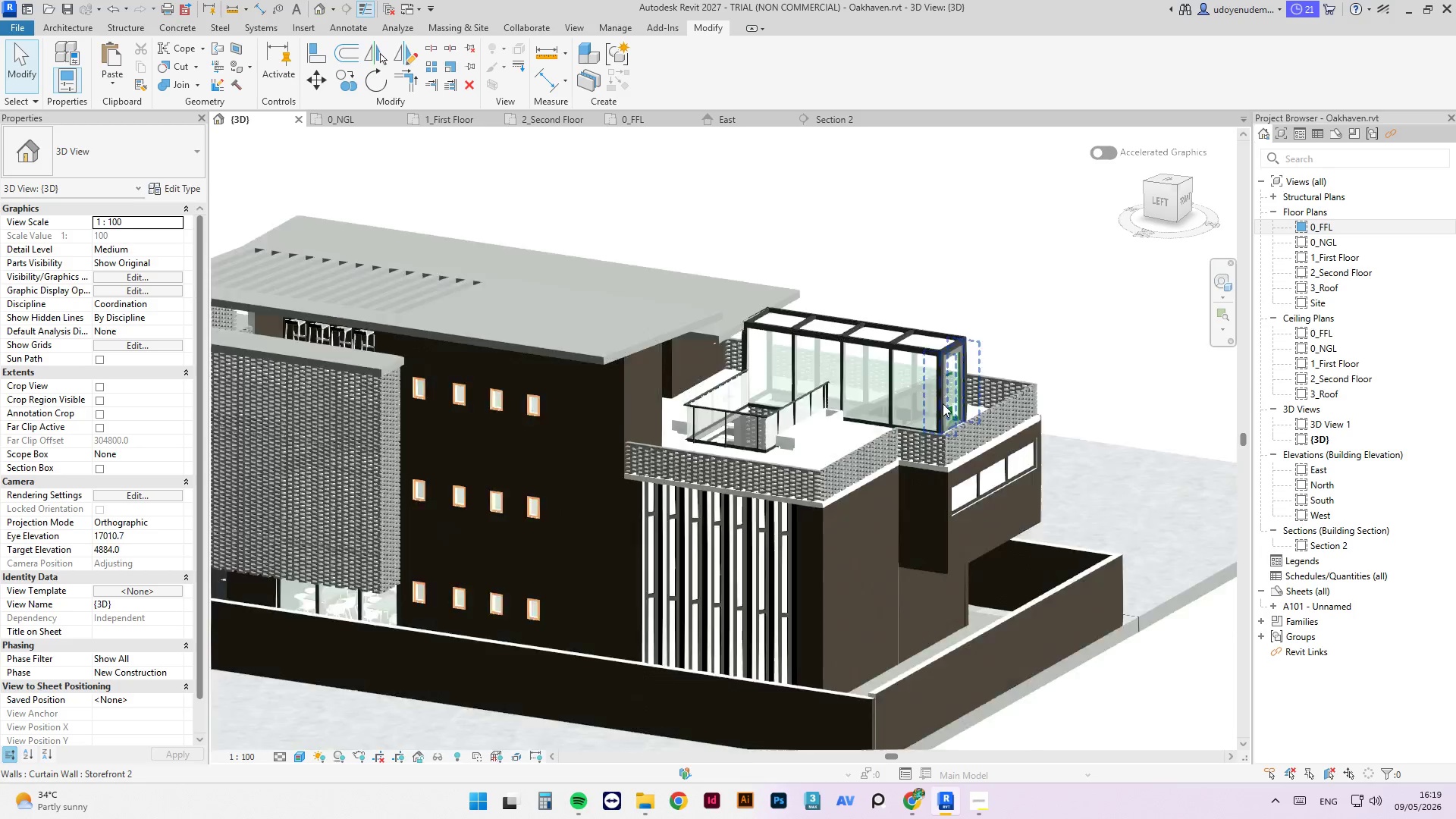 
scroll: coordinate [936, 350], scroll_direction: up, amount: 6.0
 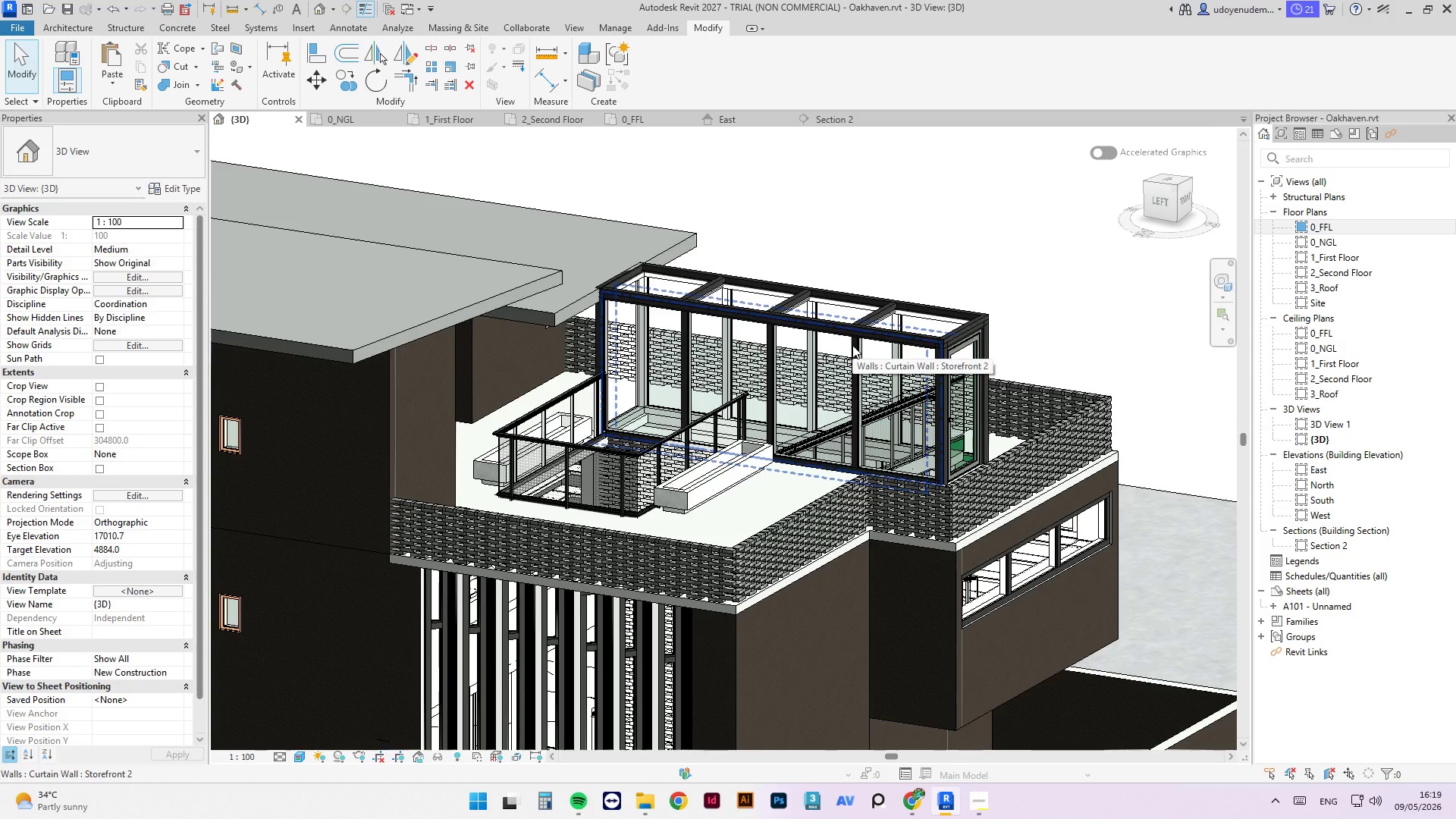 
left_click([852, 345])
 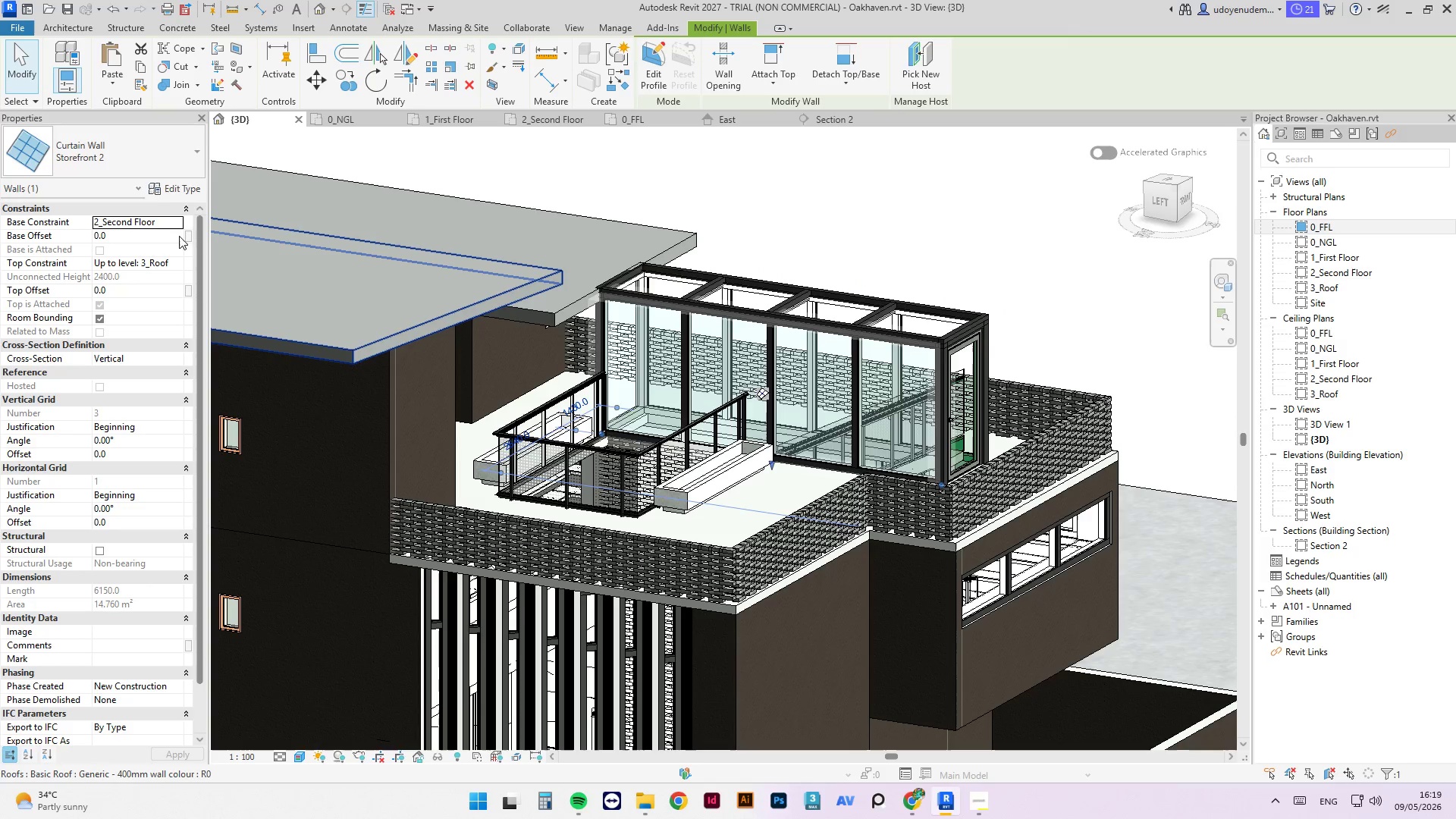 
left_click([171, 190])
 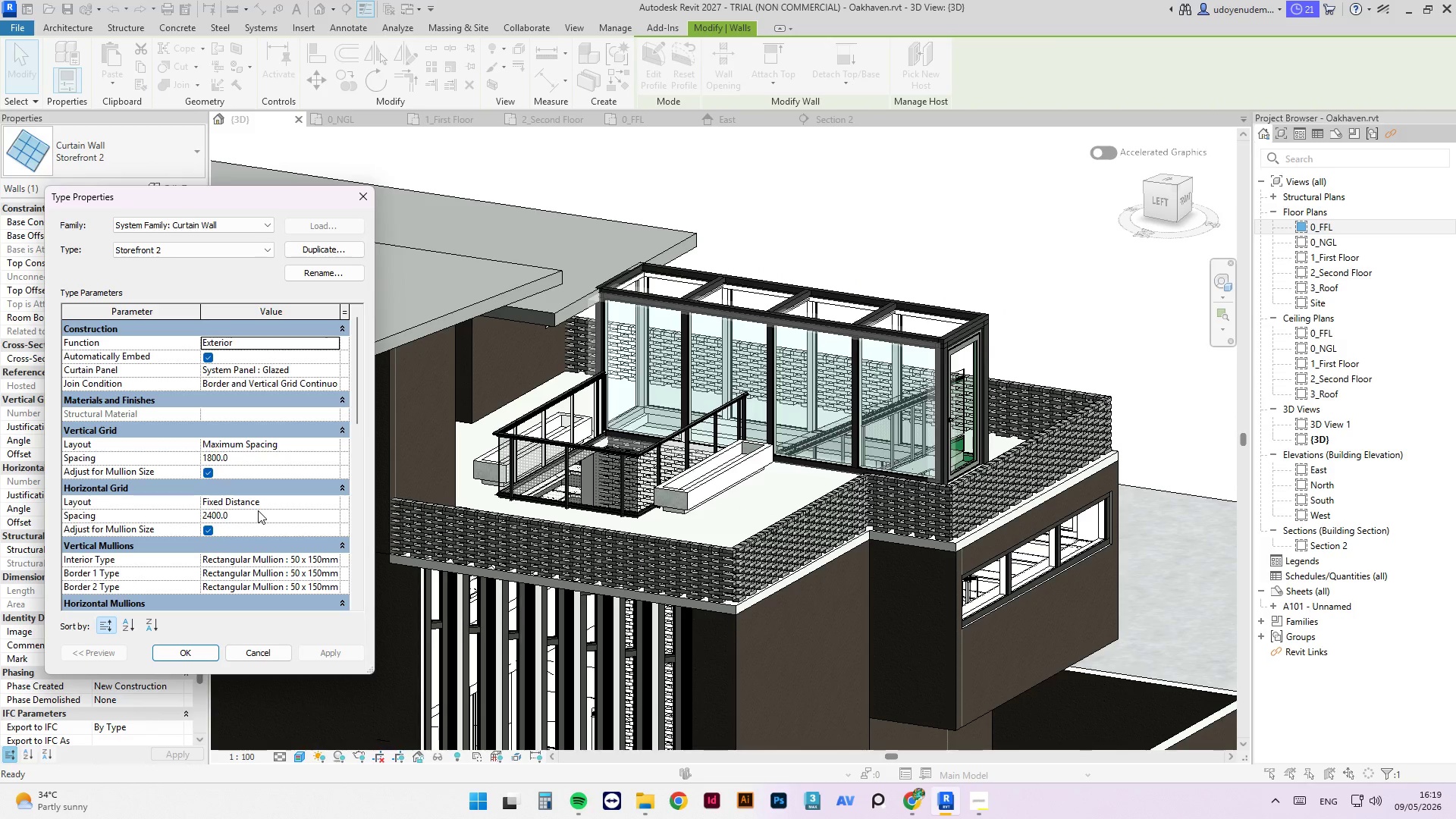 
left_click([248, 513])
 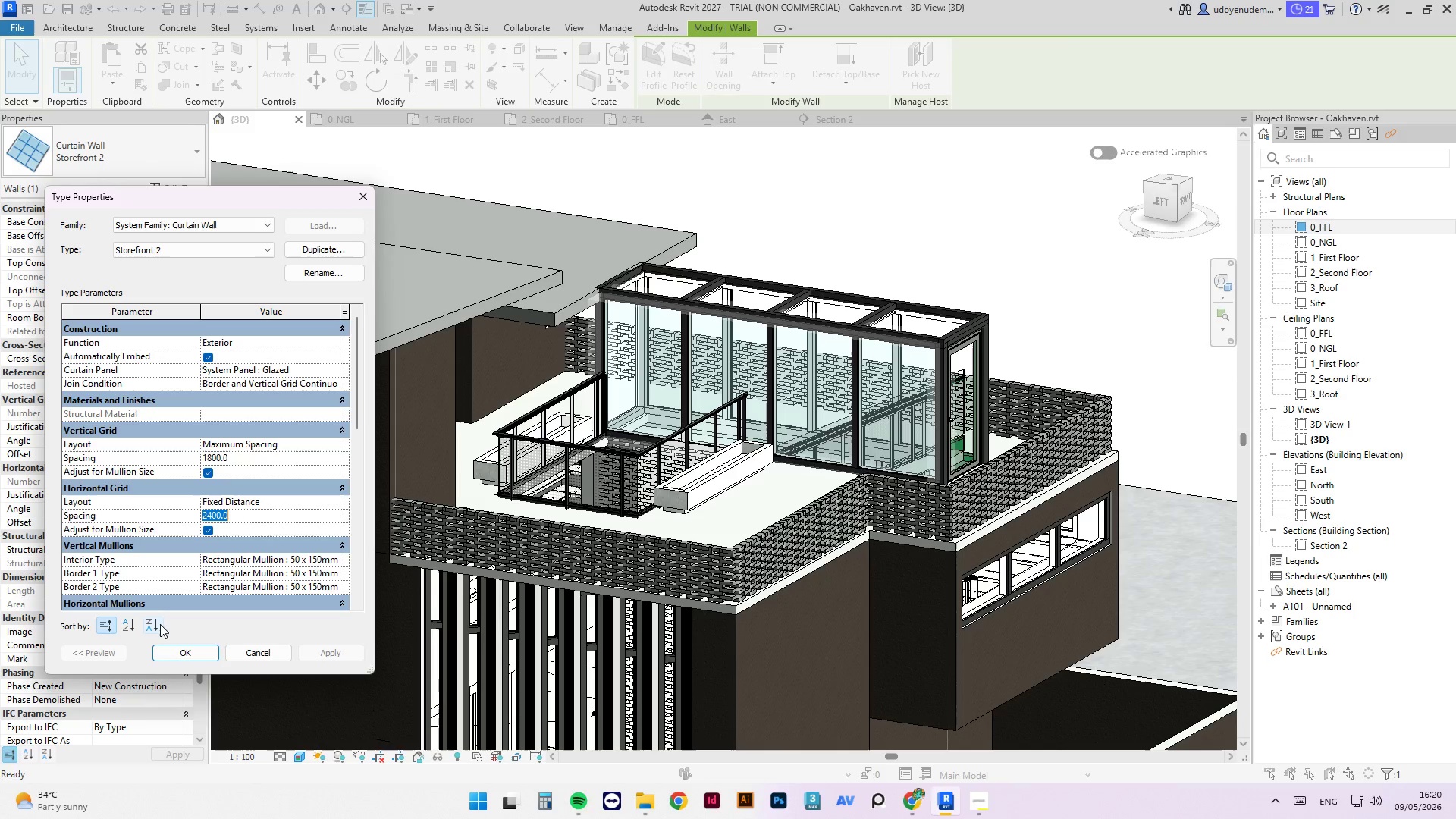 
key(Numpad1)
 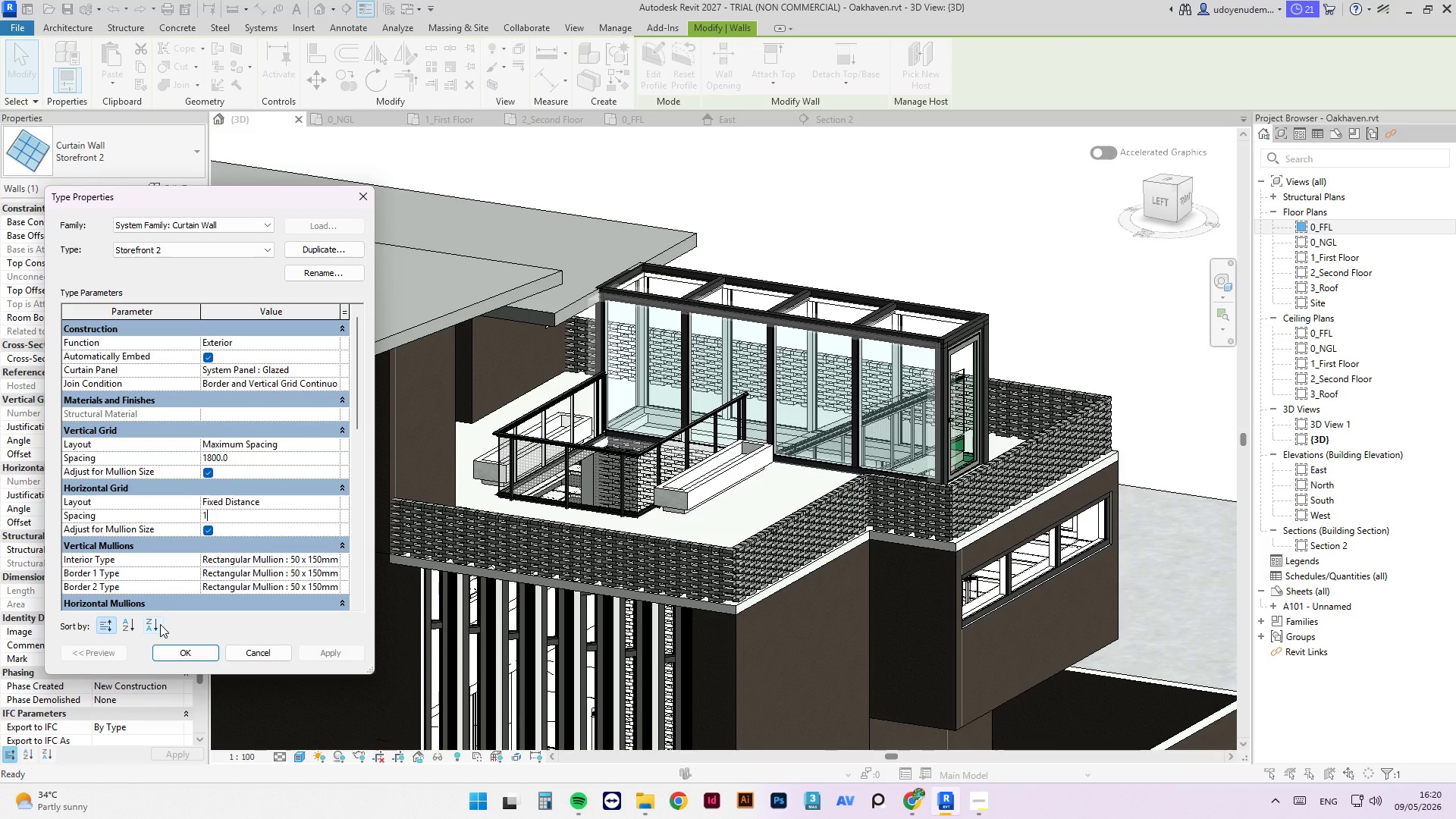 
key(Numpad8)
 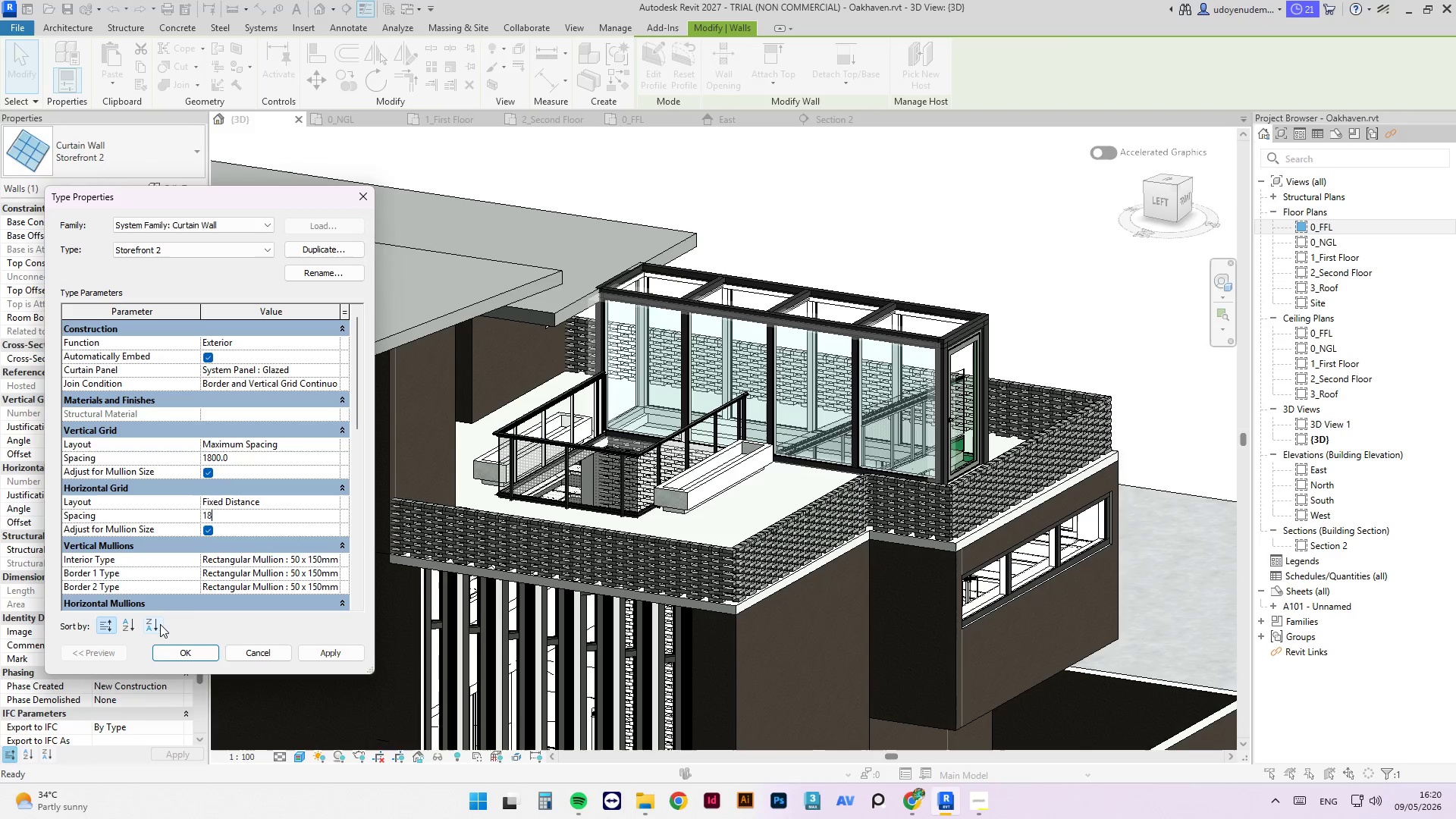 
key(Numpad0)
 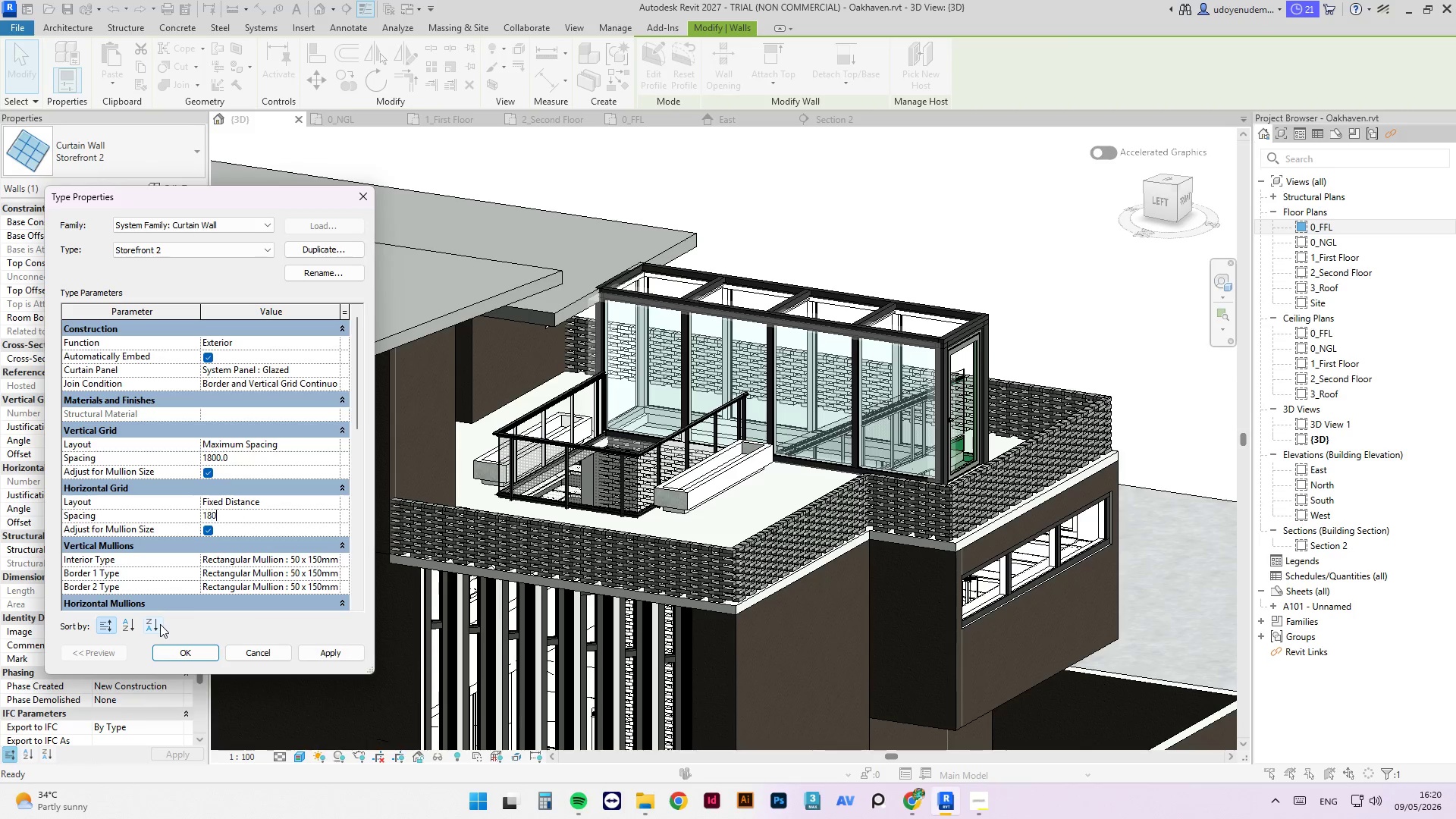 
key(Numpad0)
 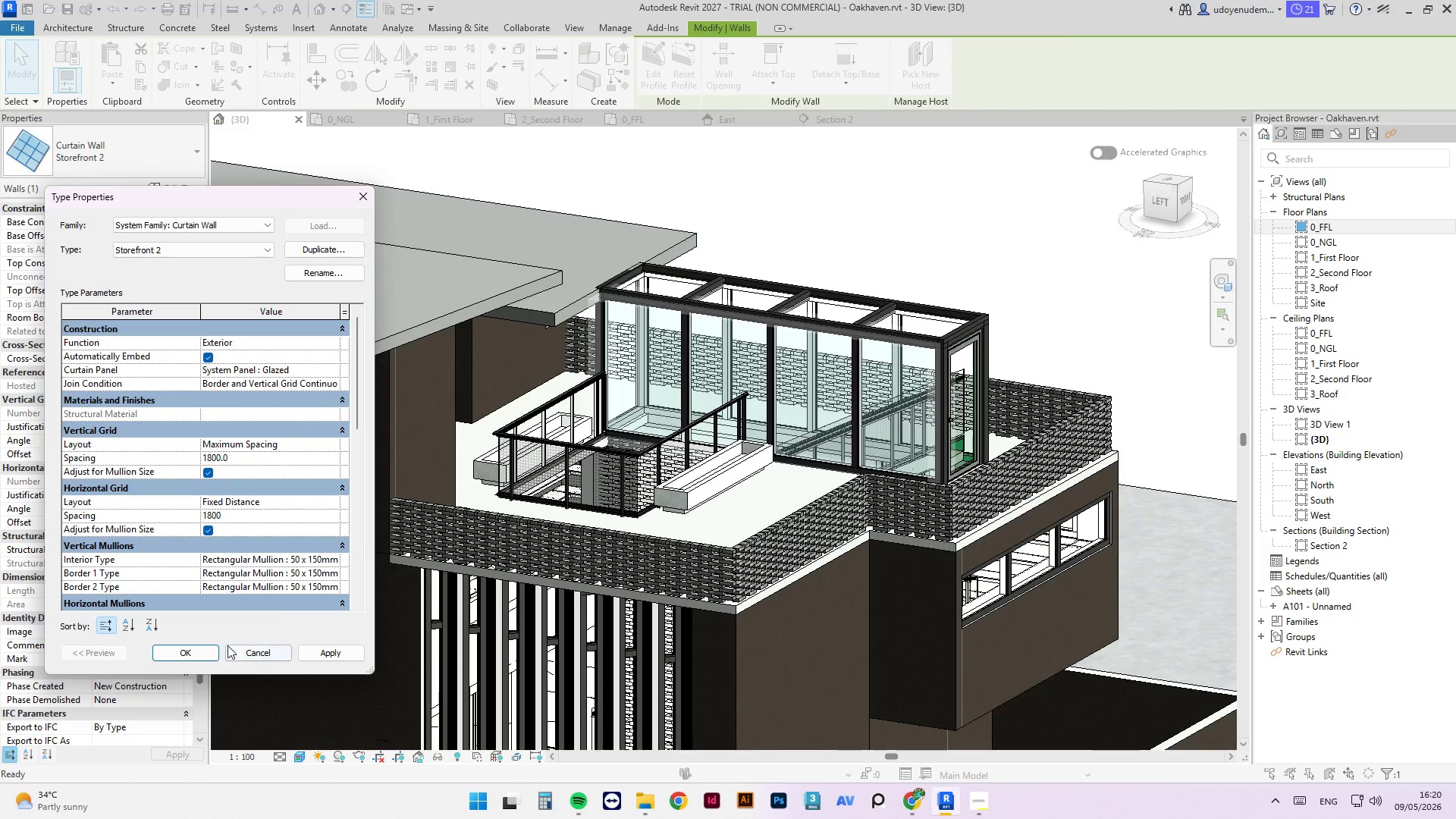 
left_click([201, 652])
 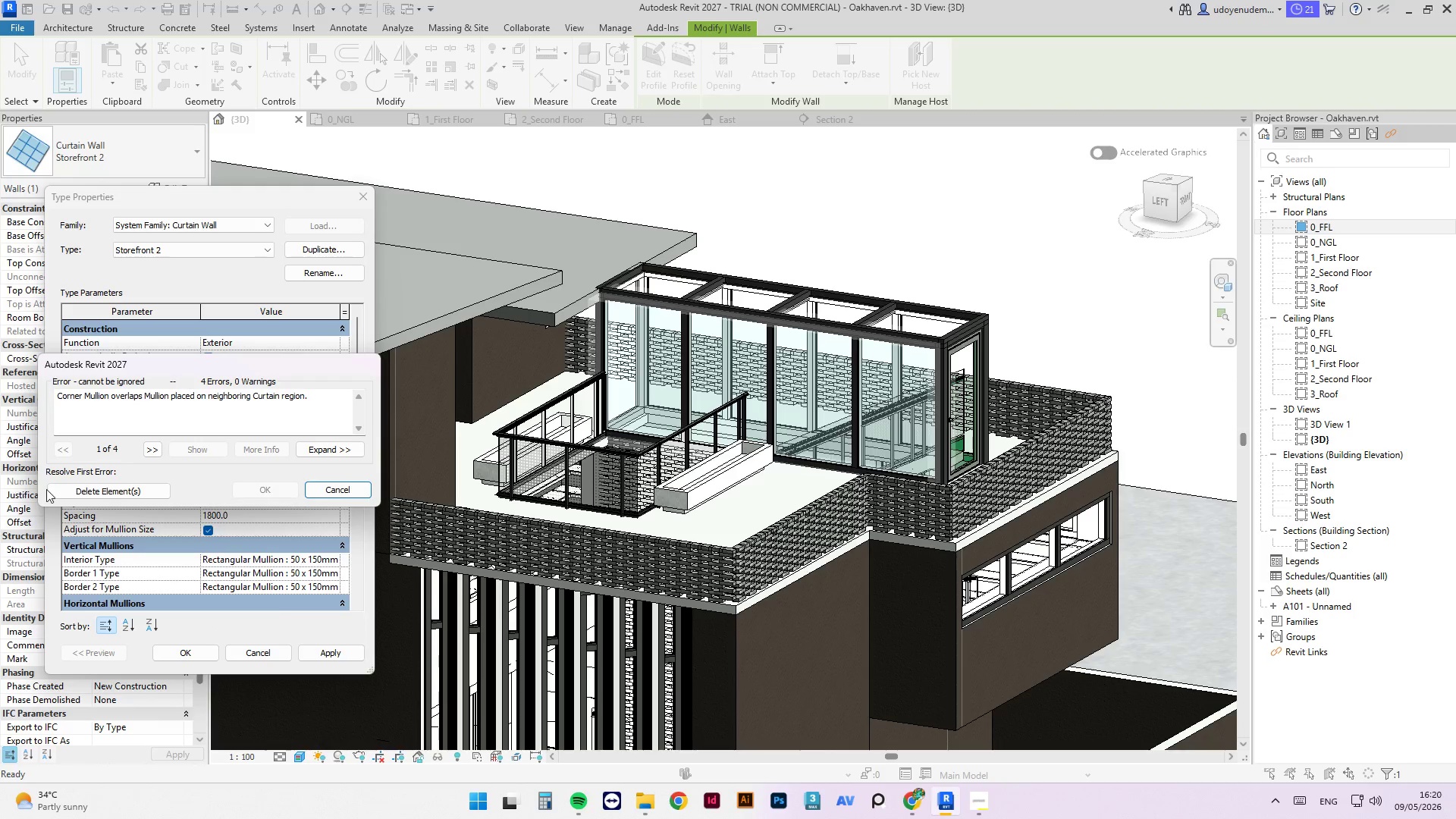 
wait(5.3)
 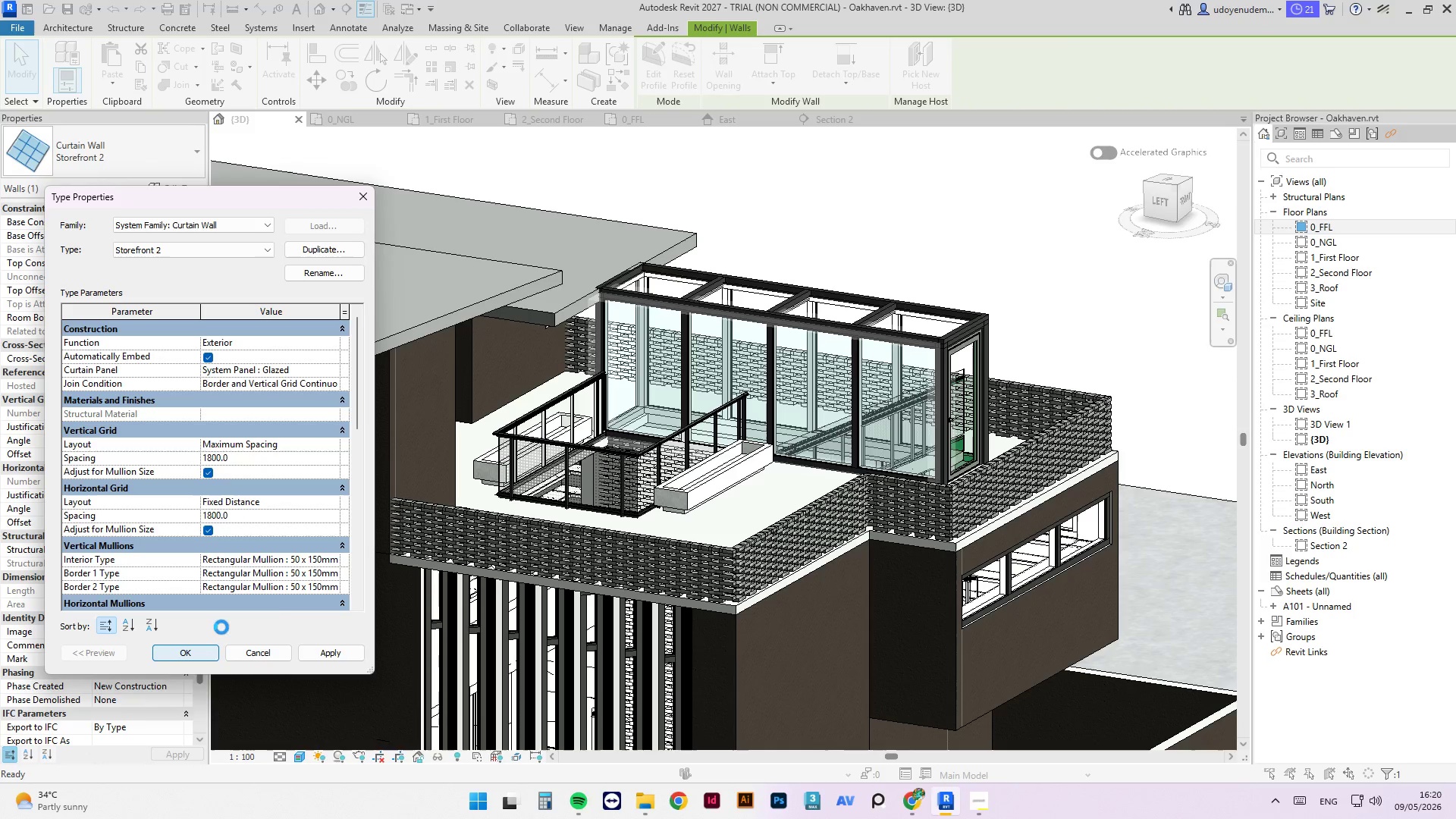 
left_click([98, 493])
 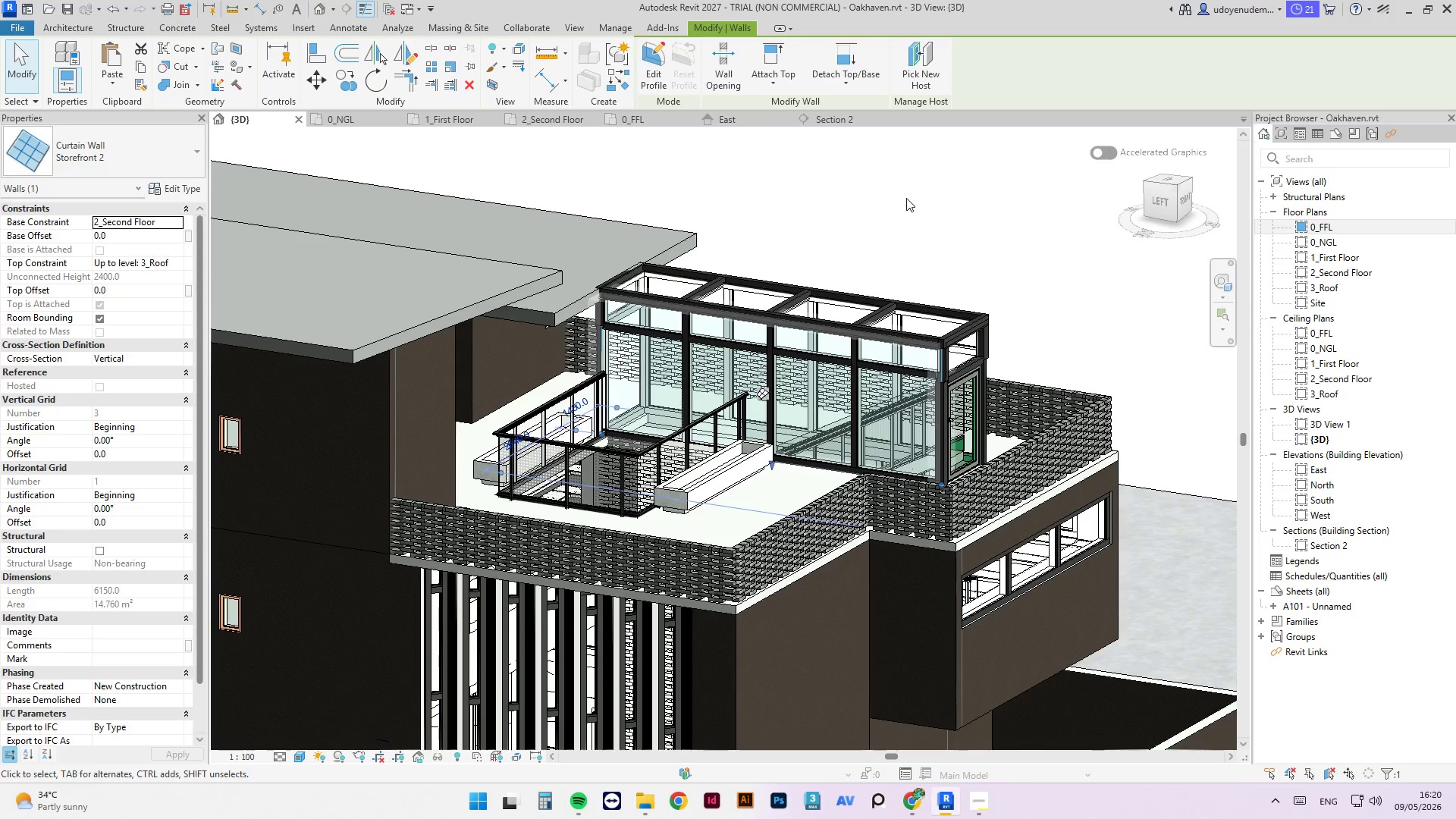 
hold_key(key=ShiftLeft, duration=3.16)
 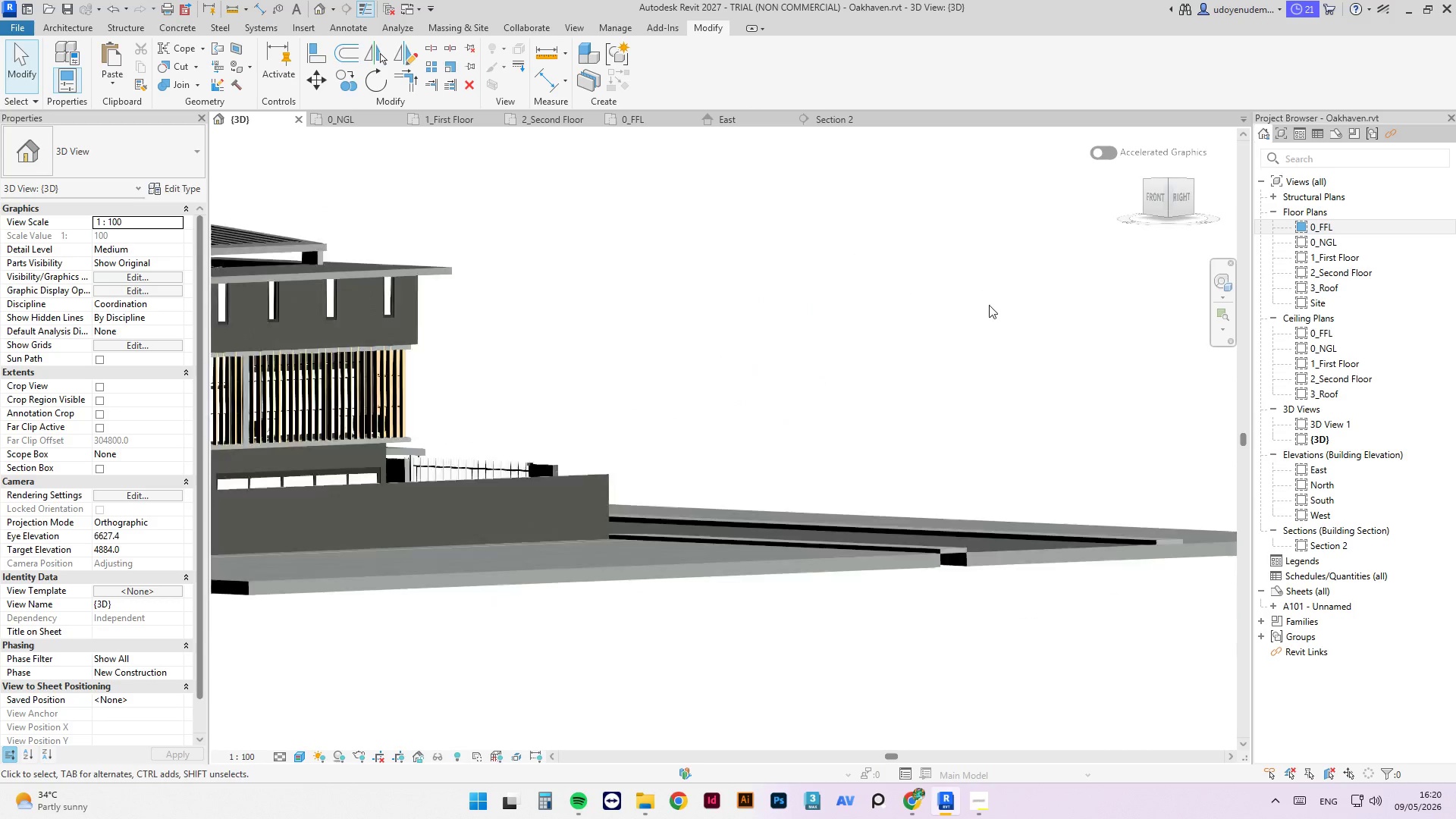 
scroll: coordinate [991, 312], scroll_direction: down, amount: 7.0
 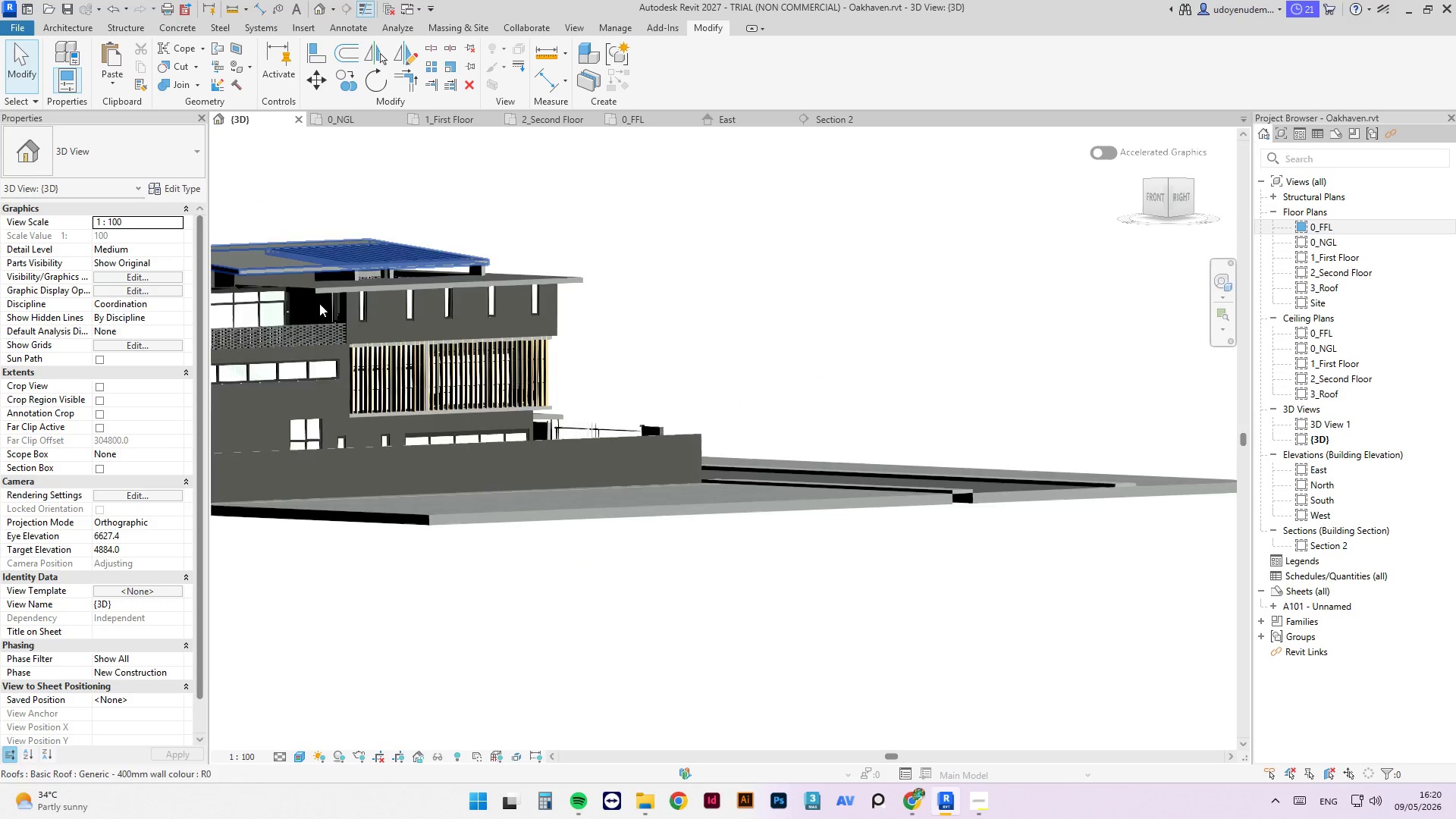 
hold_key(key=ShiftLeft, duration=5.86)
 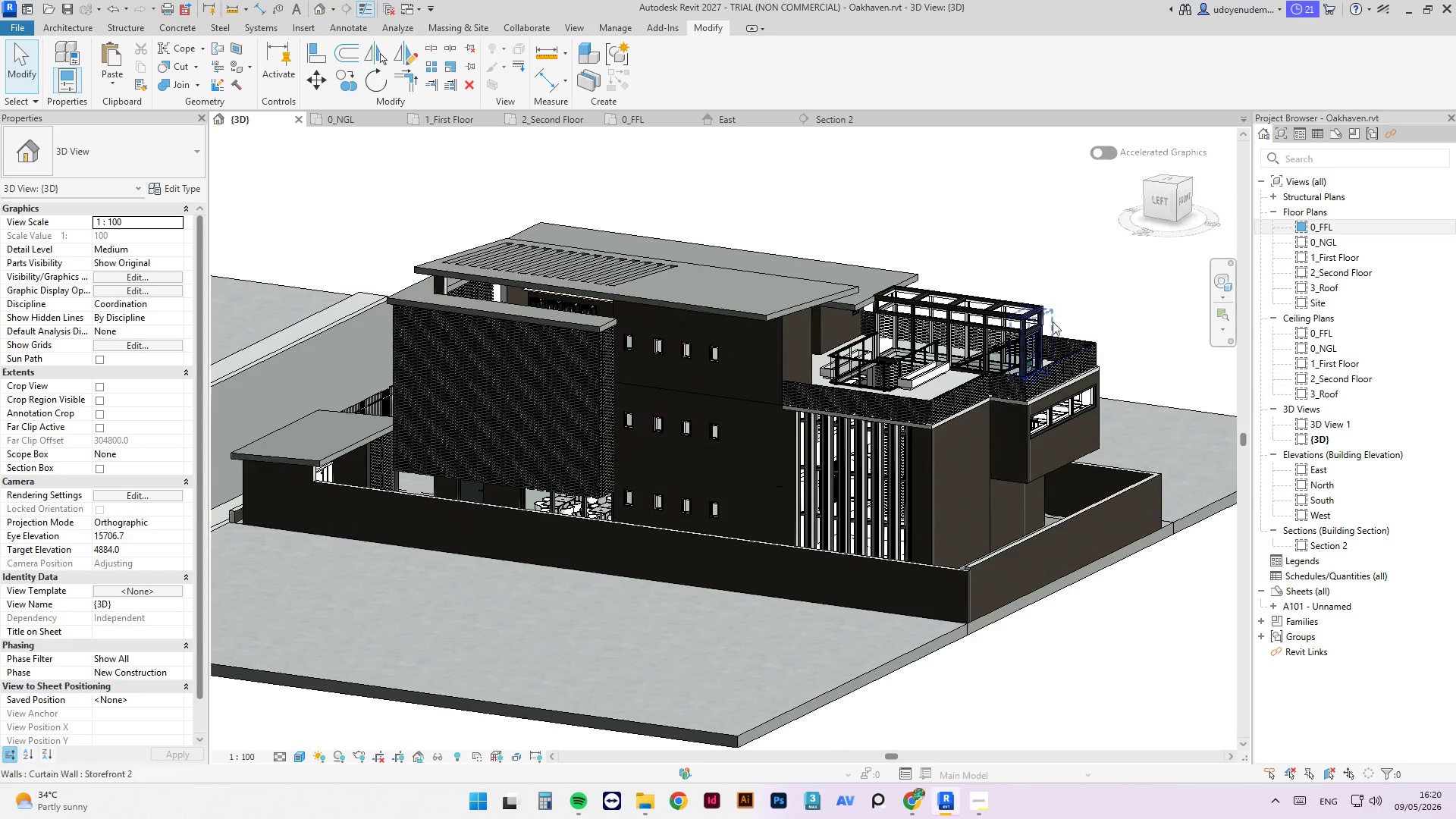 
scroll: coordinate [989, 306], scroll_direction: up, amount: 5.0
 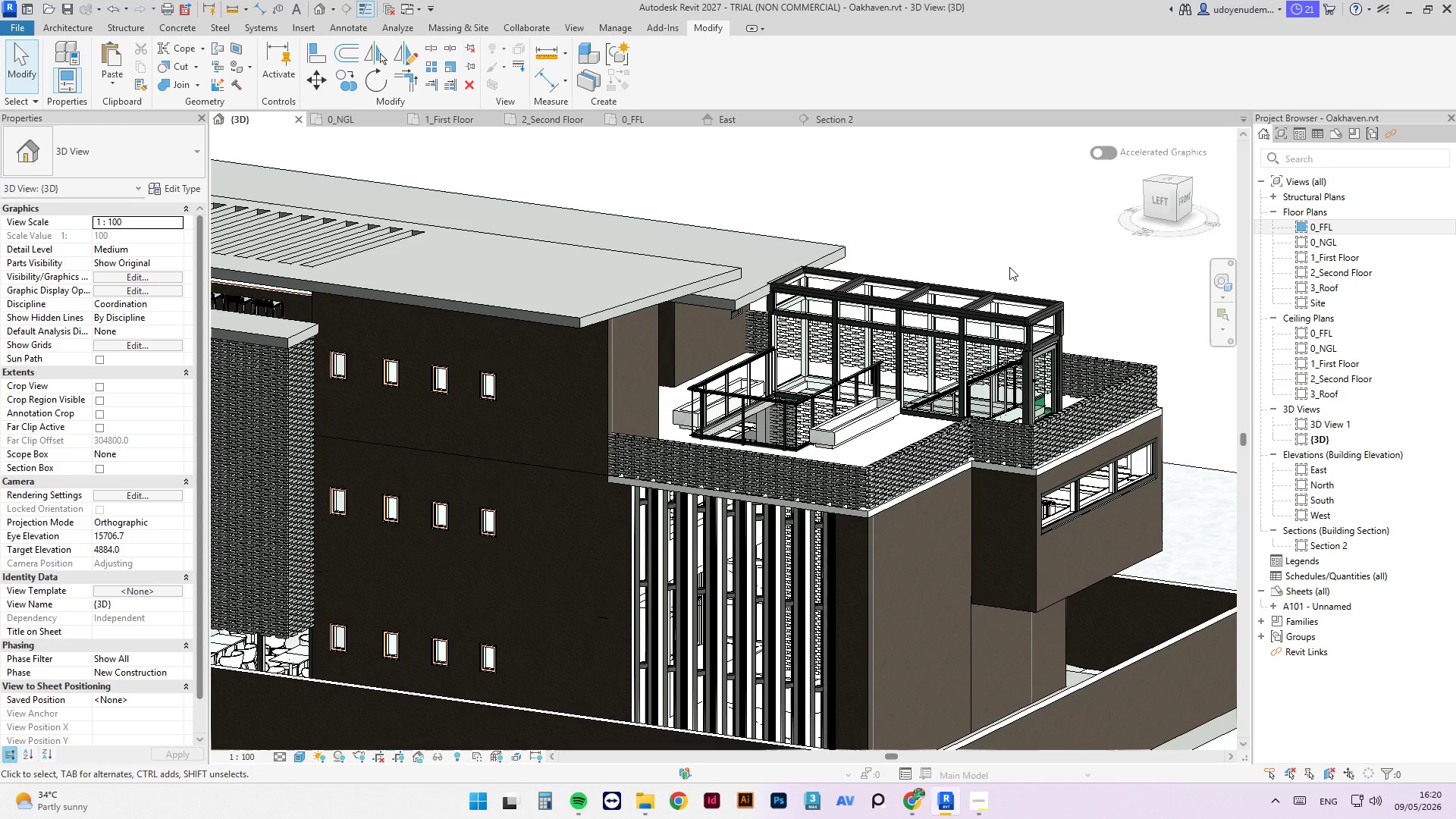 
hold_key(key=ShiftLeft, duration=3.62)
 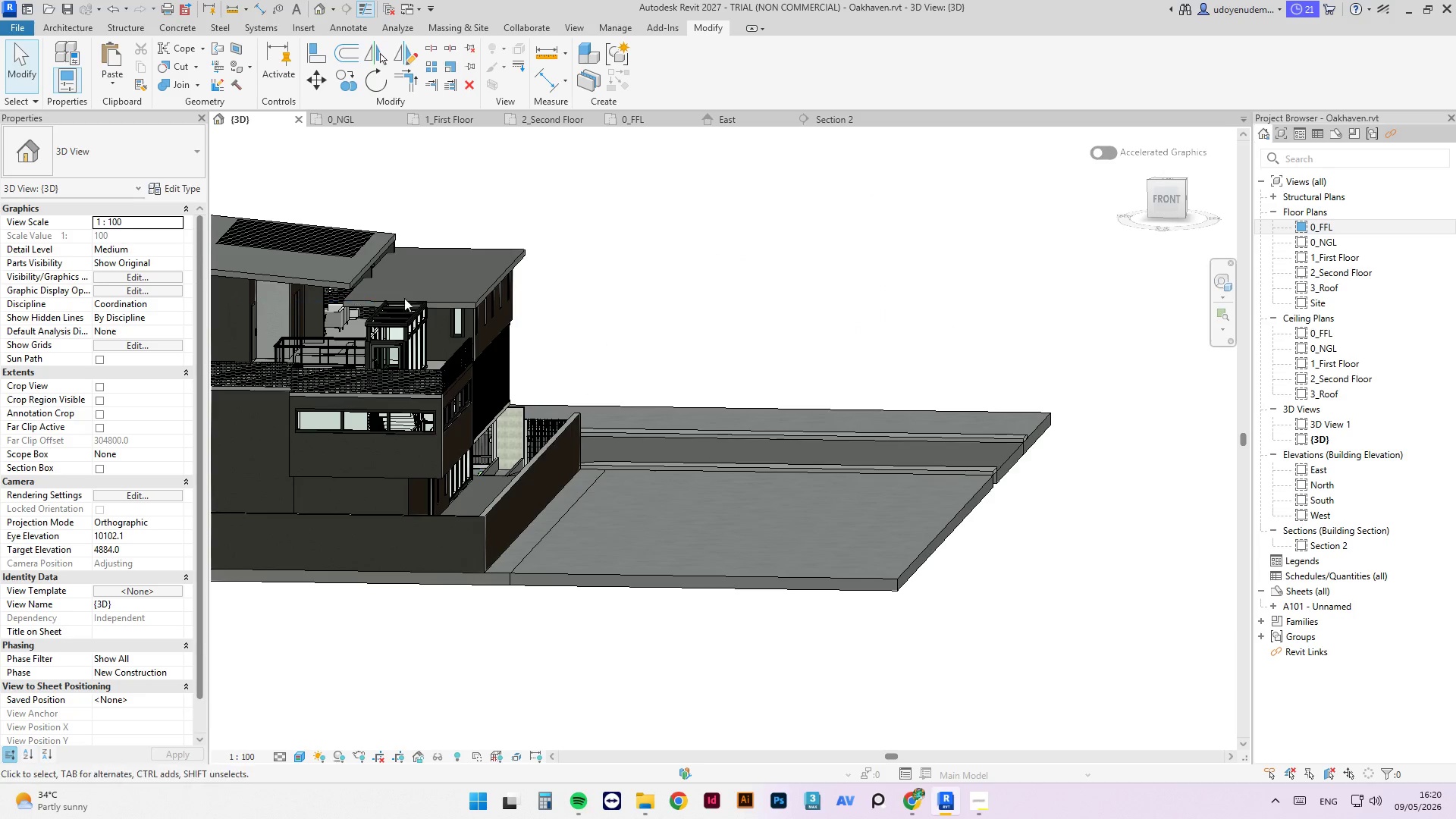 
scroll: coordinate [677, 275], scroll_direction: down, amount: 4.0
 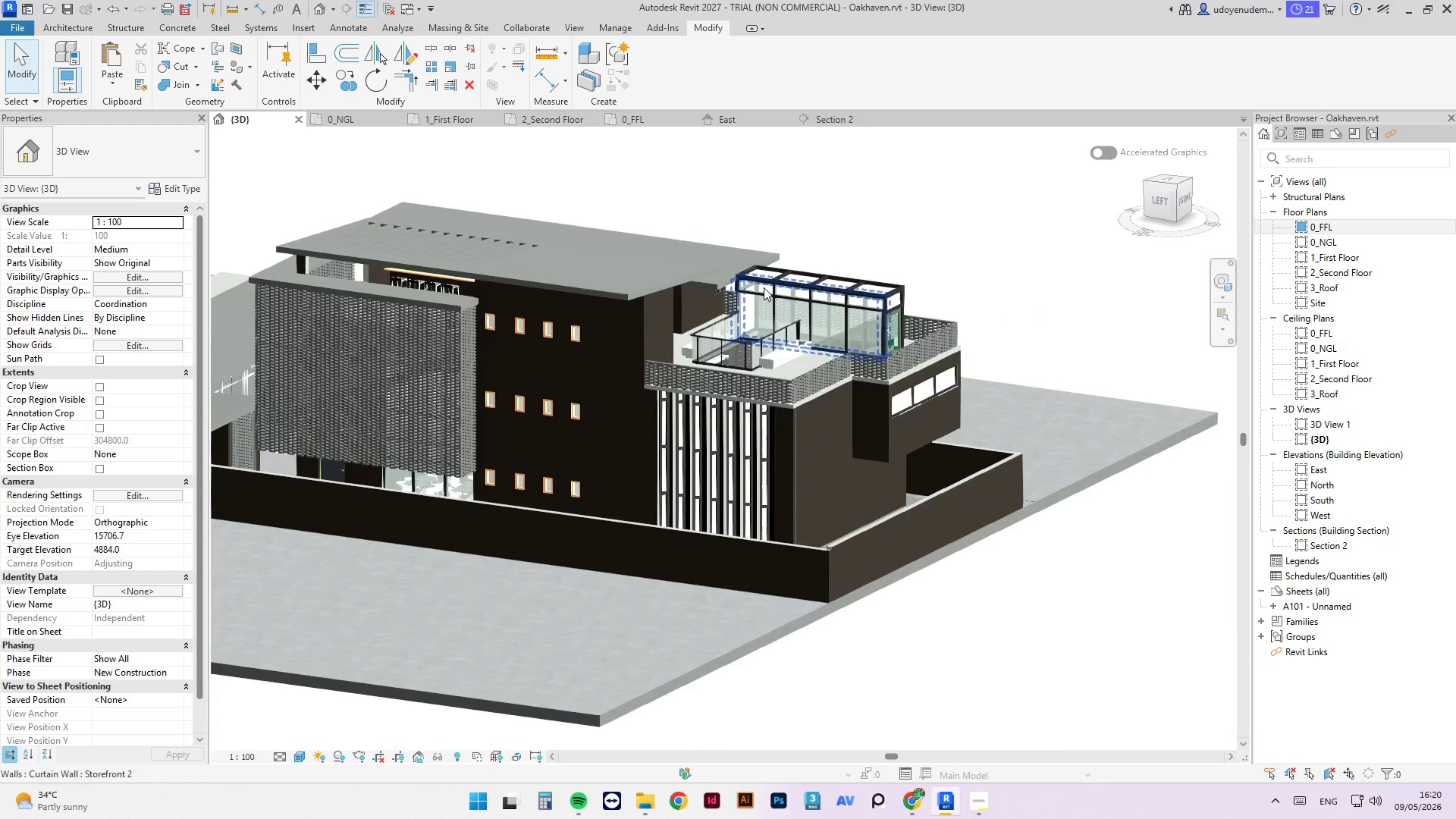 
scroll: coordinate [433, 366], scroll_direction: up, amount: 15.0
 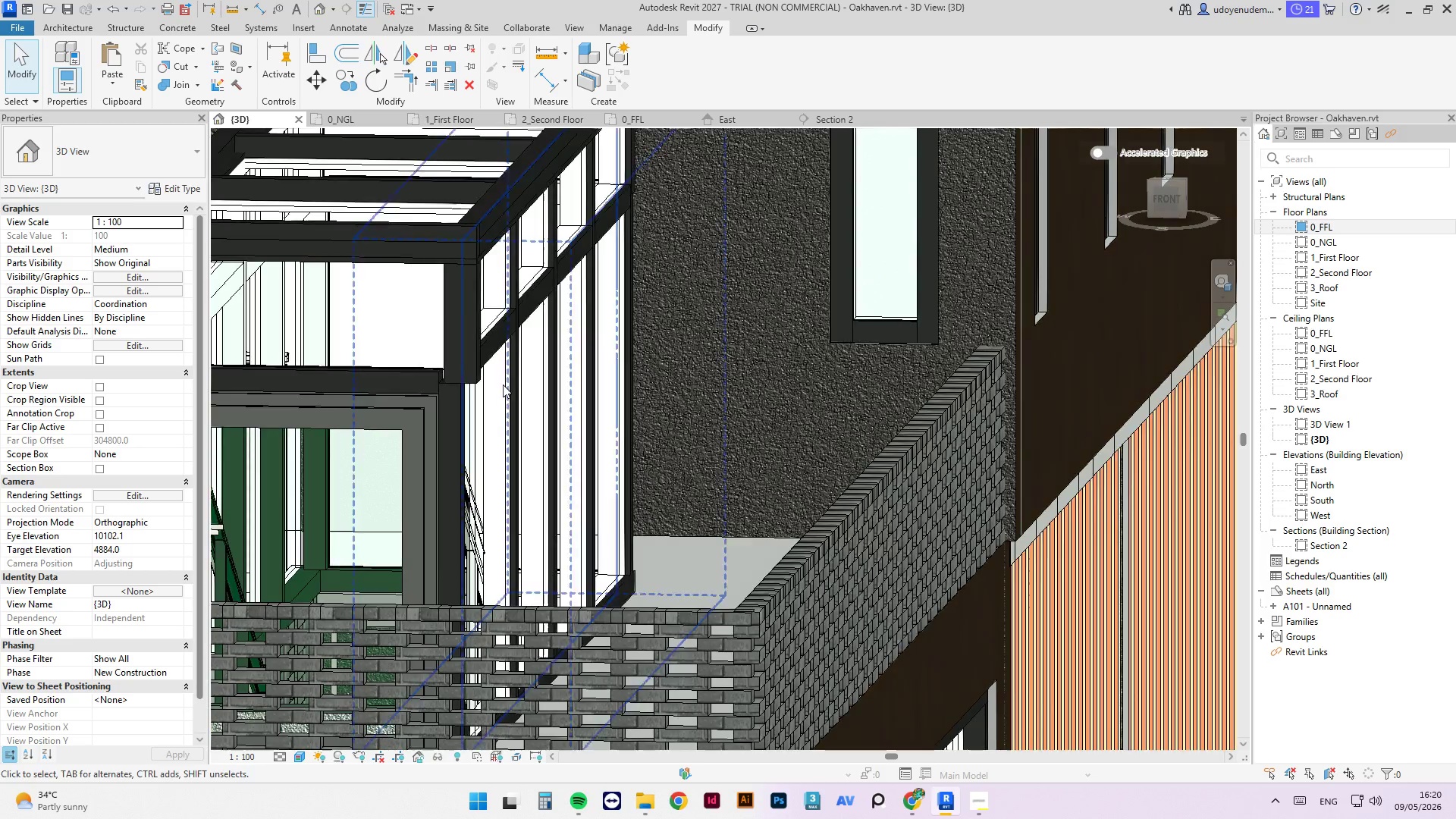 
key(Shift+ShiftLeft)
 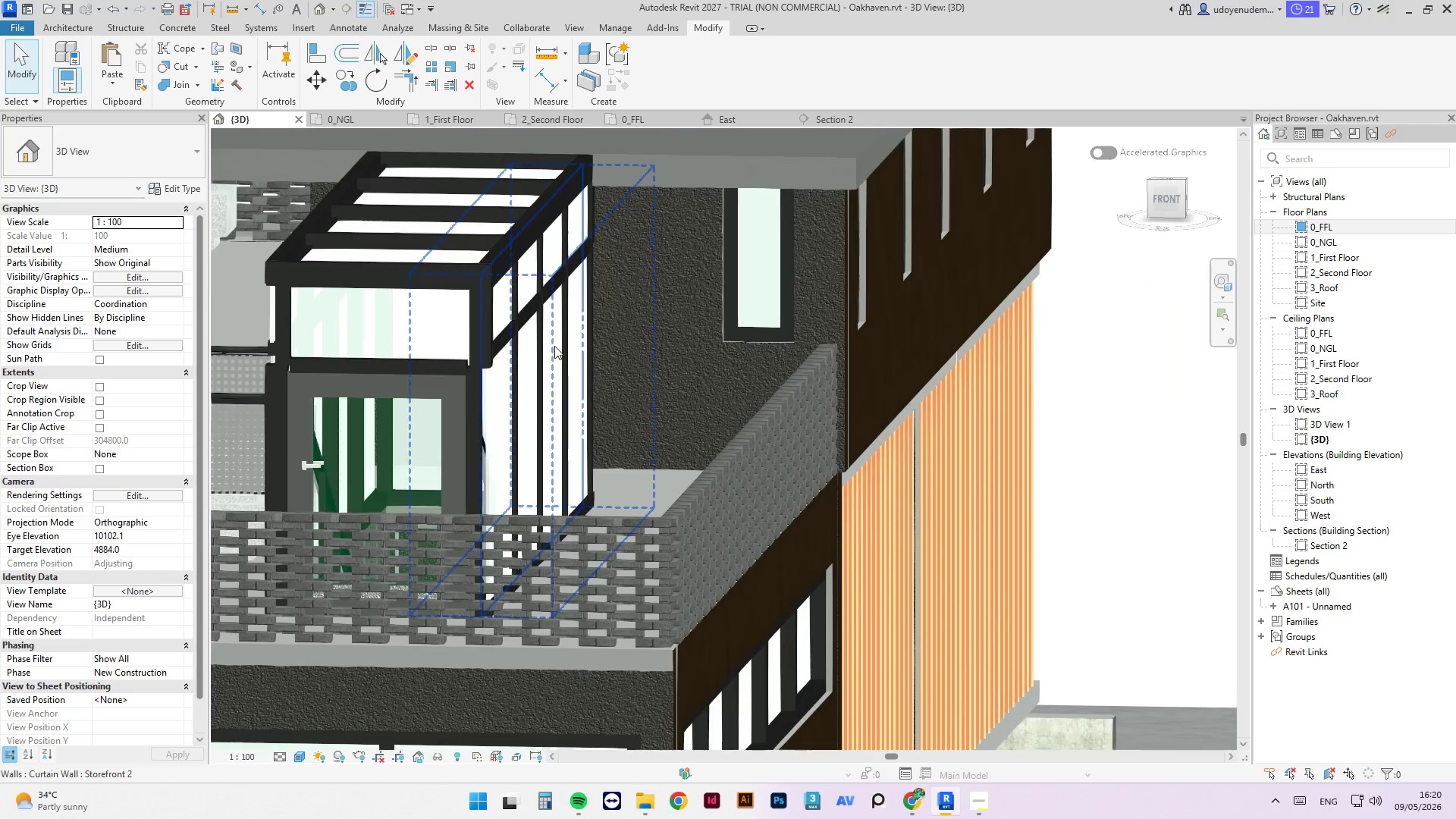 
hold_key(key=ShiftLeft, duration=0.61)
 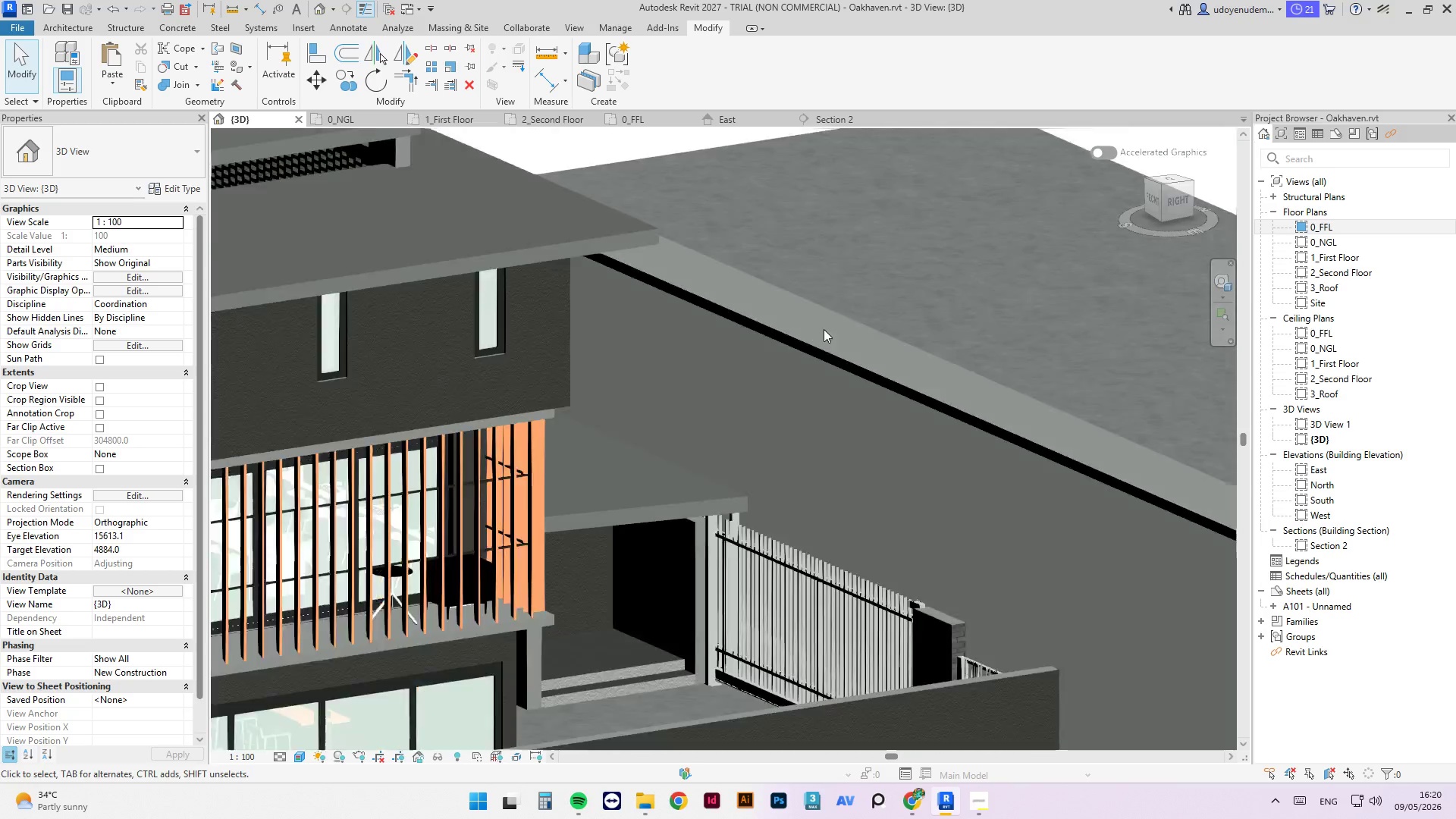 
scroll: coordinate [554, 345], scroll_direction: down, amount: 8.0
 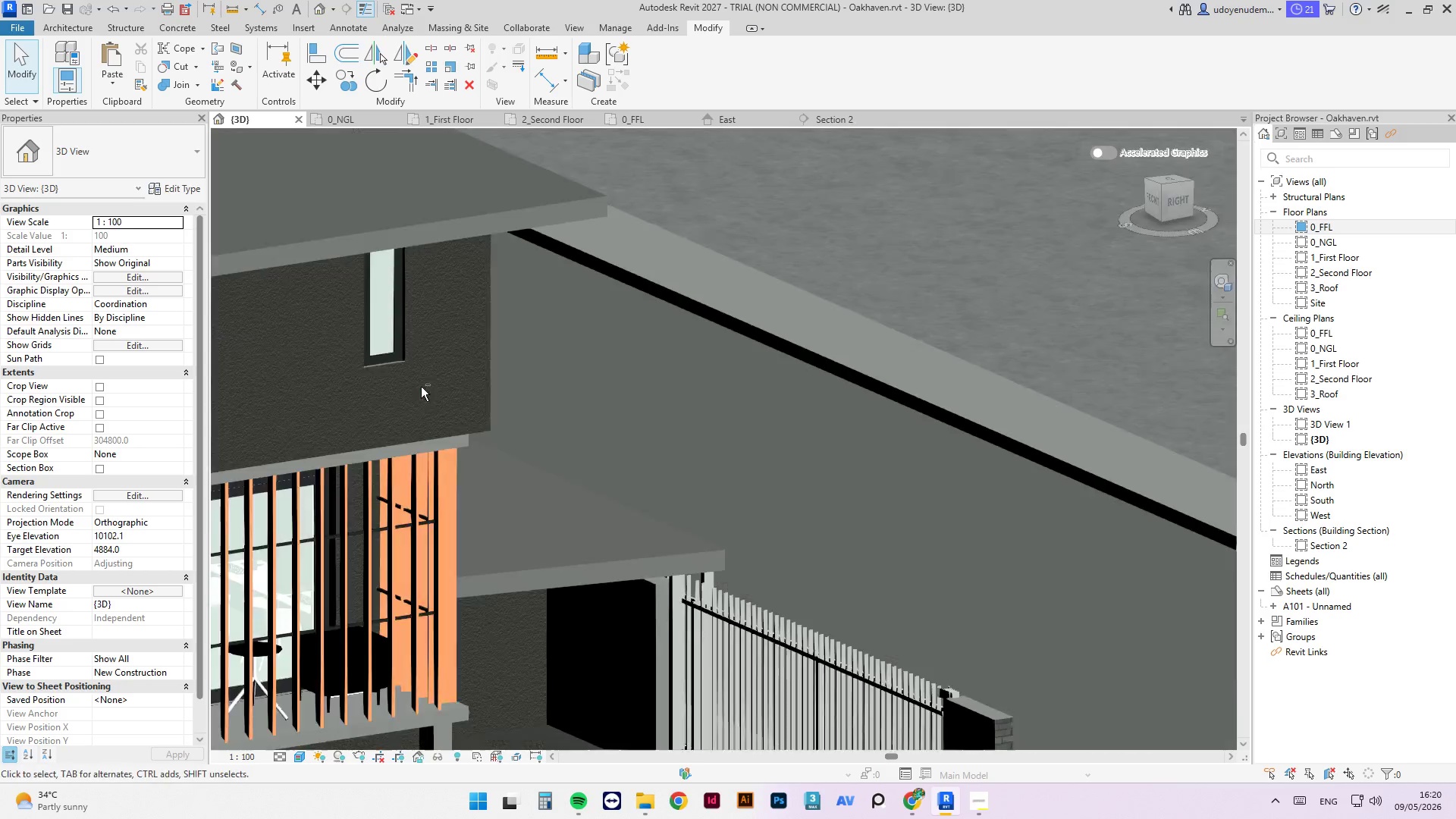 
hold_key(key=ShiftLeft, duration=0.61)
 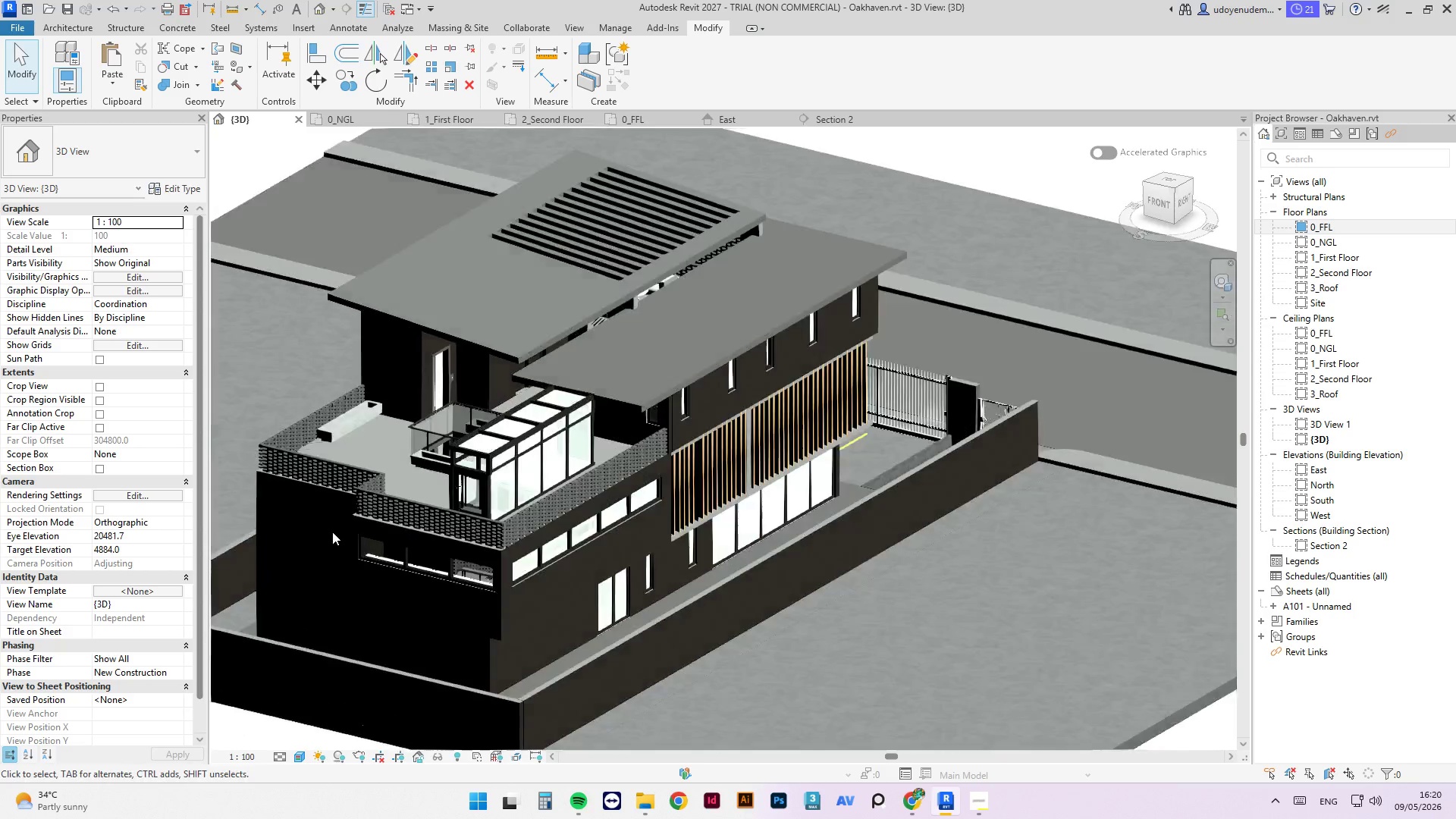 
scroll: coordinate [837, 328], scroll_direction: down, amount: 9.0
 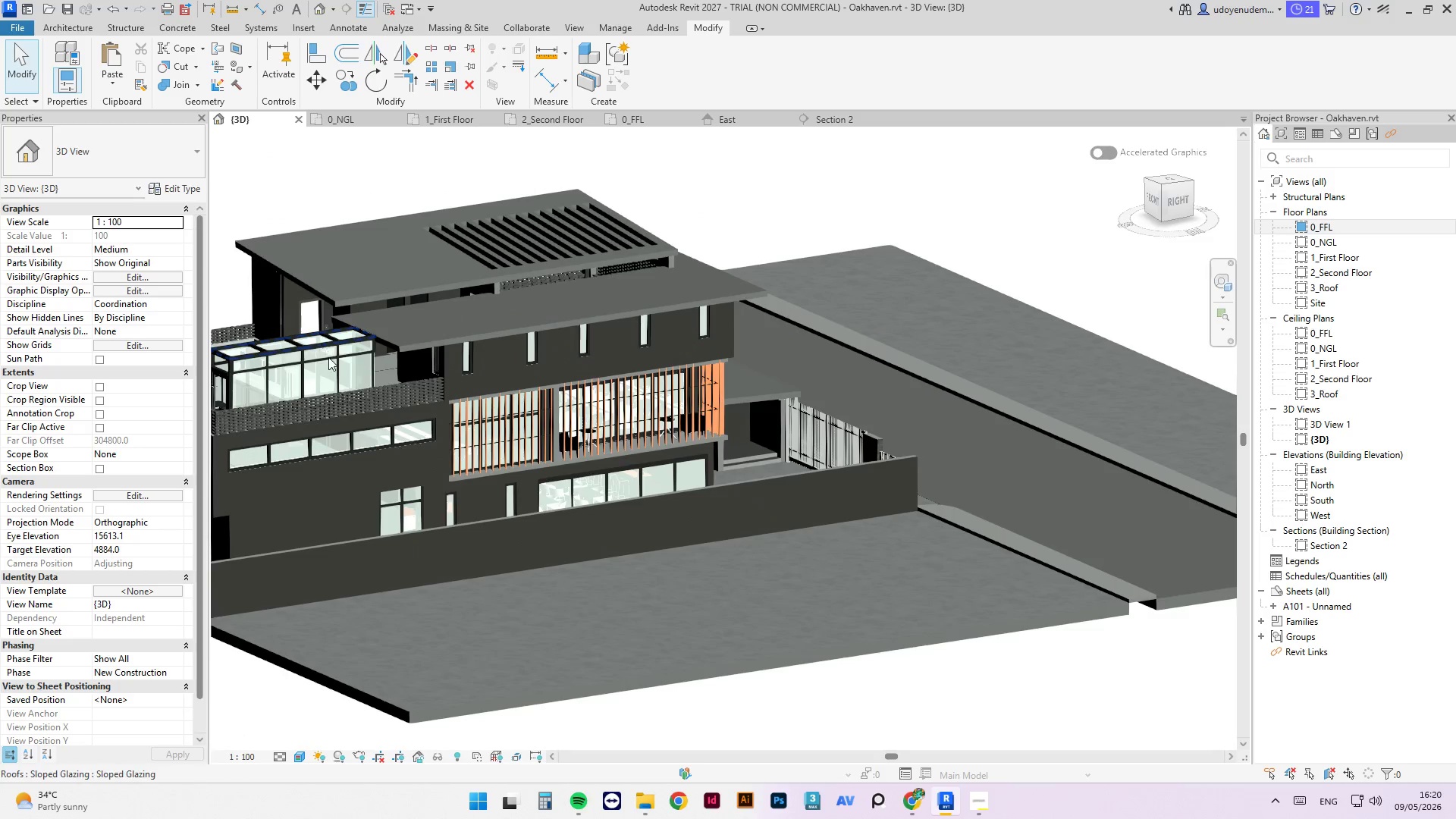 
hold_key(key=ShiftLeft, duration=0.44)
 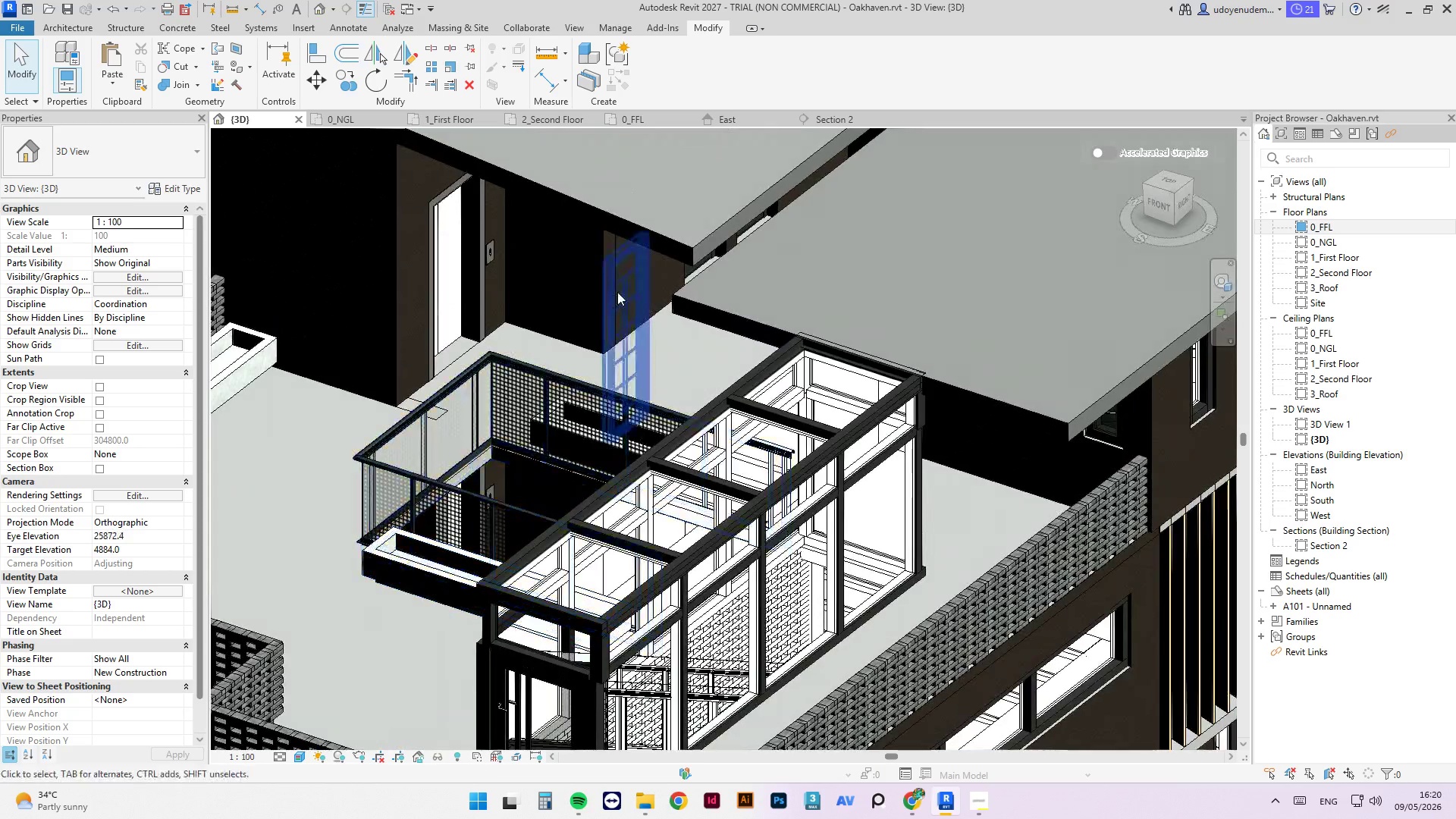 
scroll: coordinate [536, 497], scroll_direction: up, amount: 9.0
 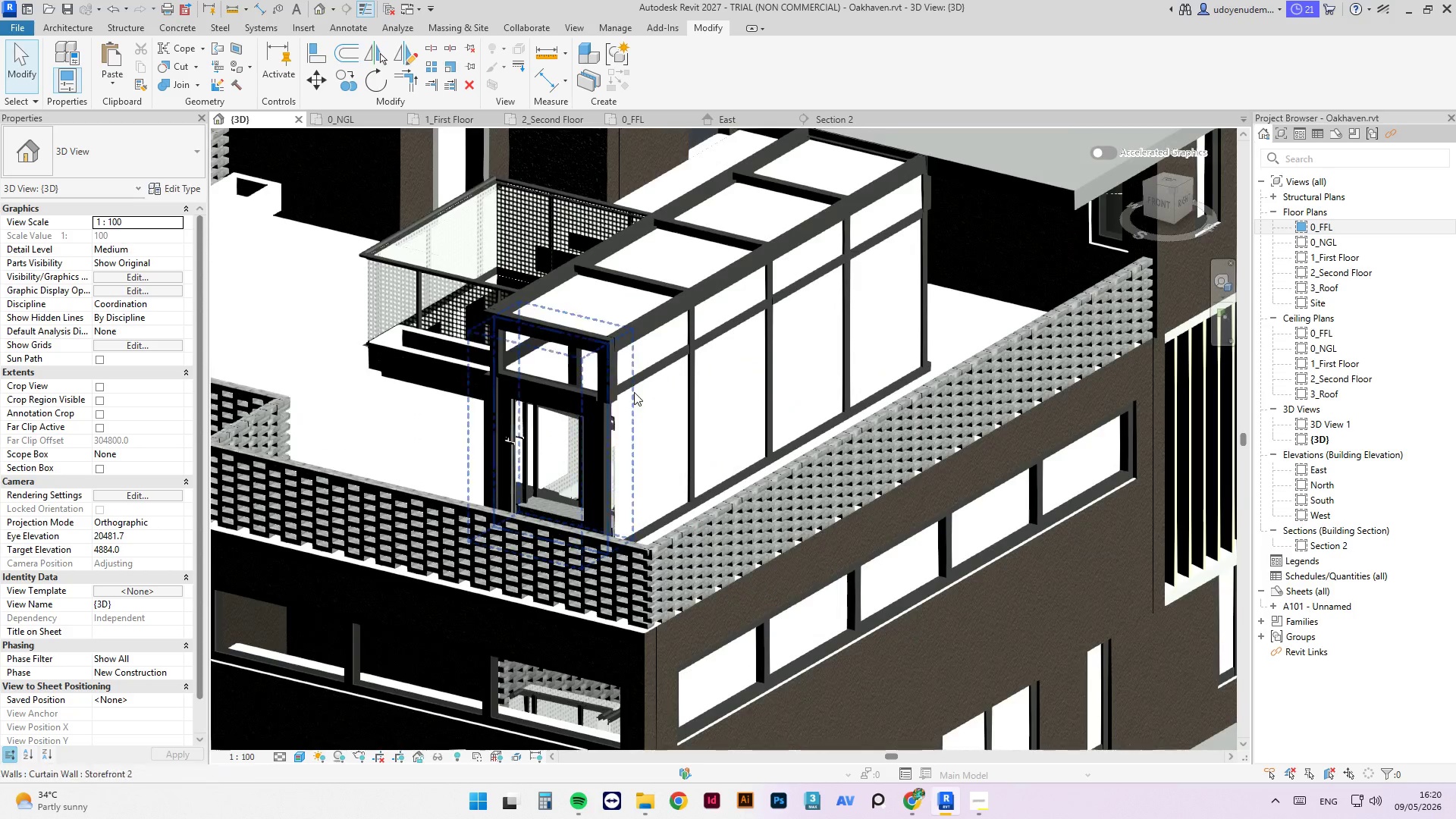 
scroll: coordinate [617, 290], scroll_direction: down, amount: 3.0
 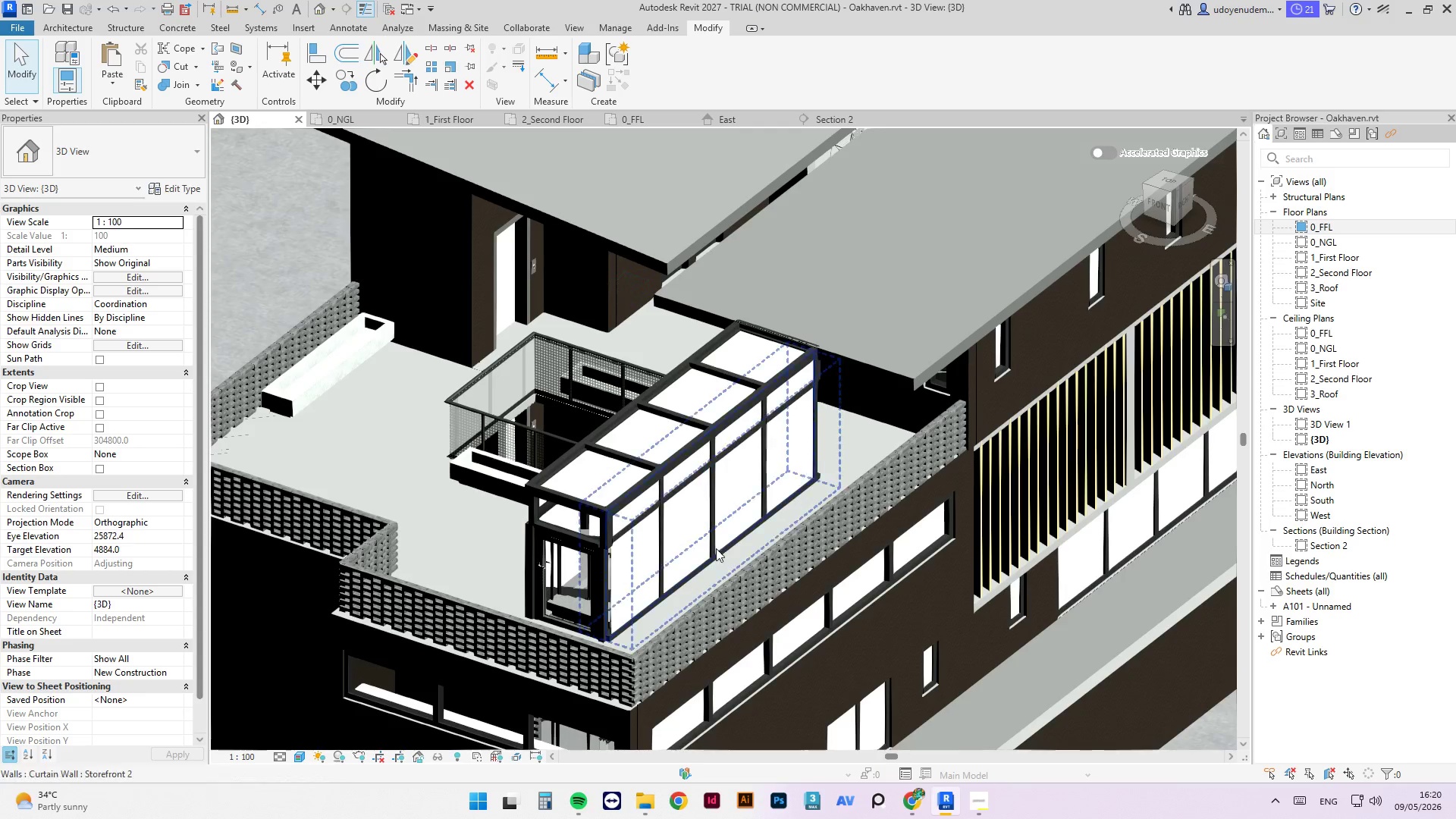 
key(Control+Z)
 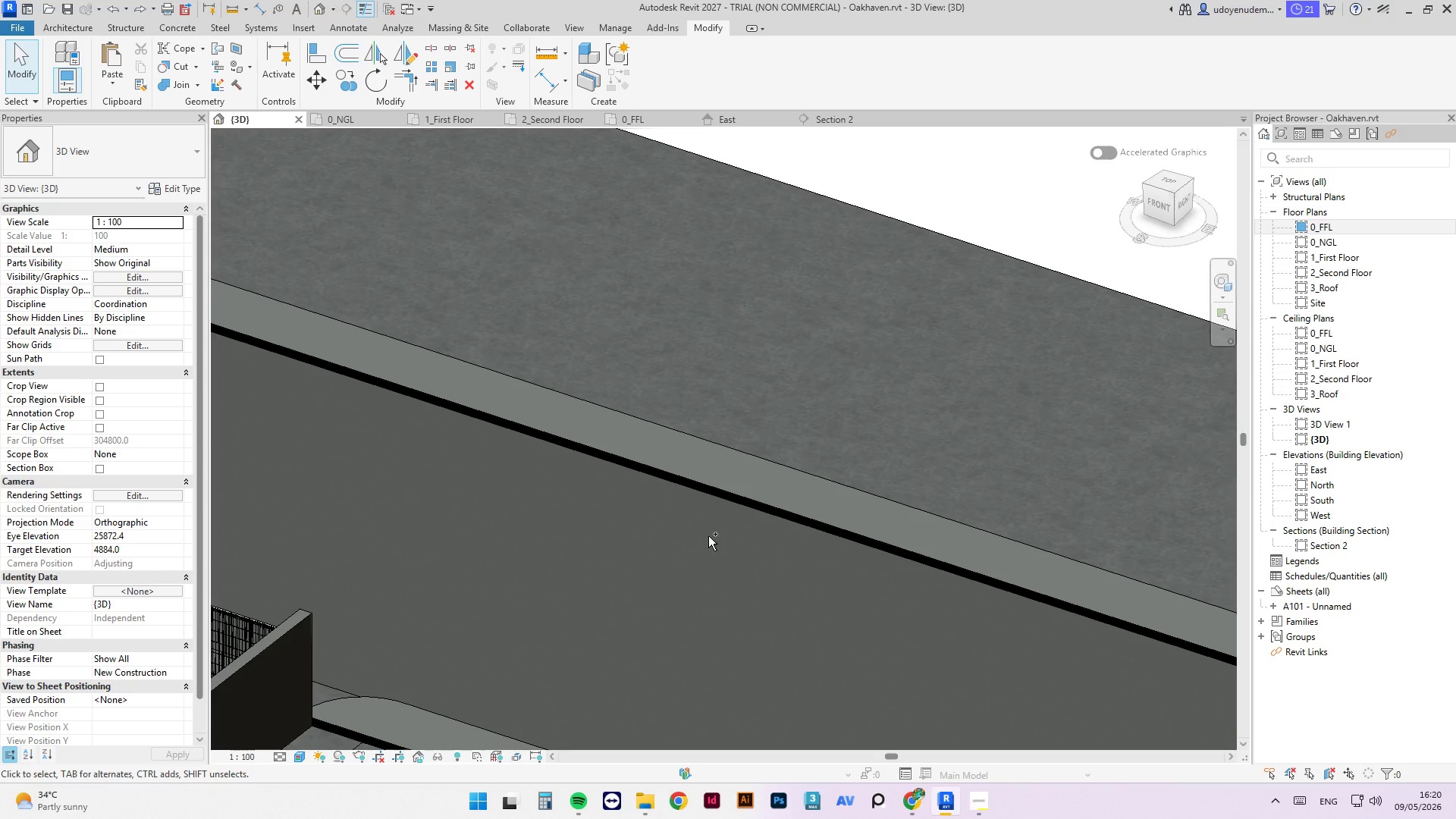 
key(Control+Z)
 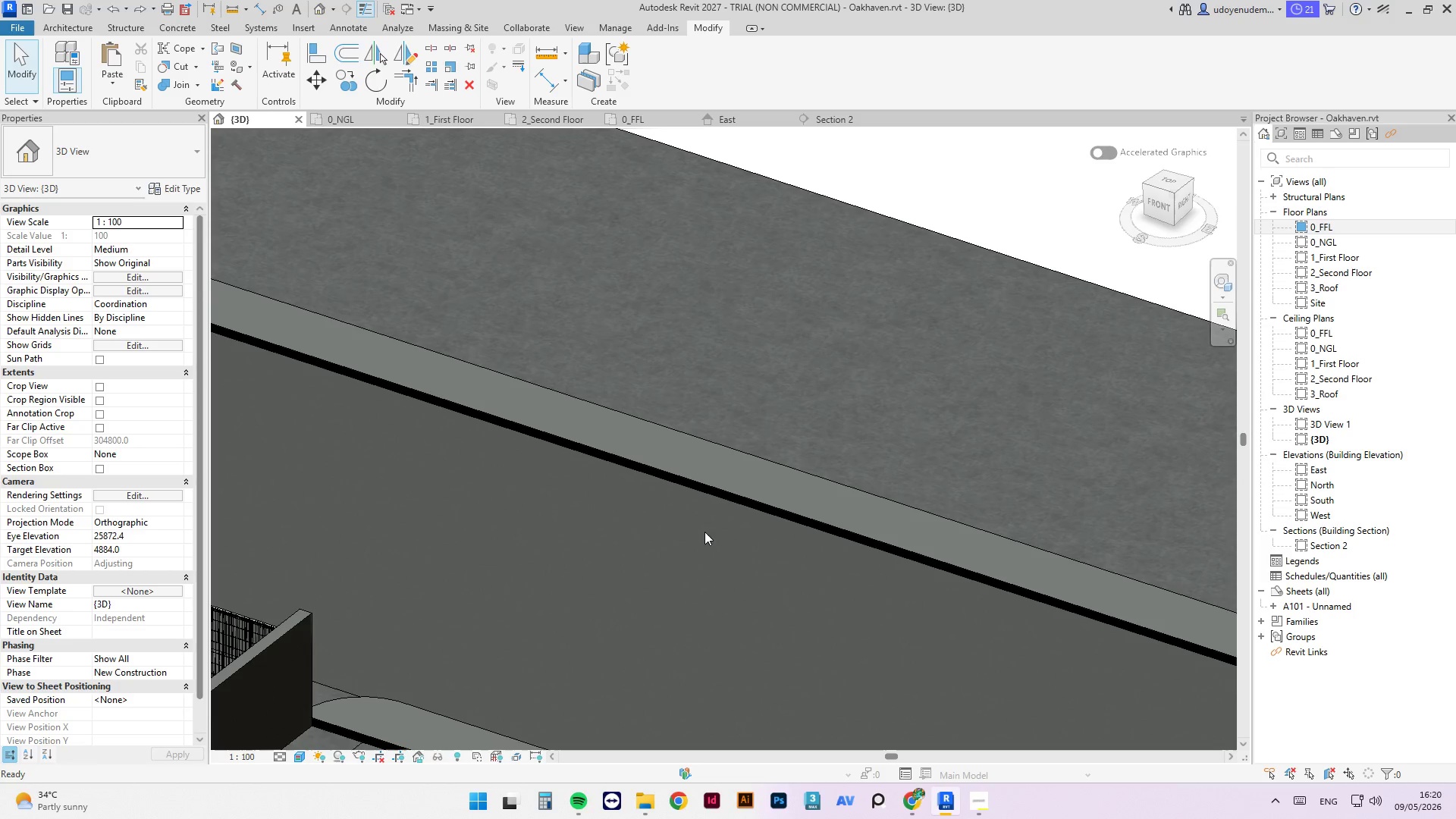 
scroll: coordinate [684, 522], scroll_direction: down, amount: 9.0
 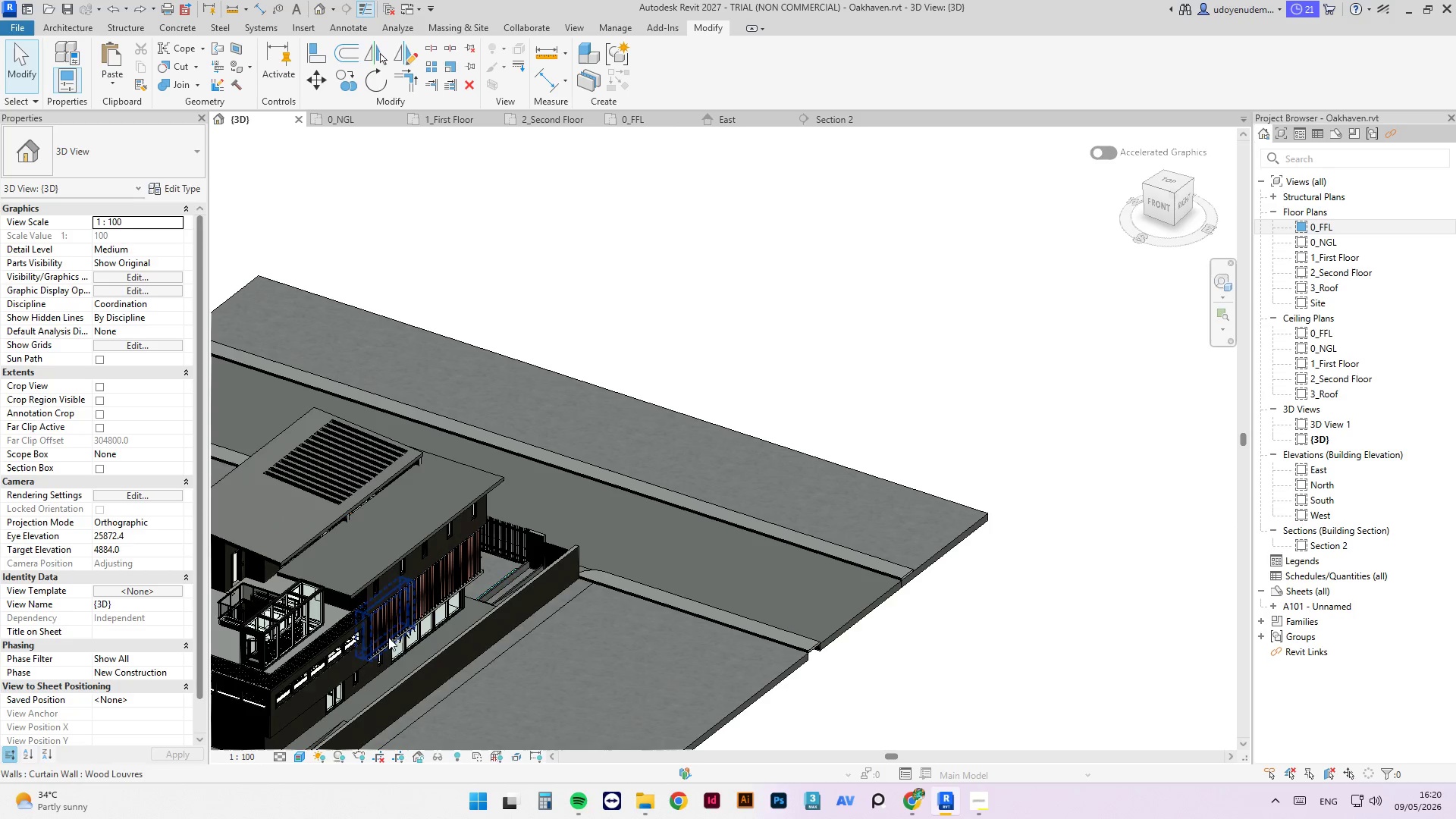 
scroll: coordinate [403, 566], scroll_direction: up, amount: 11.0
 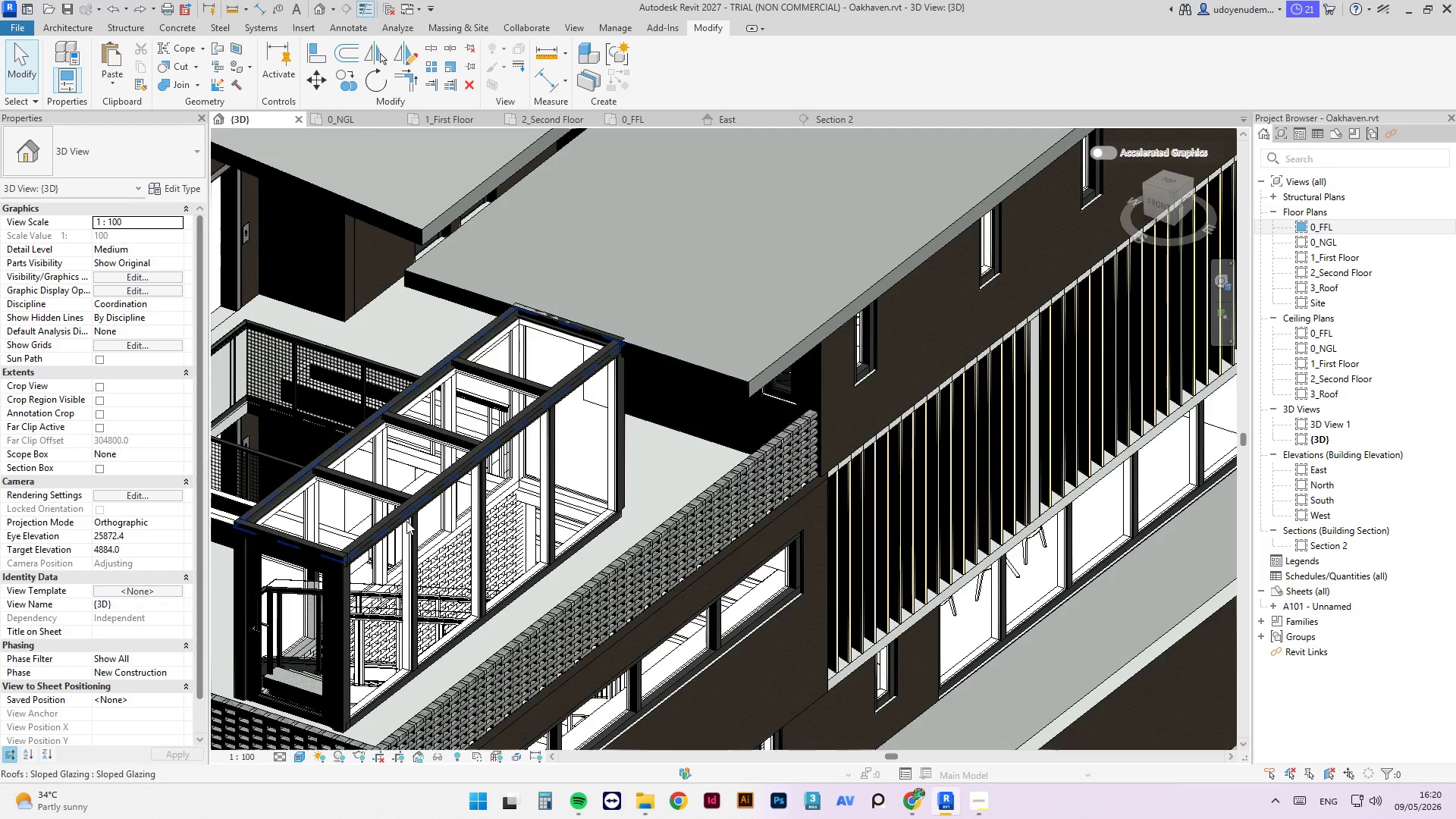 
left_click([416, 525])
 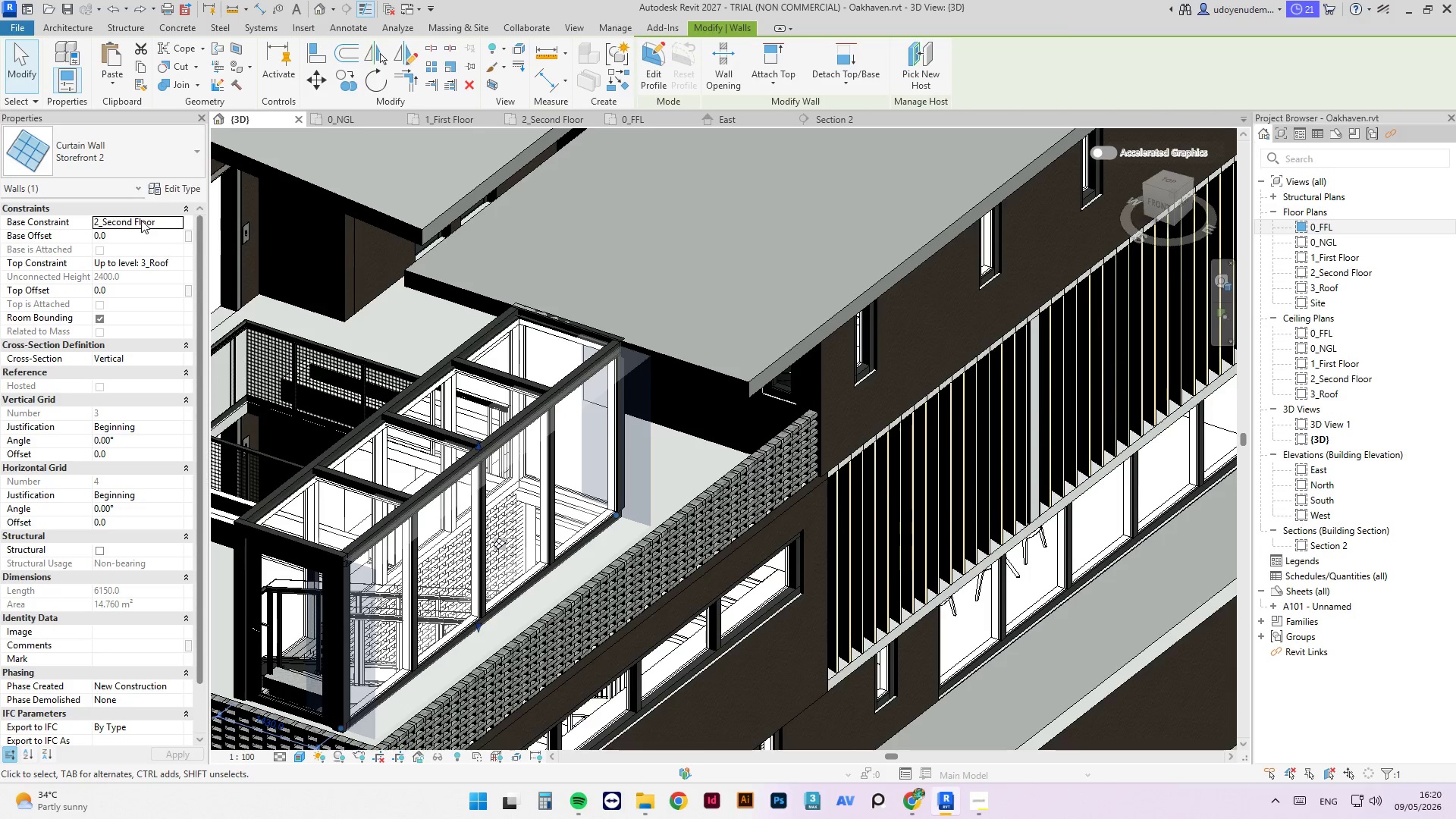 
left_click([182, 196])
 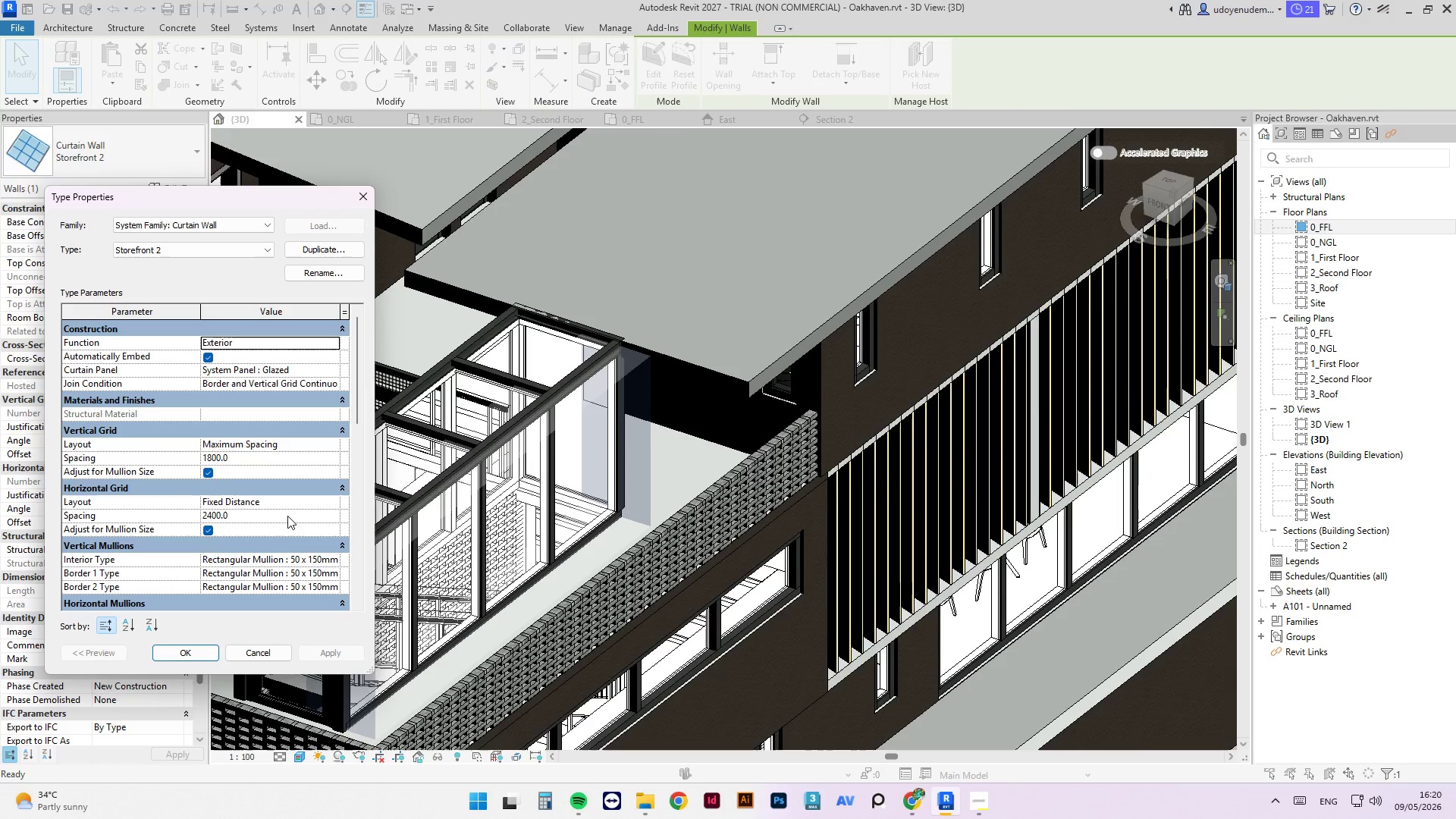 
left_click([269, 455])
 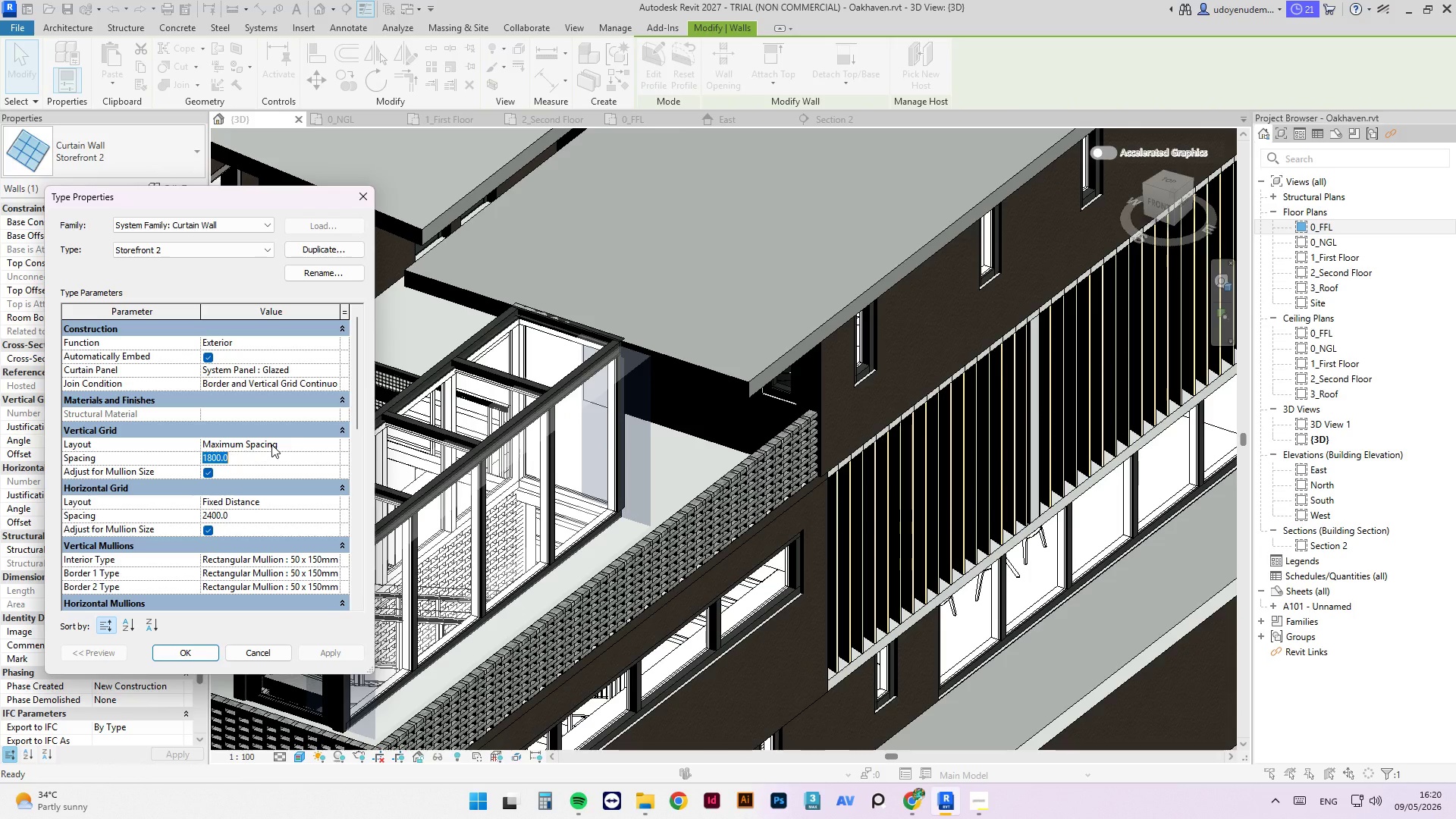 
scroll: coordinate [228, 464], scroll_direction: up, amount: 1.0
 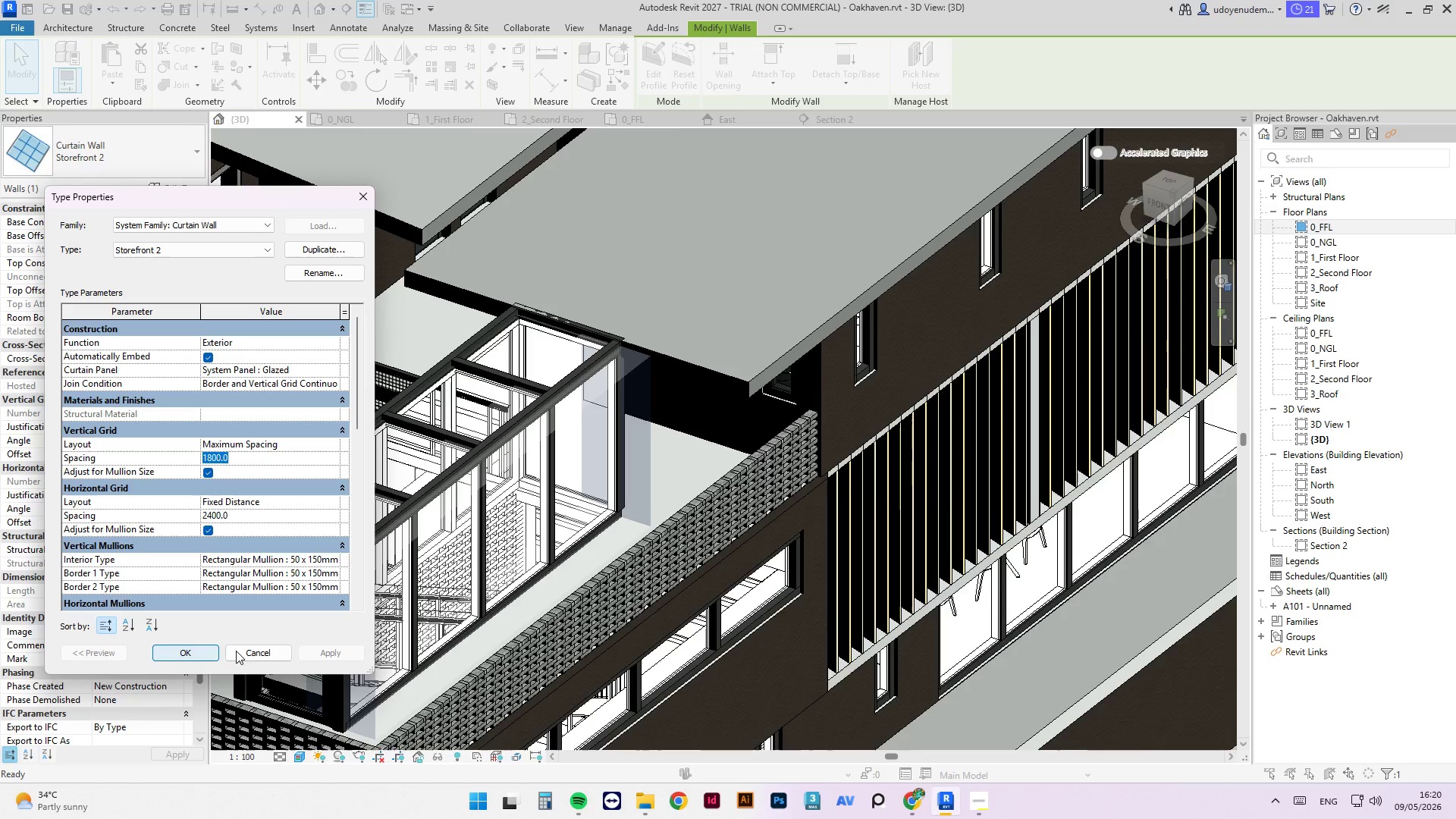 
left_click([255, 651])
 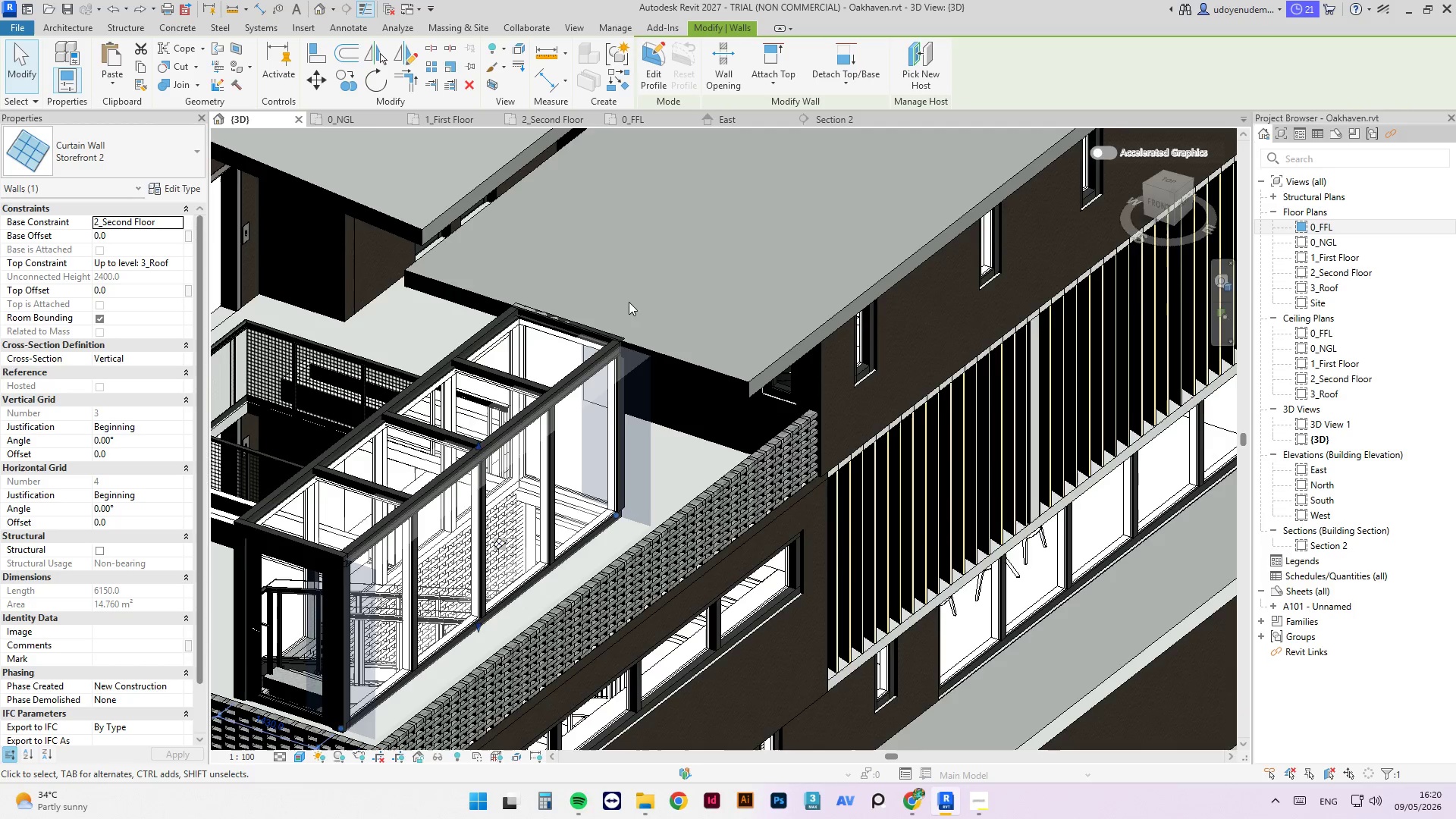 
scroll: coordinate [634, 351], scroll_direction: down, amount: 9.0
 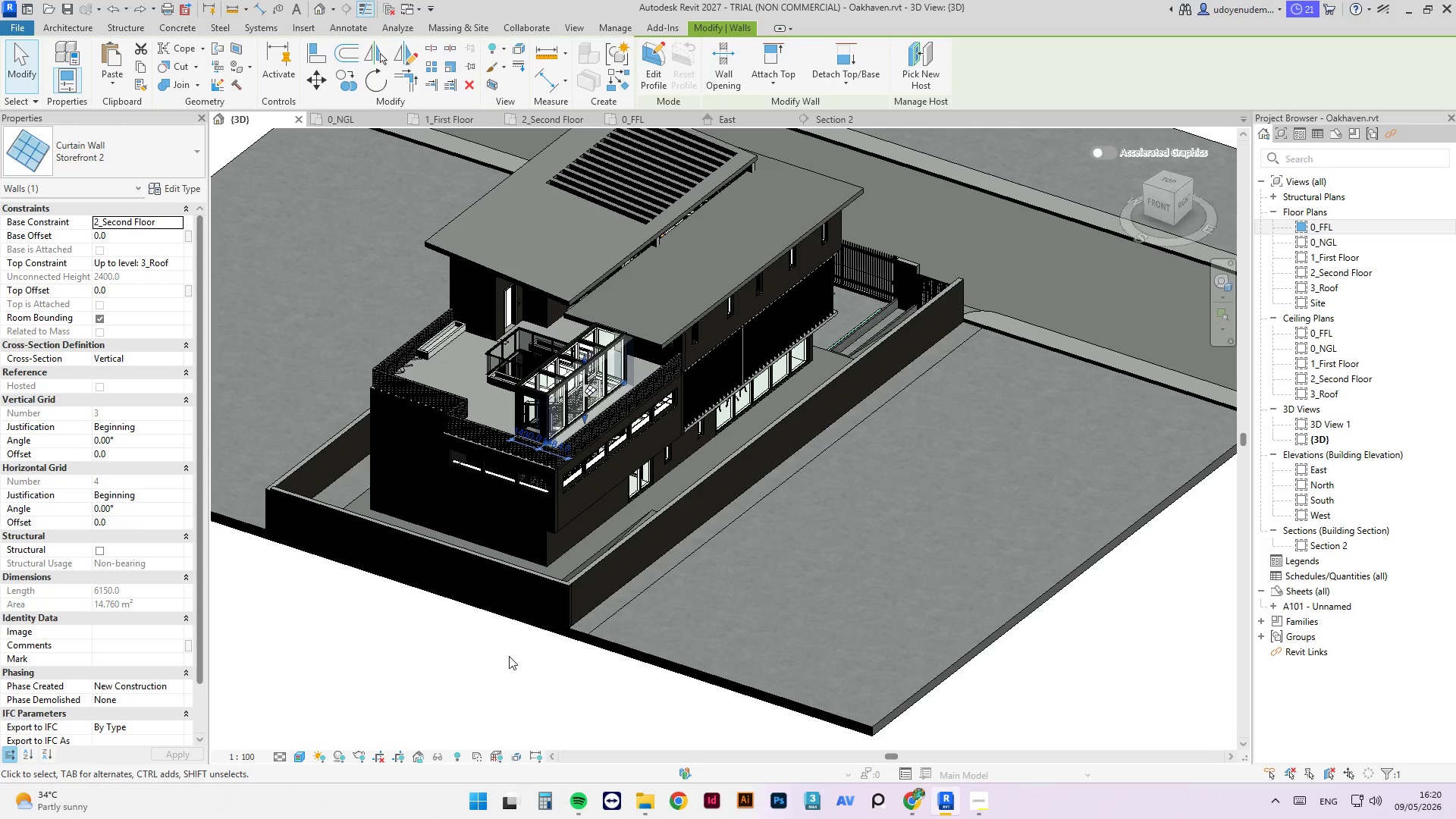 
left_click([495, 658])
 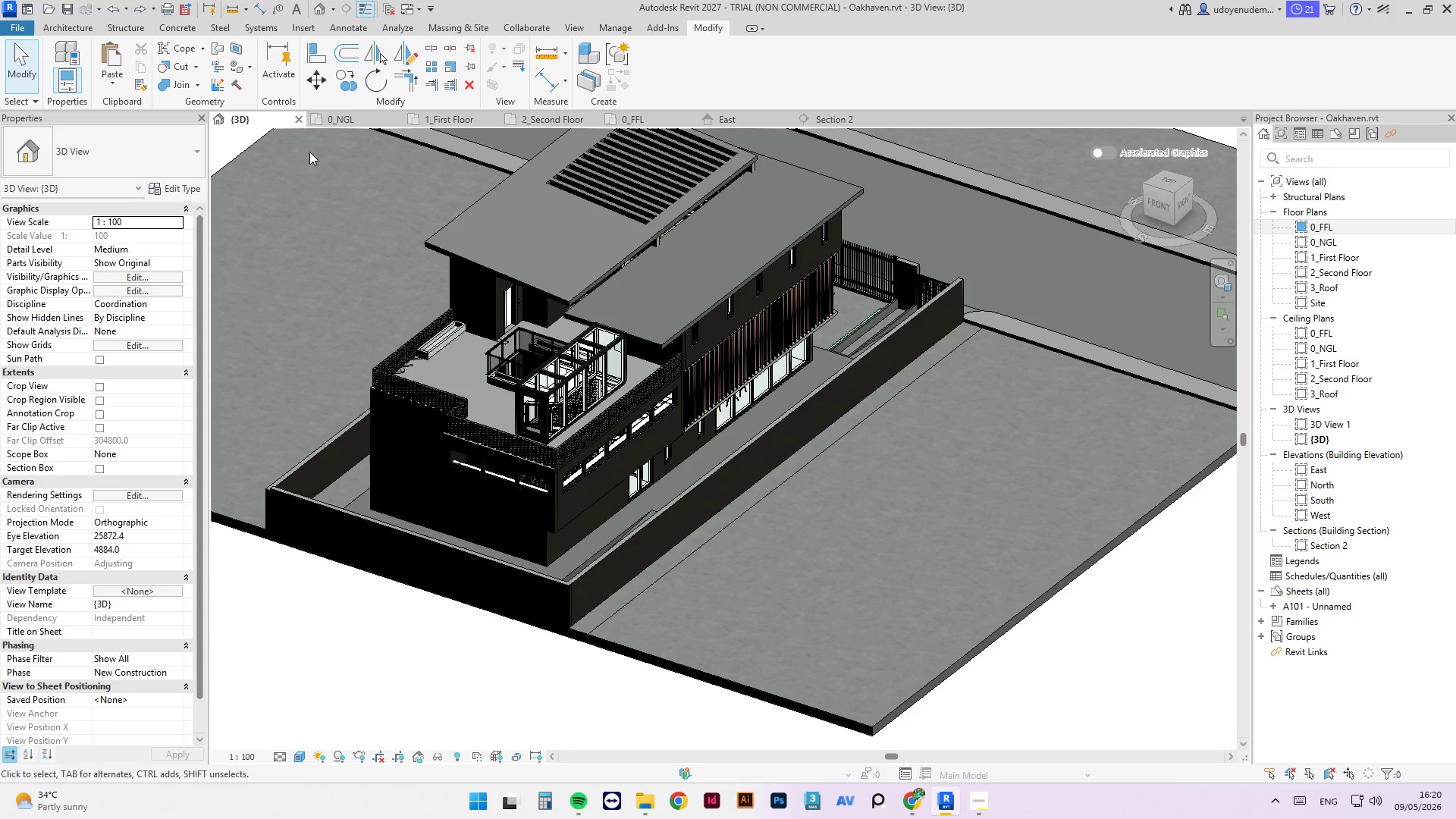 
hold_key(key=ShiftLeft, duration=1.23)
 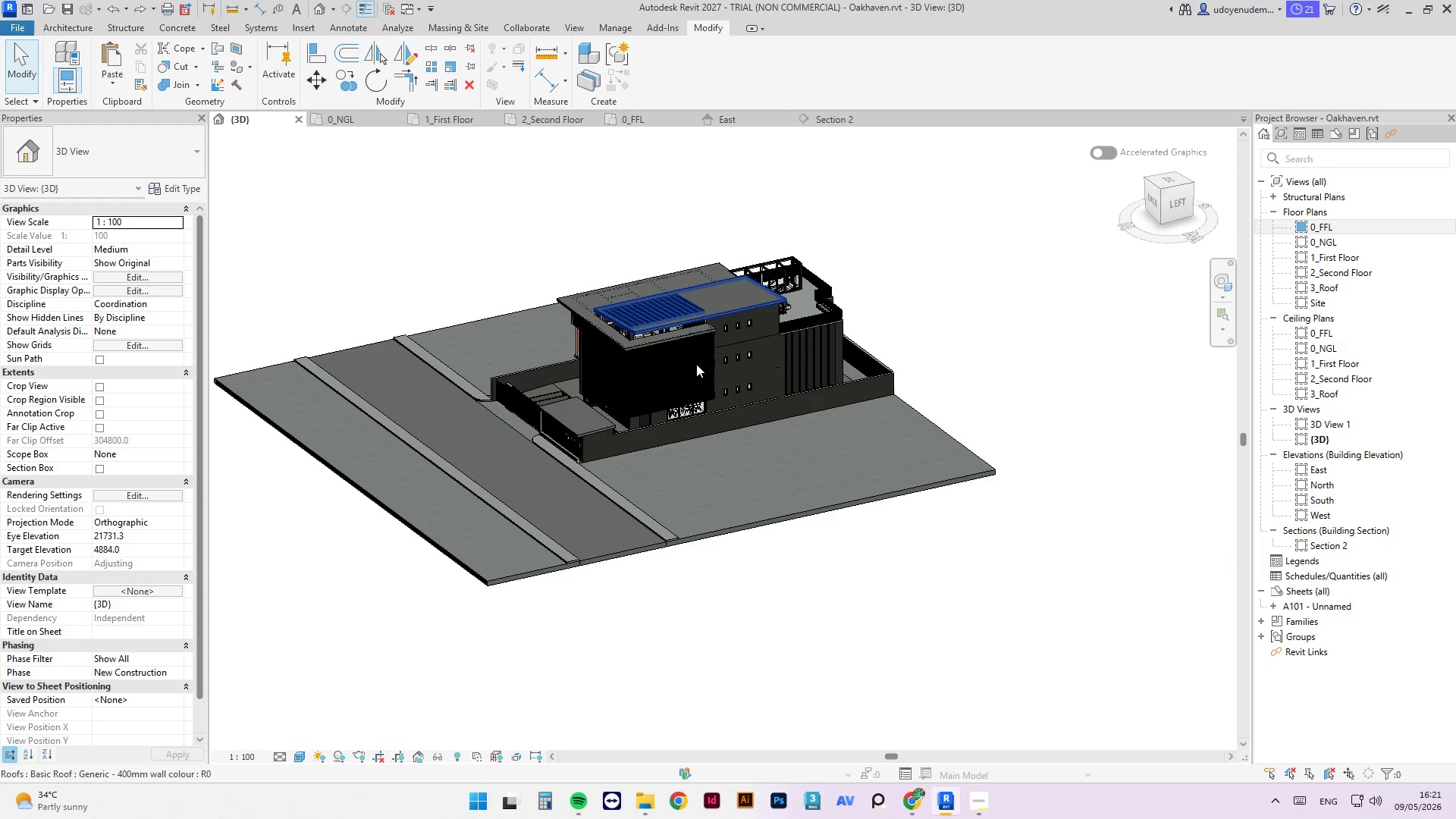 
scroll: coordinate [511, 514], scroll_direction: down, amount: 5.0
 